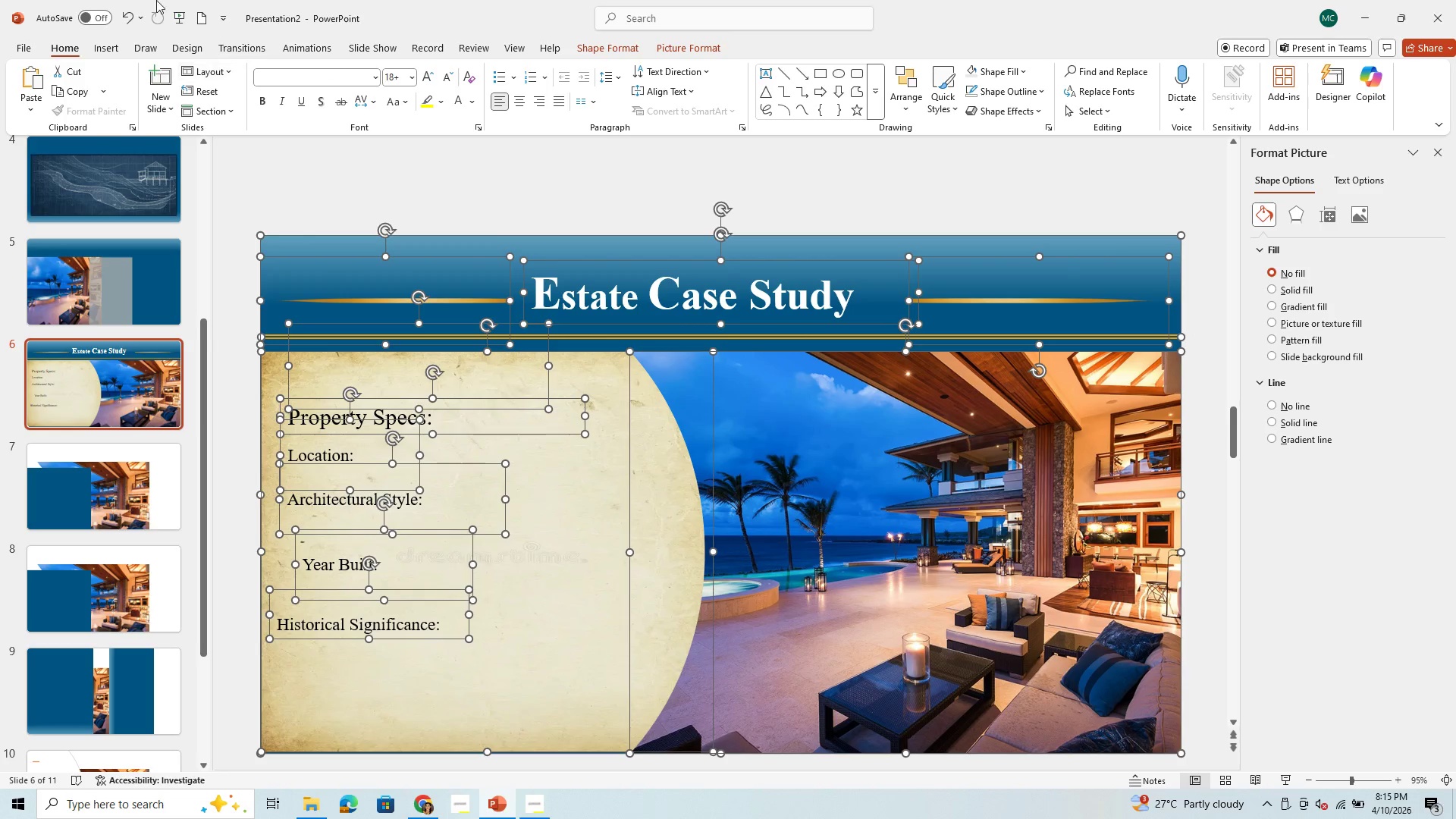 
hold_key(key=A, duration=0.33)
 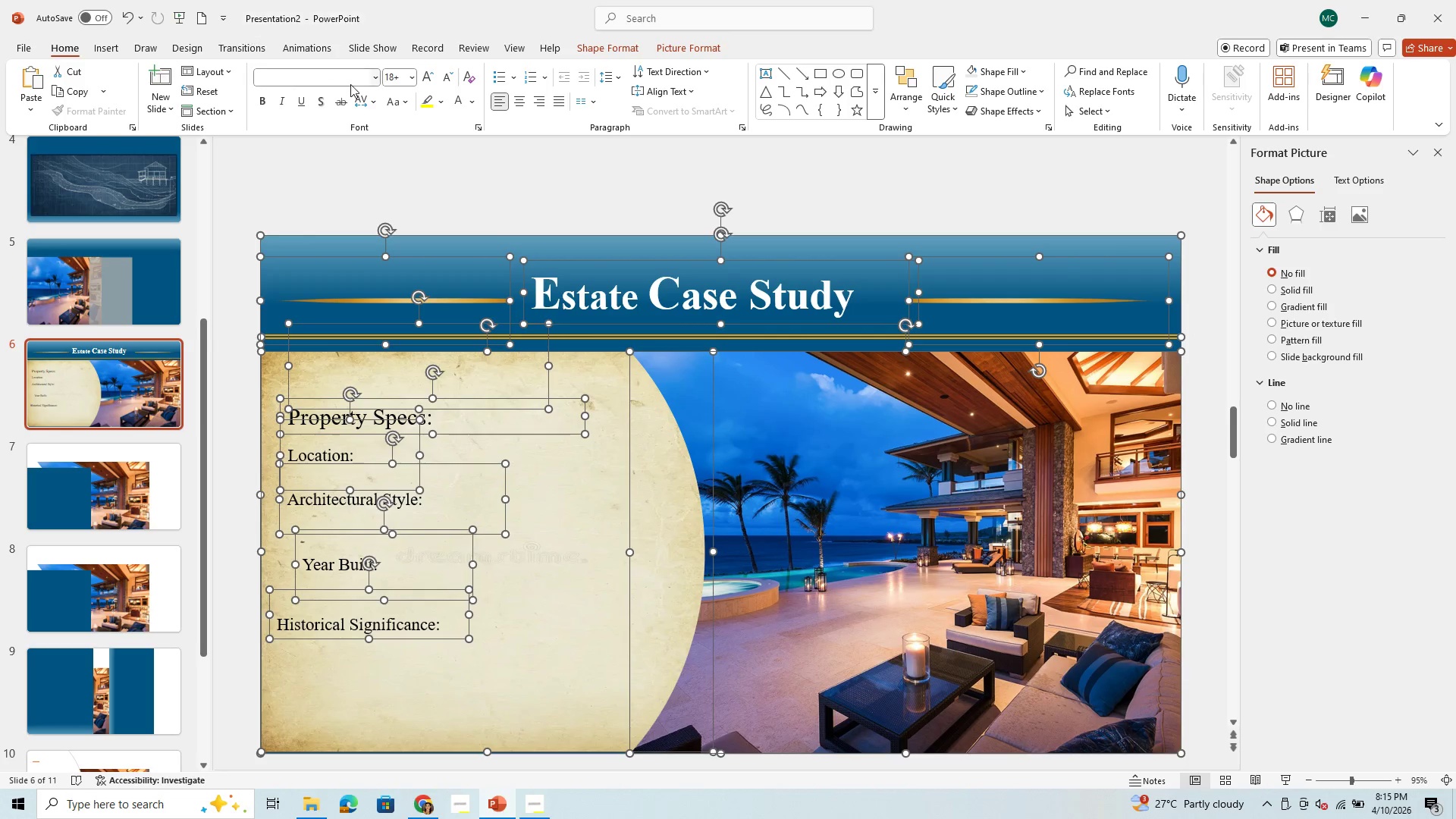 
mouse_move([375, 78])
 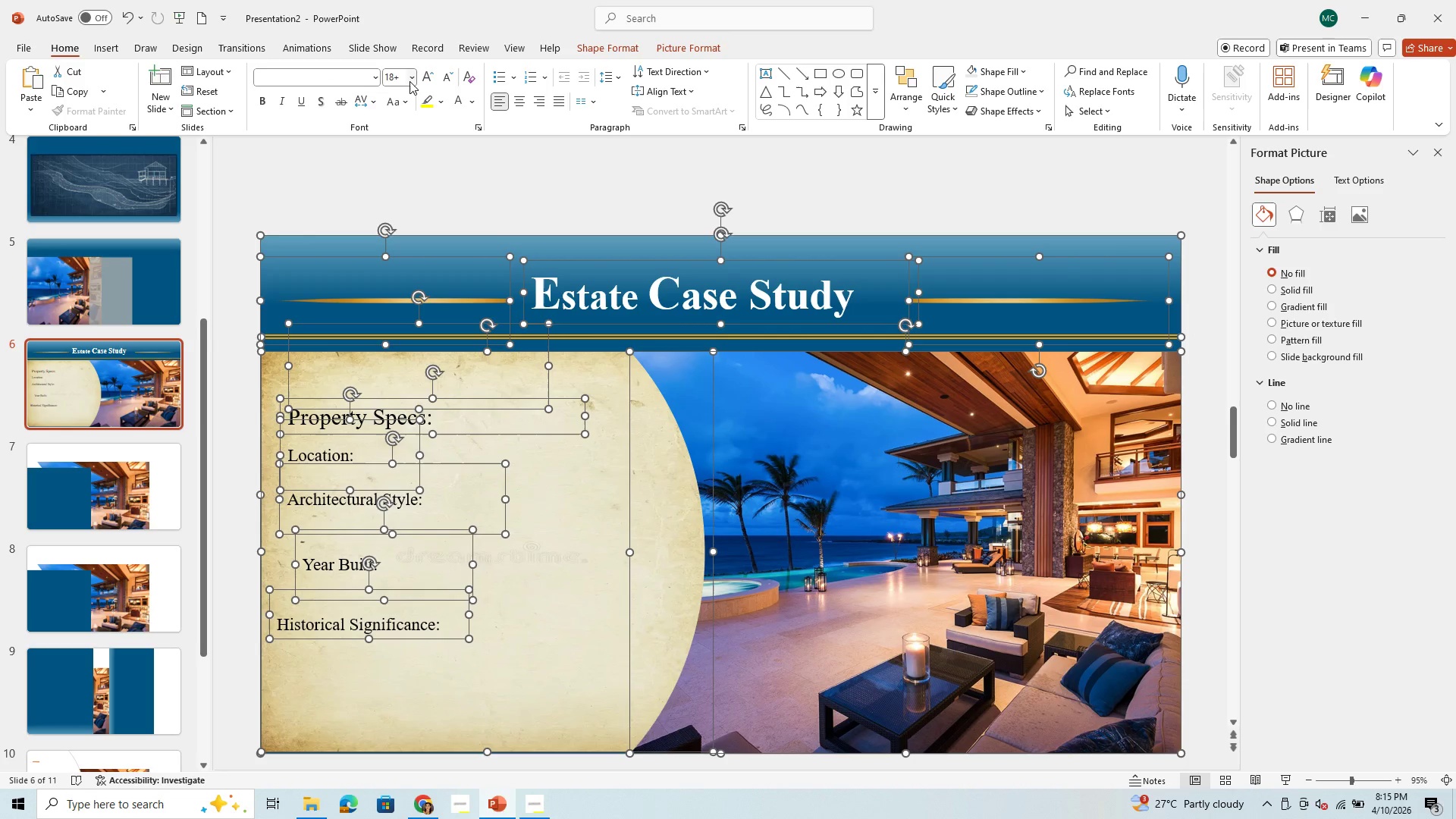 
left_click([410, 81])
 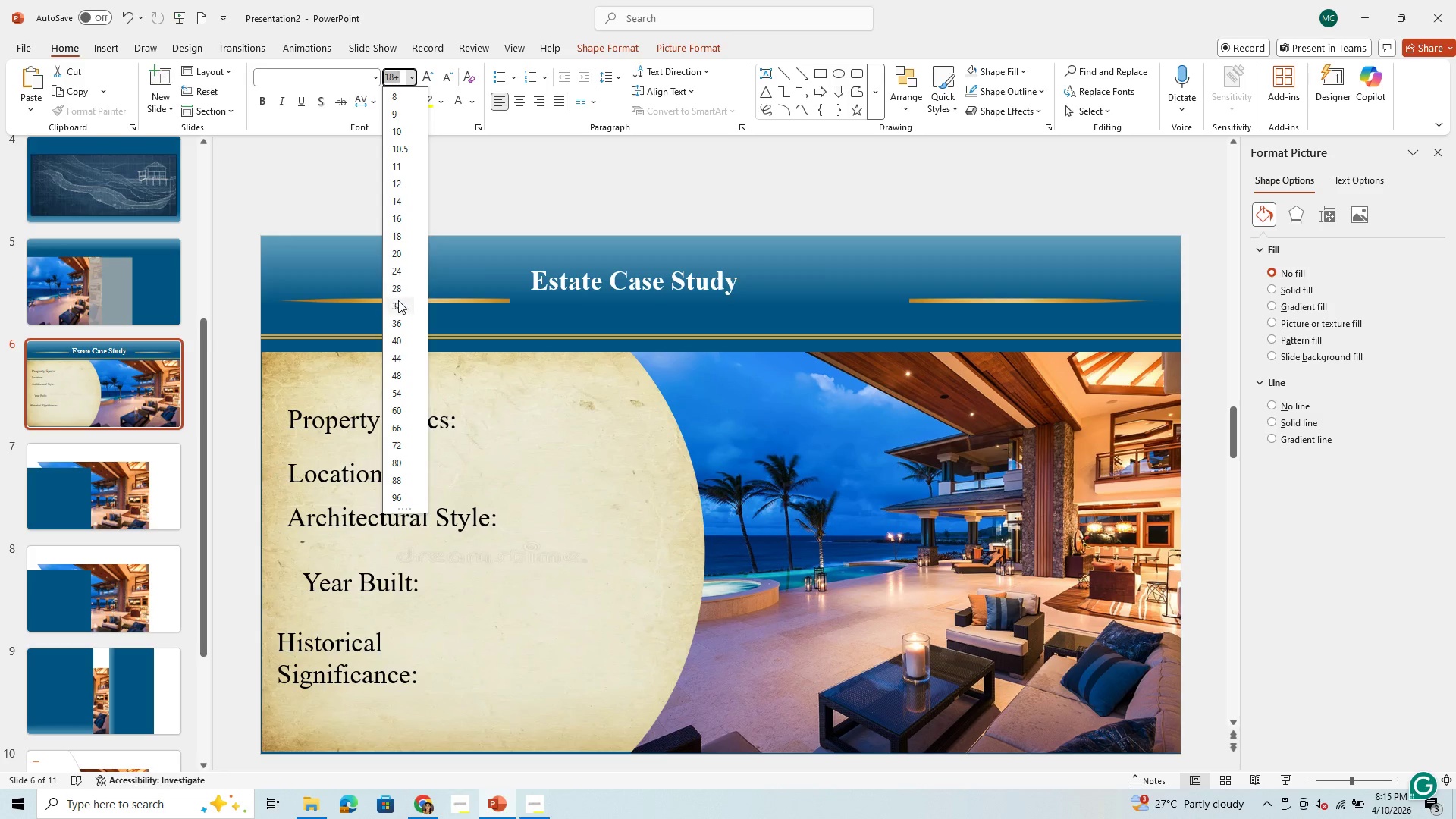 
wait(7.31)
 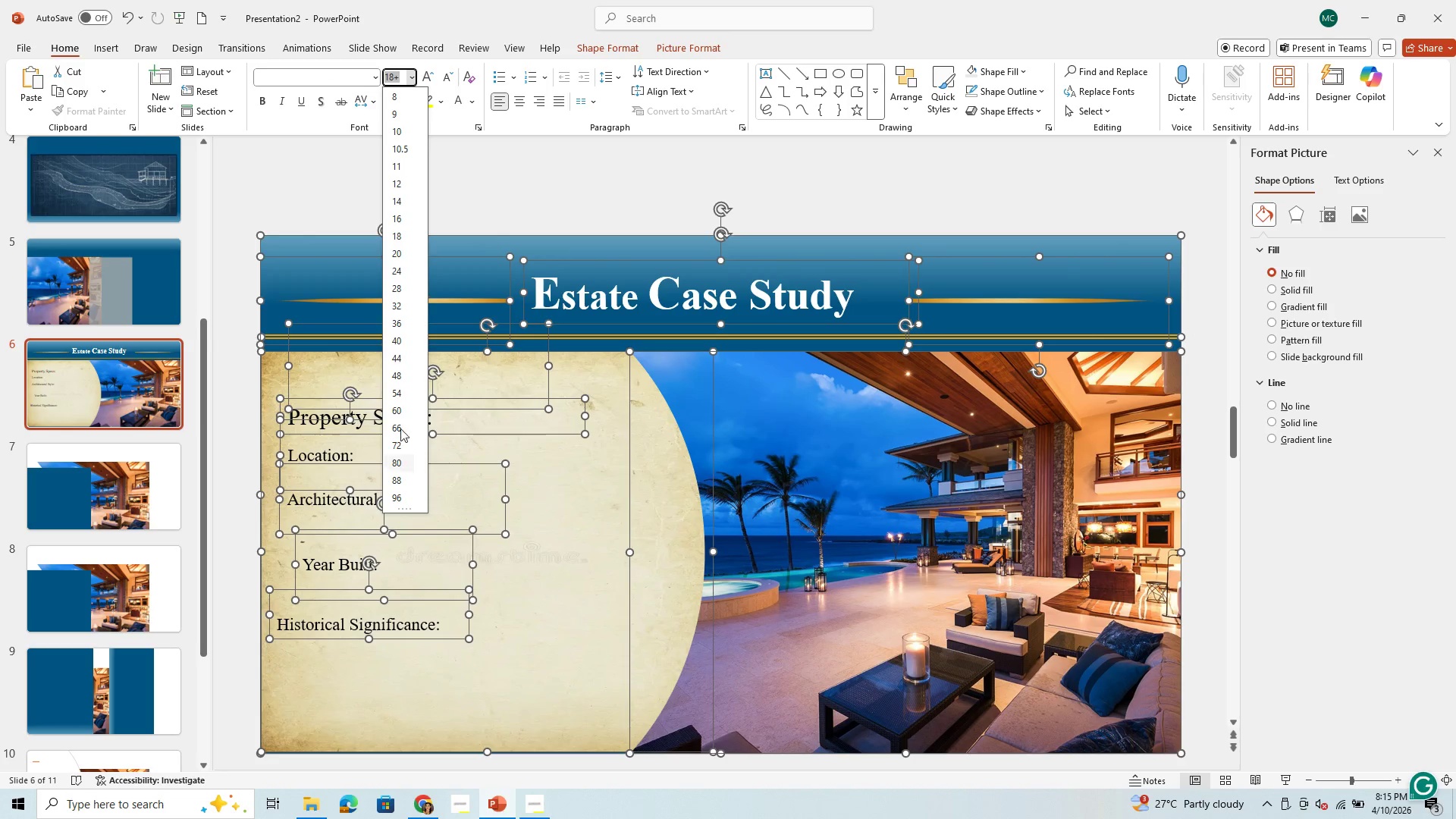 
left_click([400, 318])
 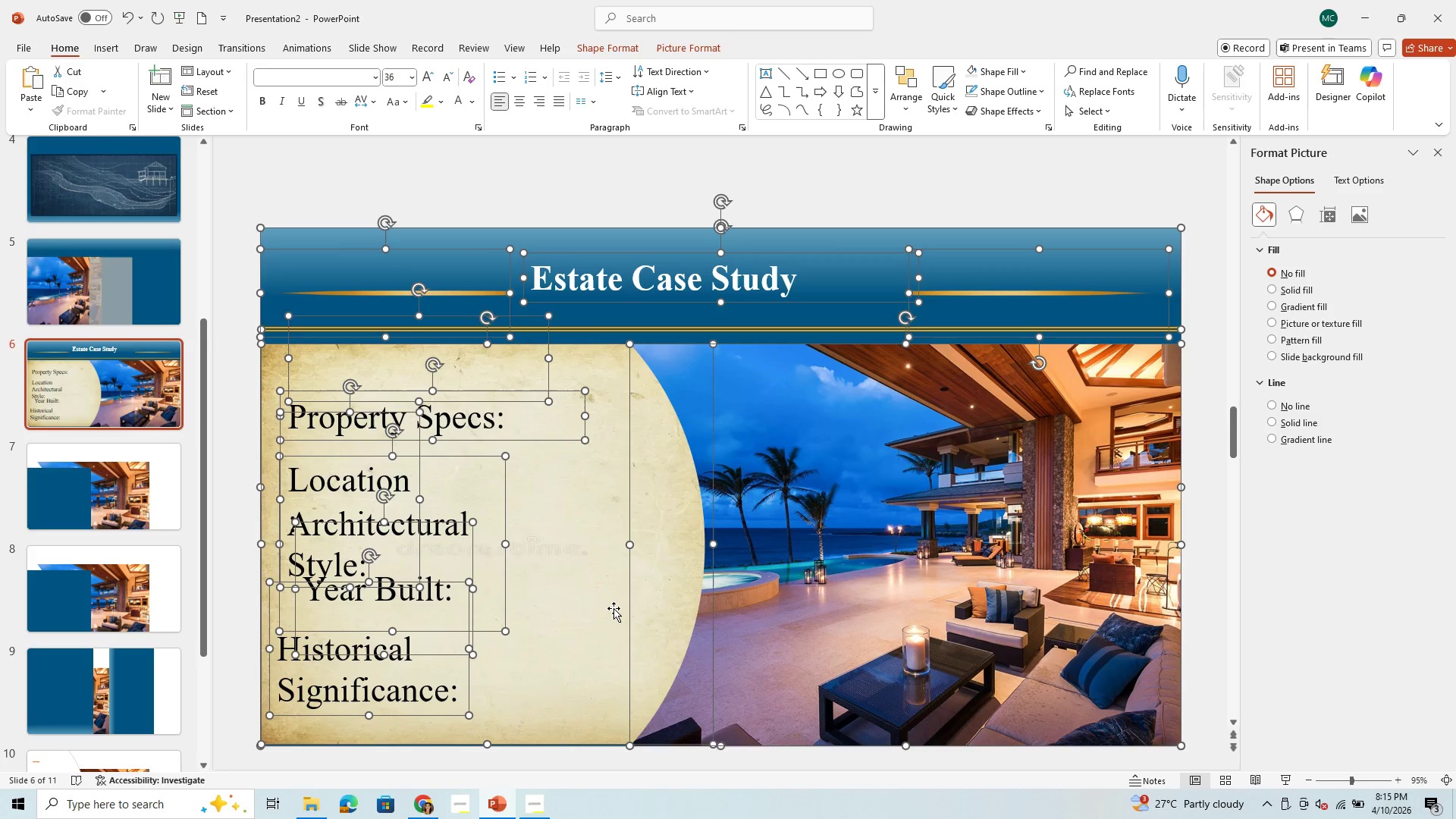 
left_click([615, 606])
 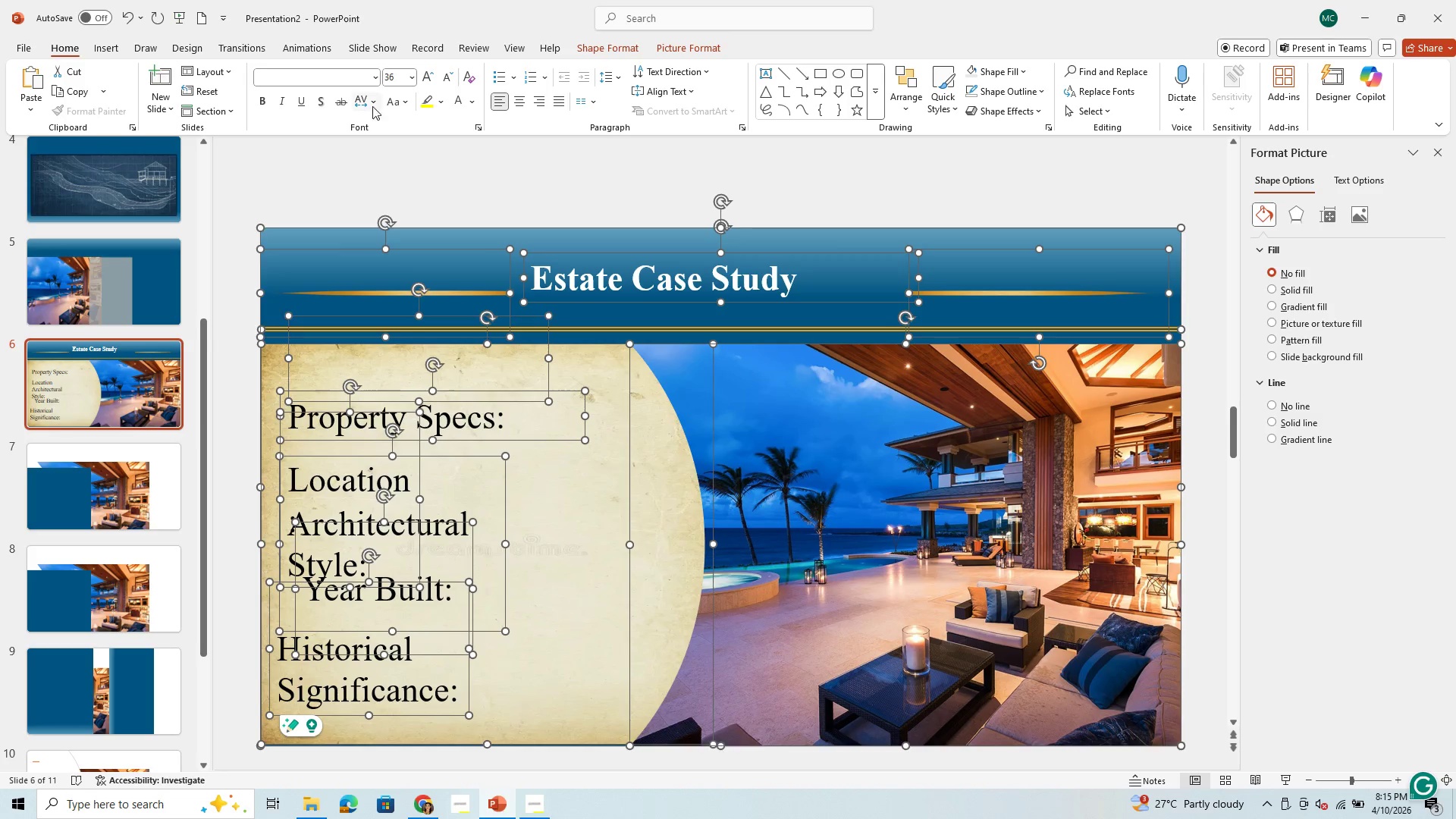 
left_click([422, 74])
 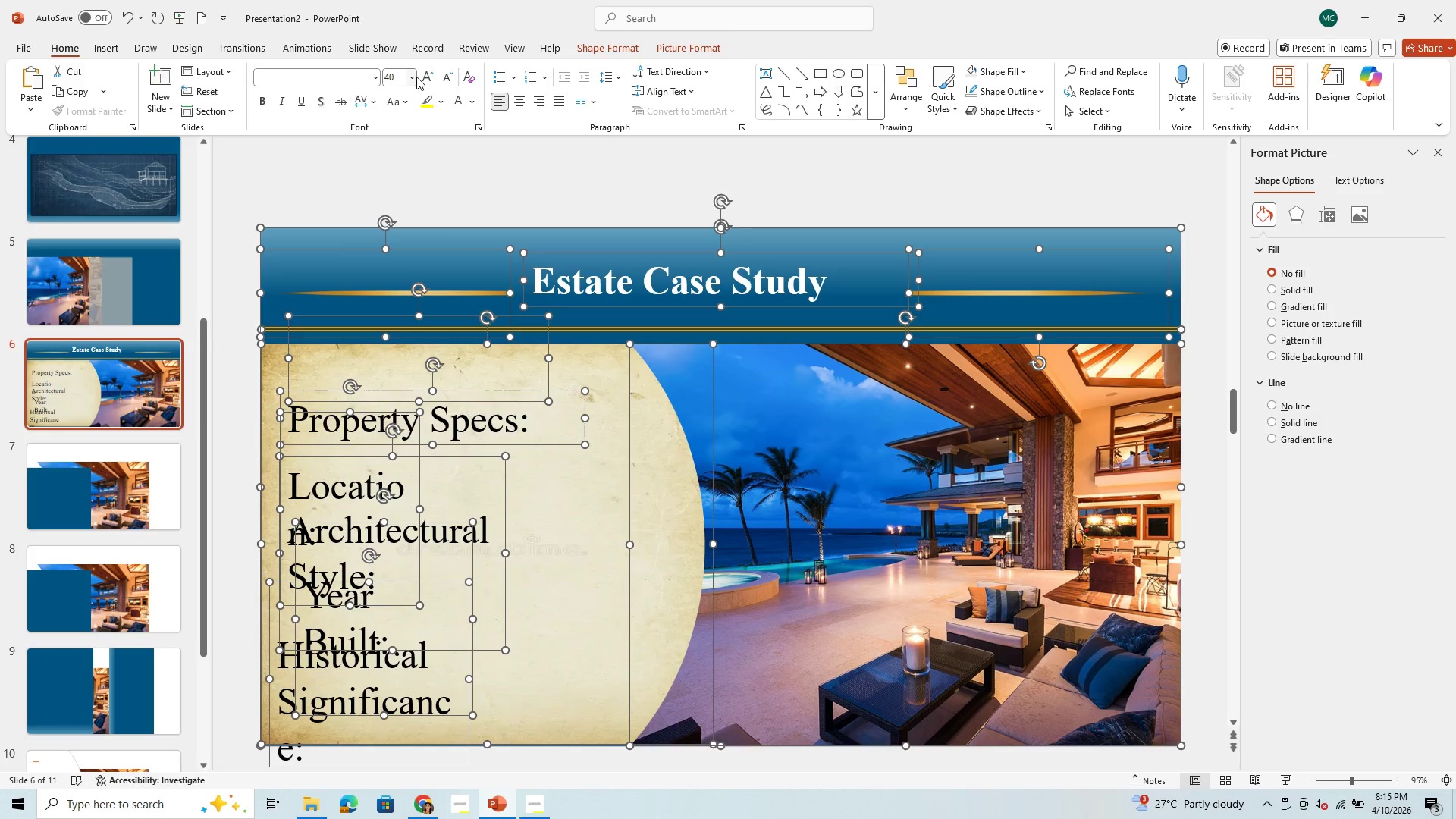 
left_click([416, 77])
 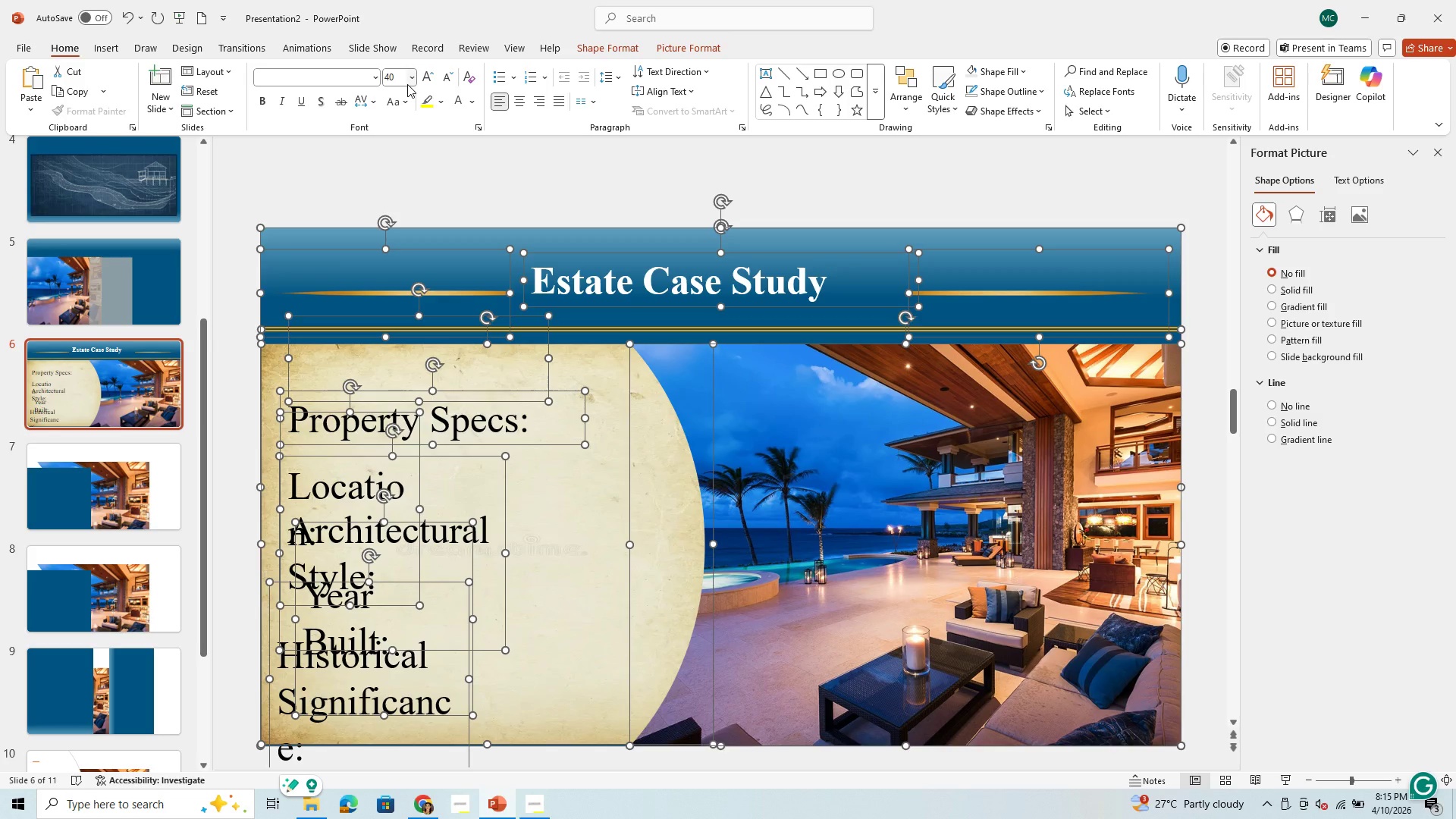 
left_click([415, 78])
 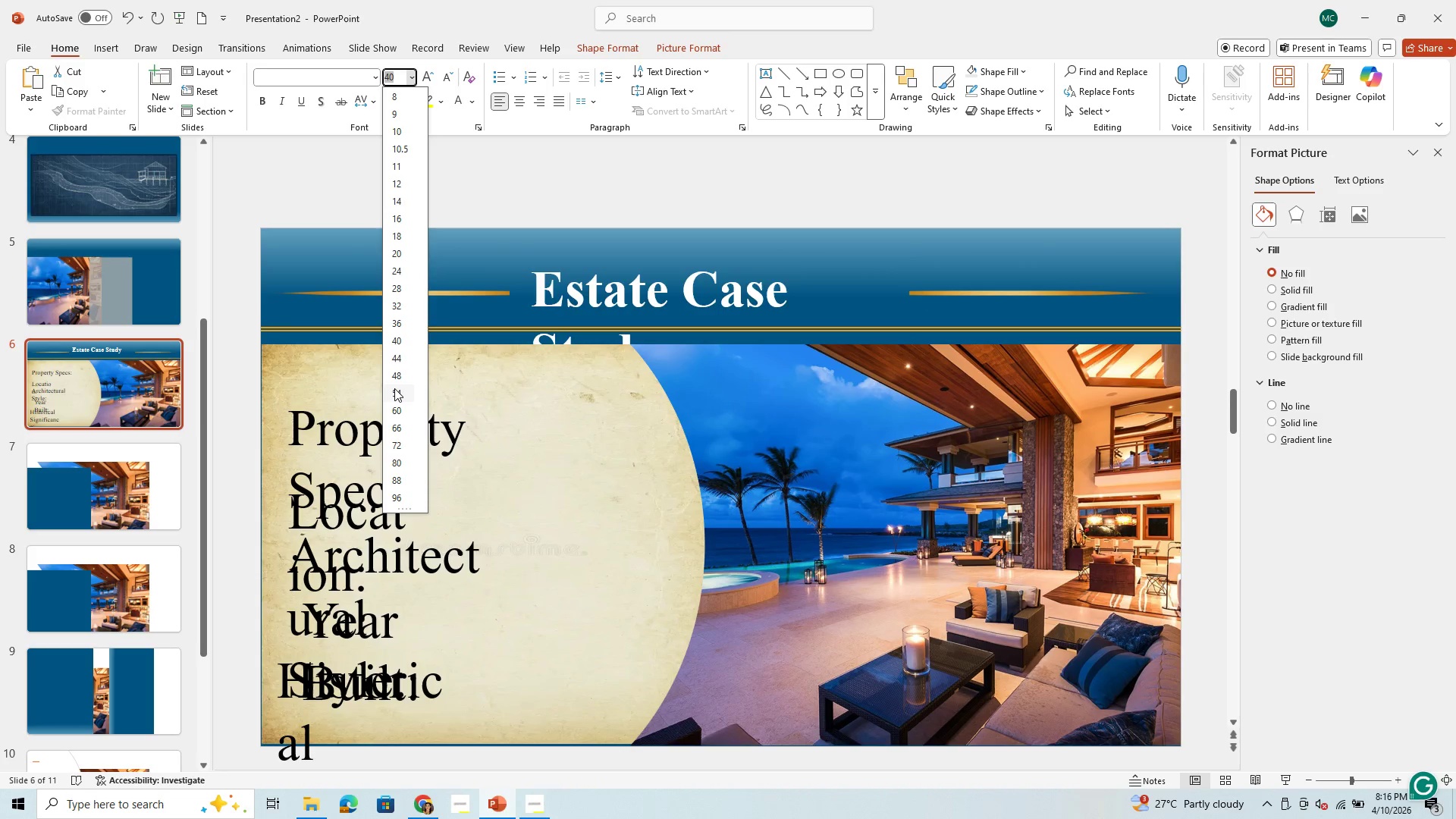 
wait(6.73)
 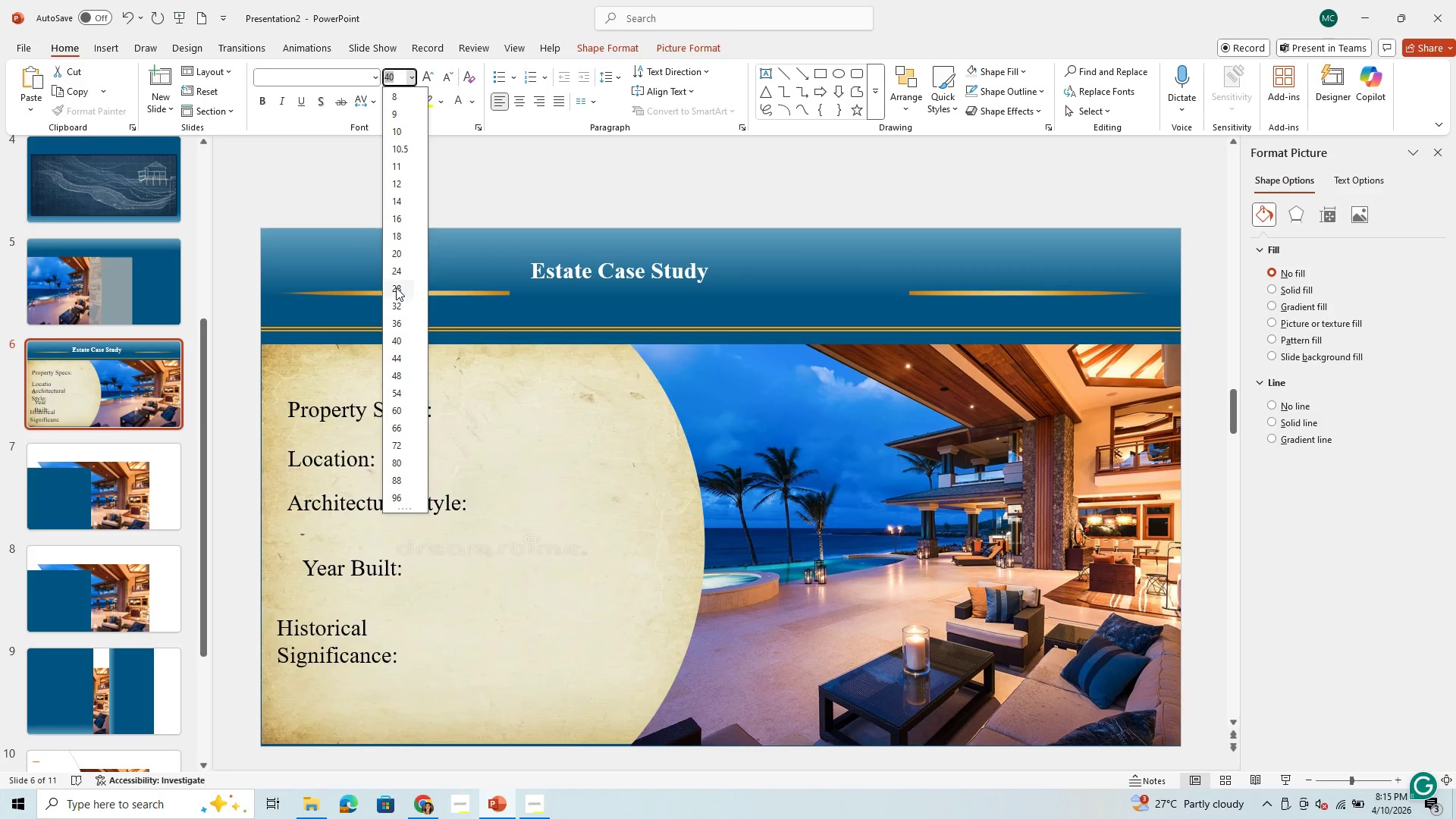 
left_click([394, 388])
 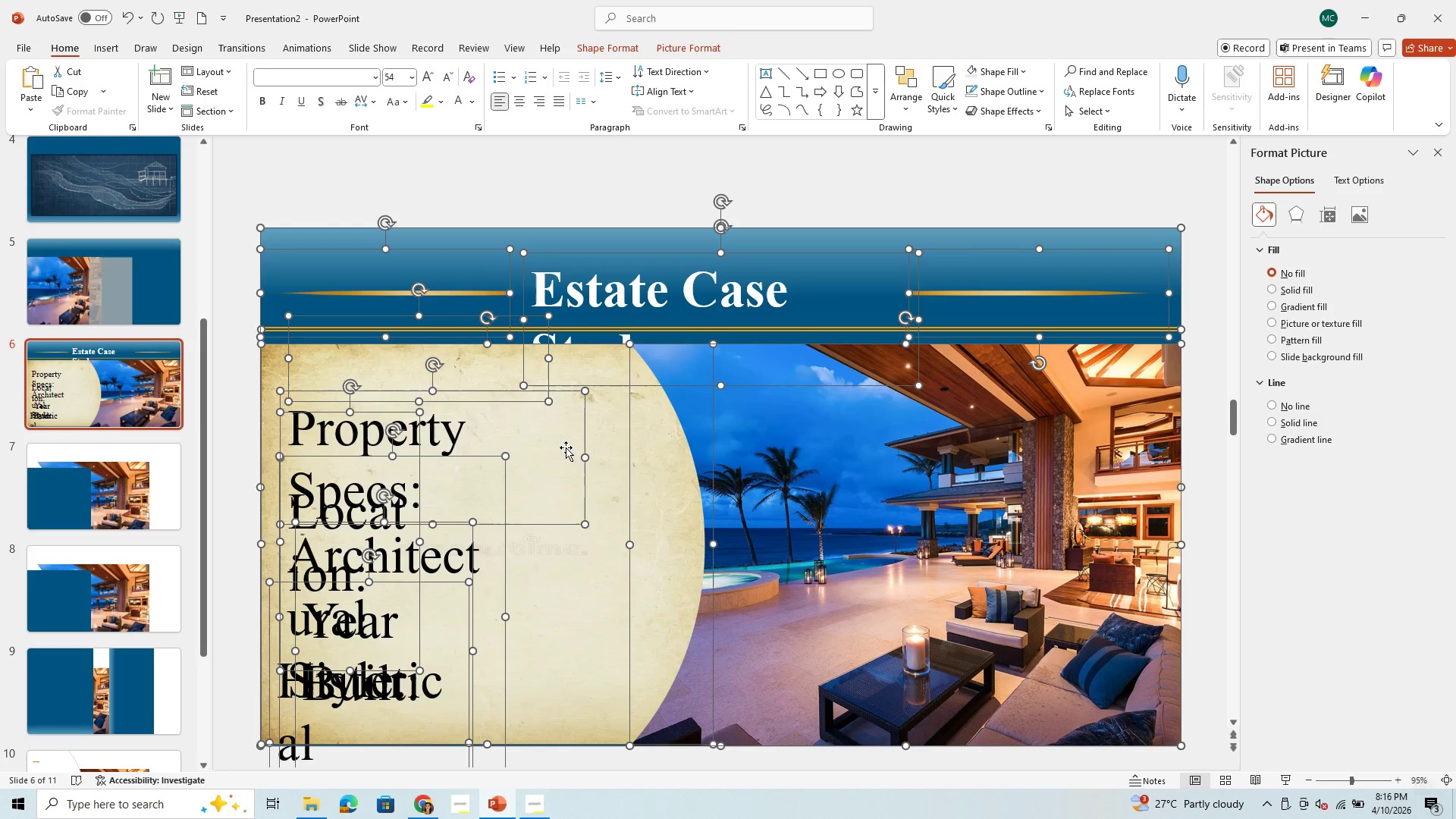 
left_click([568, 447])
 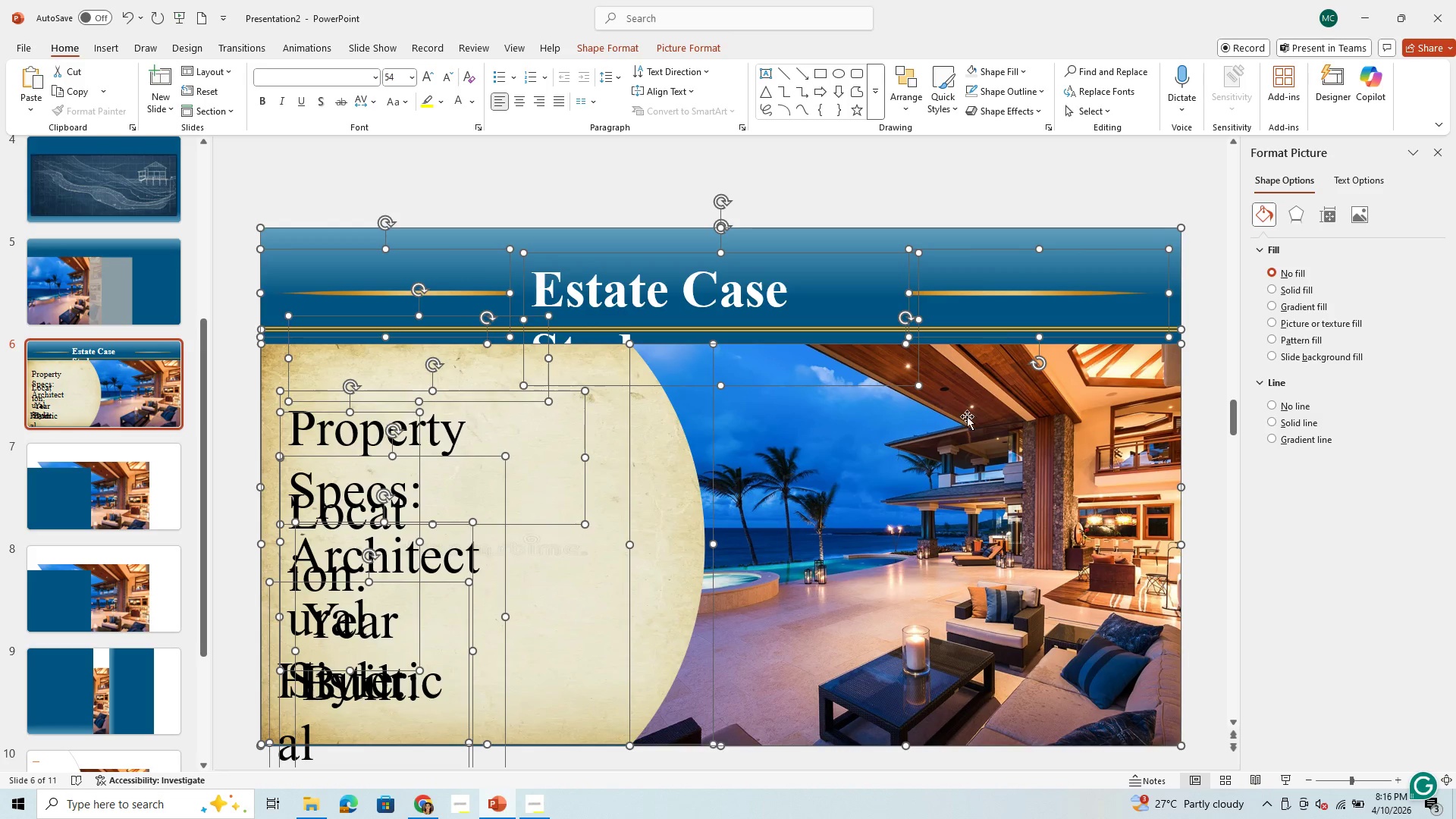 
double_click([945, 470])
 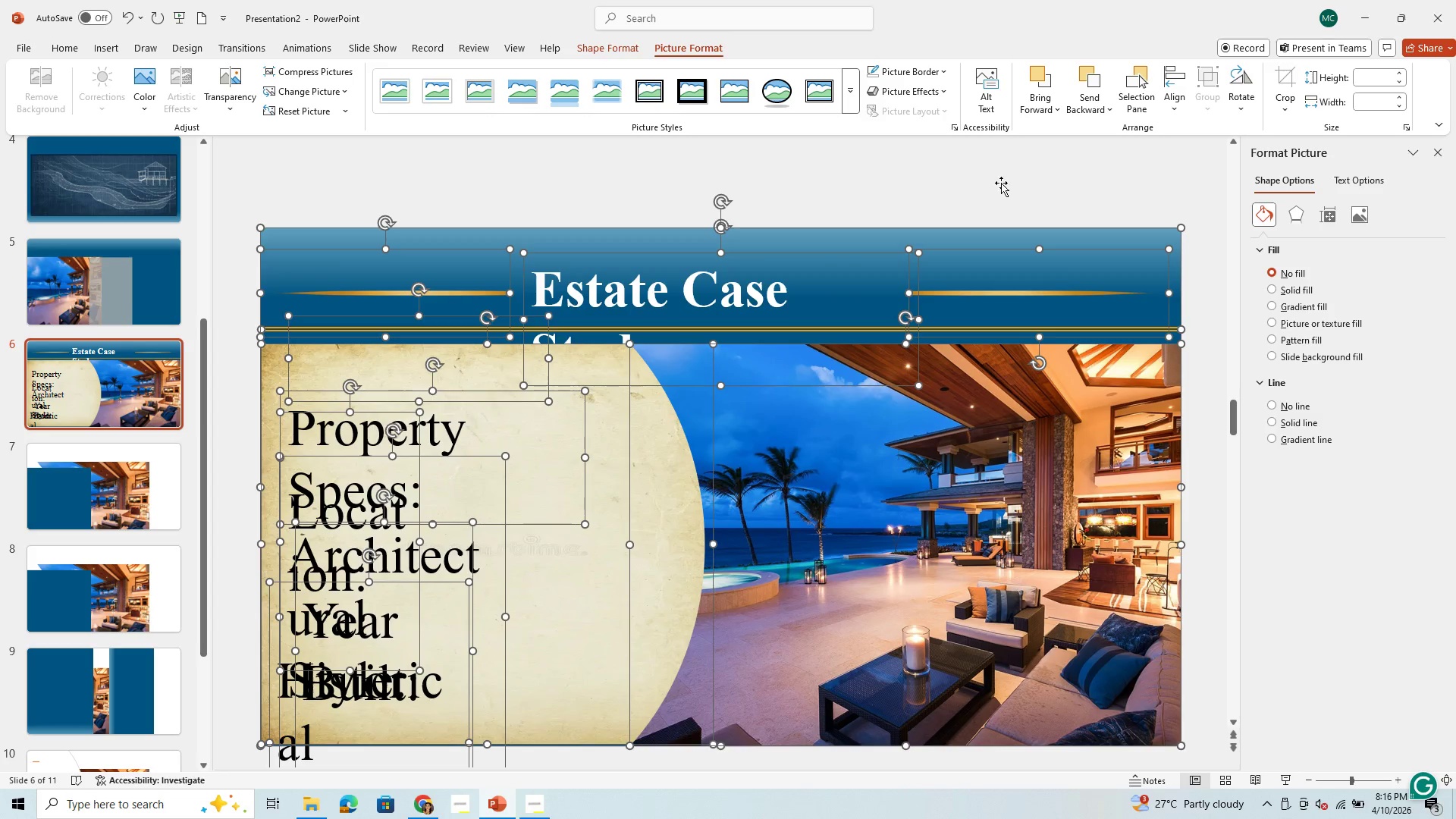 
left_click_drag(start_coordinate=[993, 155], to_coordinate=[1002, 152])
 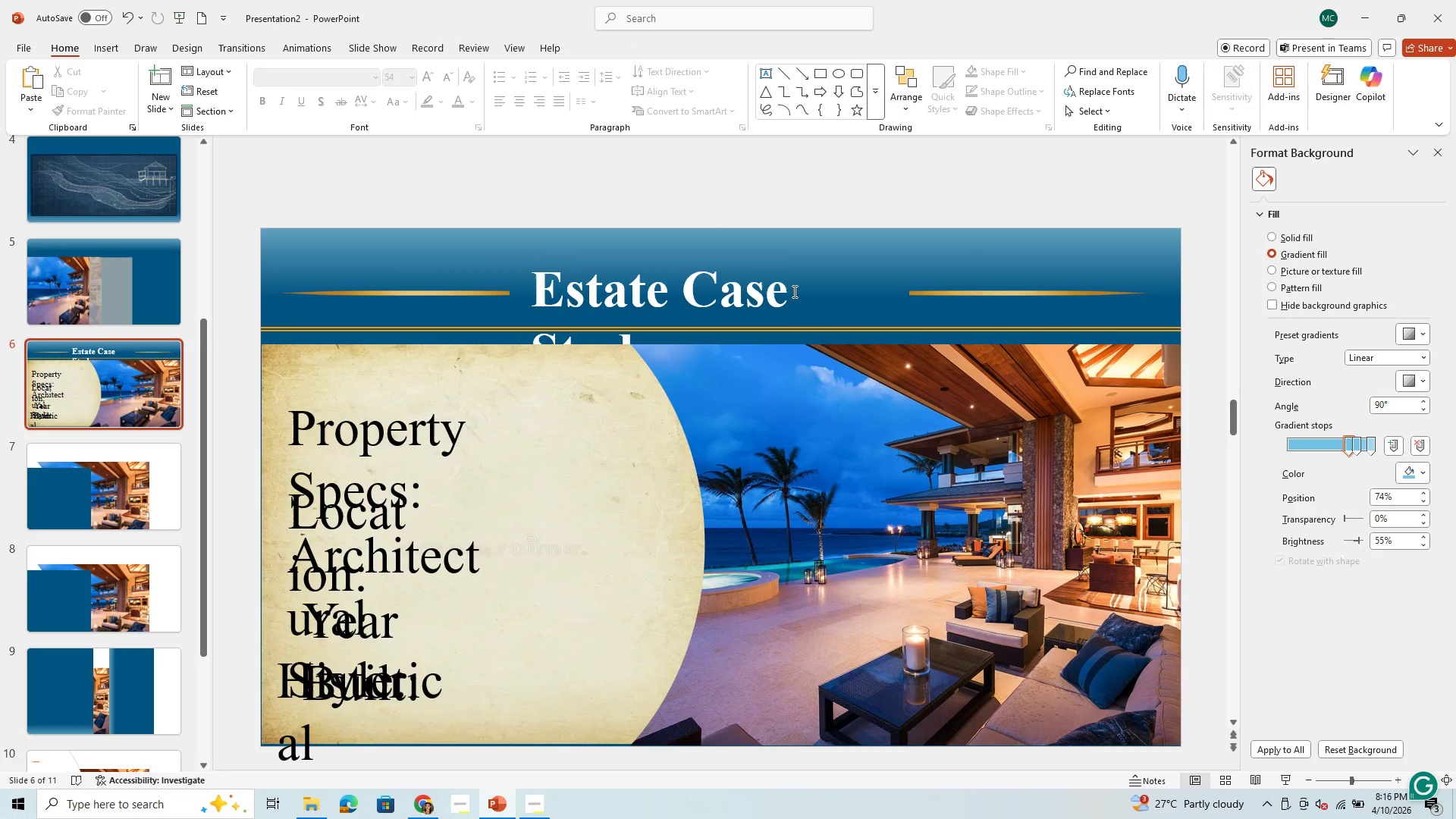 
left_click([793, 291])
 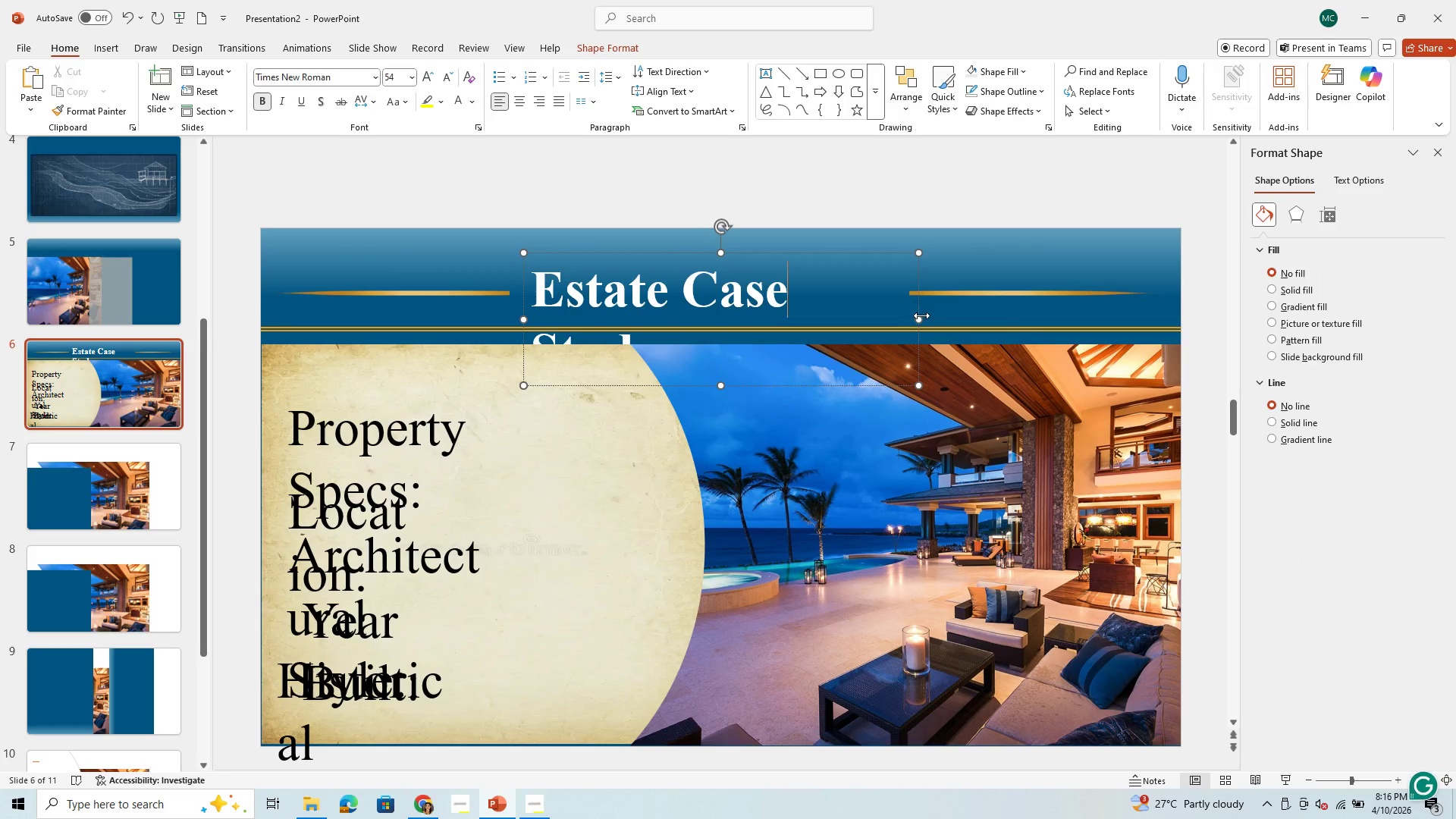 
left_click_drag(start_coordinate=[922, 318], to_coordinate=[977, 303])
 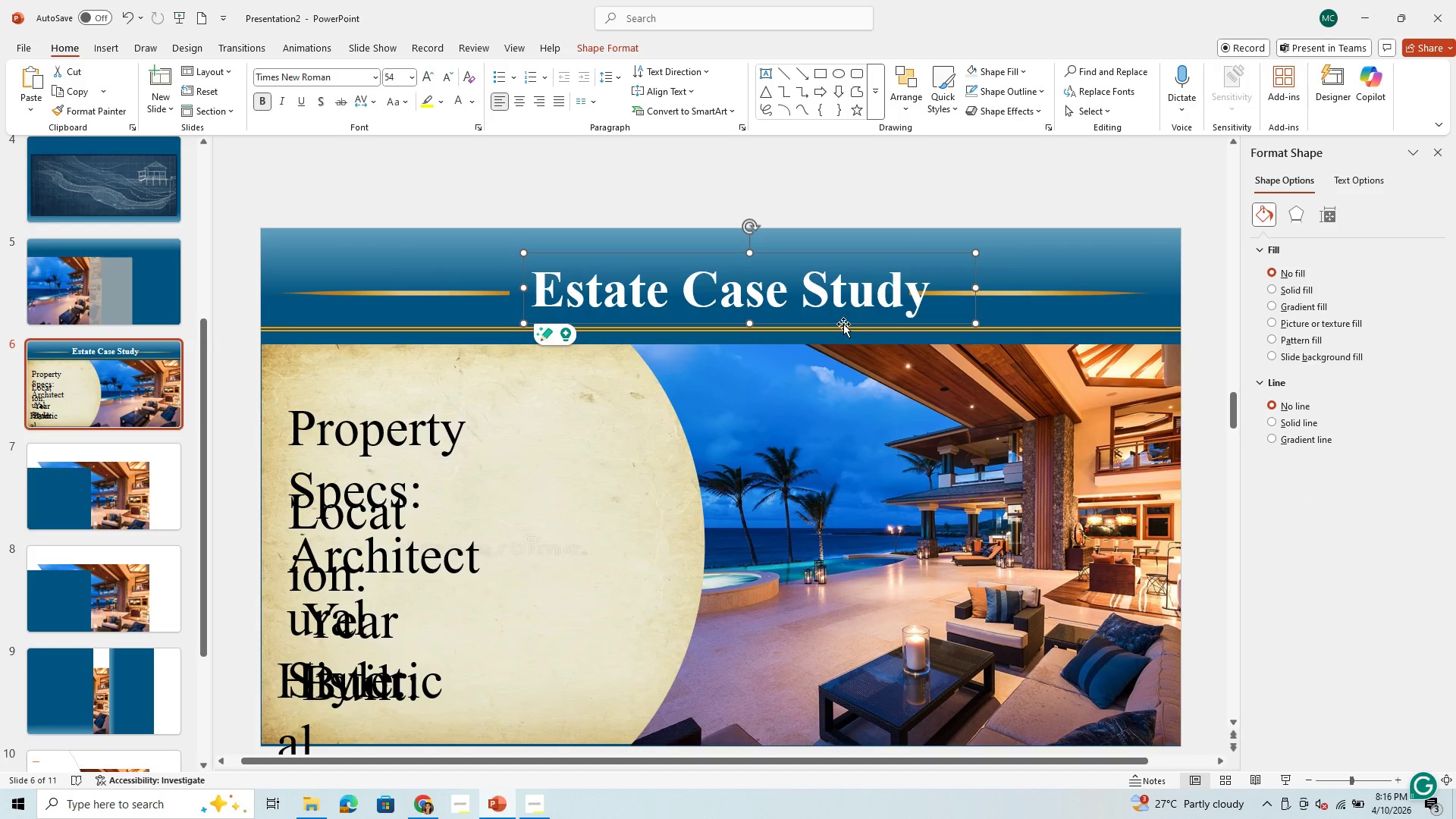 
left_click_drag(start_coordinate=[843, 324], to_coordinate=[834, 316])
 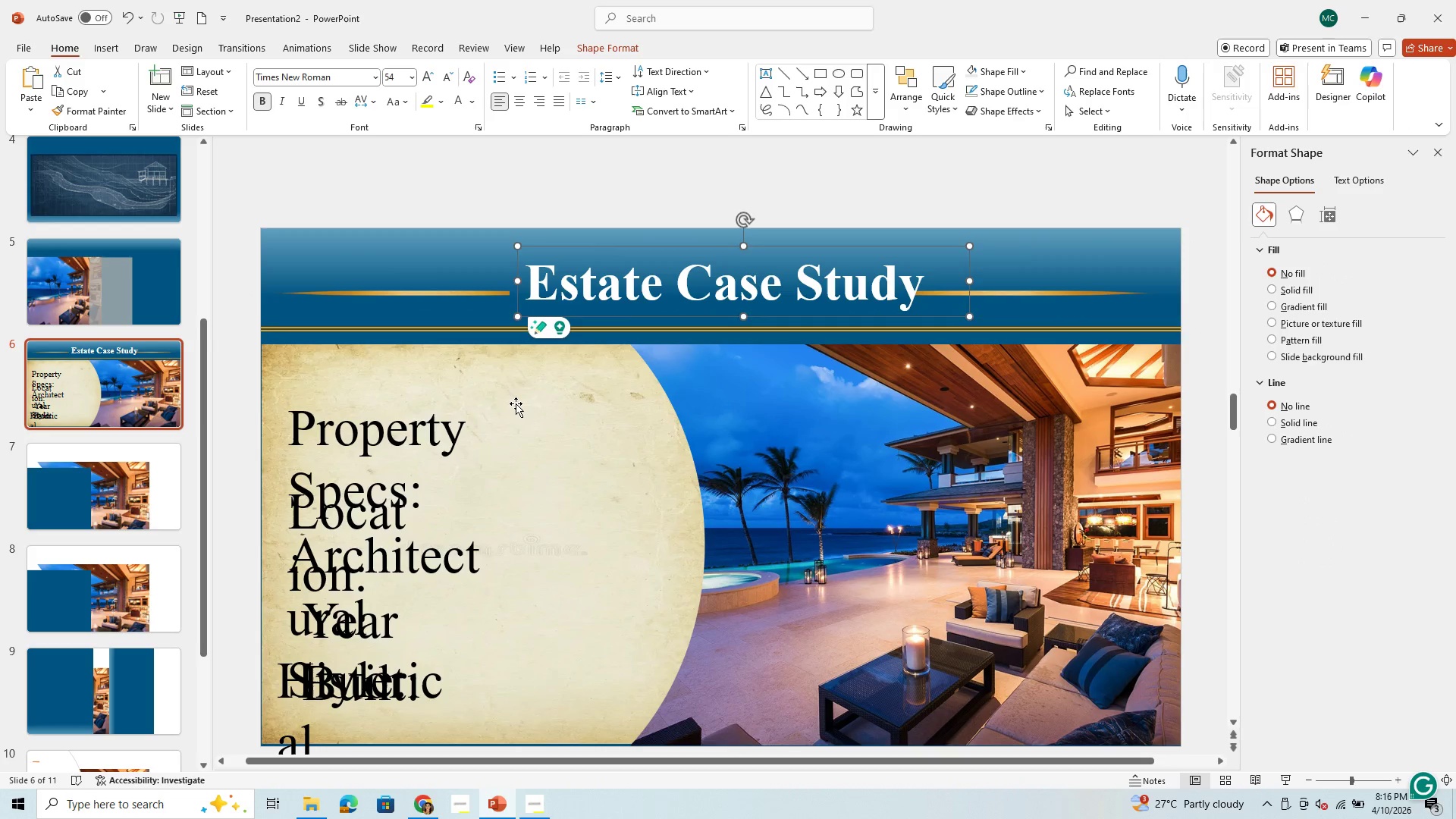 
left_click_drag(start_coordinate=[516, 403], to_coordinate=[522, 406])
 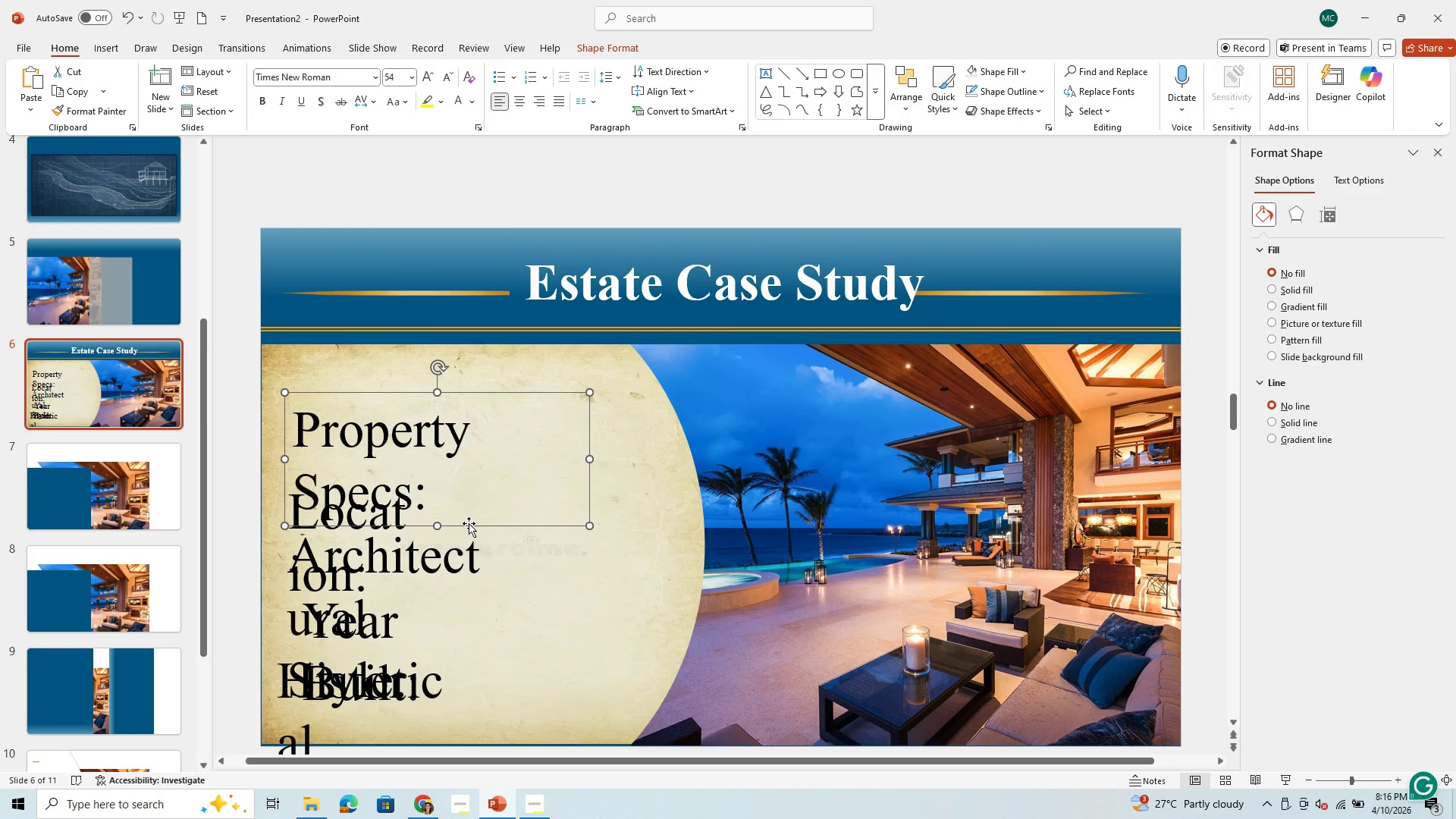 
left_click_drag(start_coordinate=[469, 522], to_coordinate=[470, 554])
 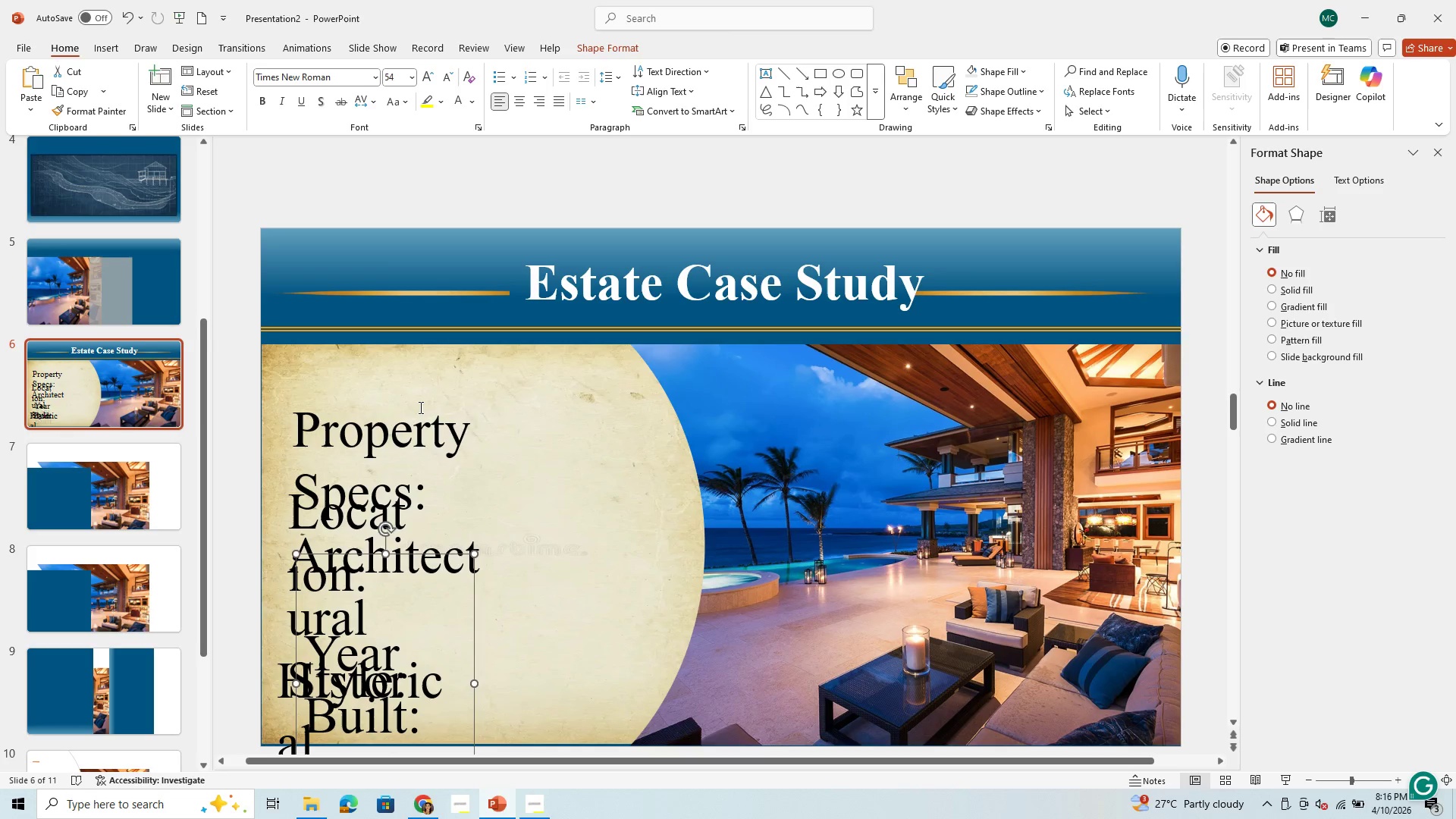 
left_click([419, 407])
 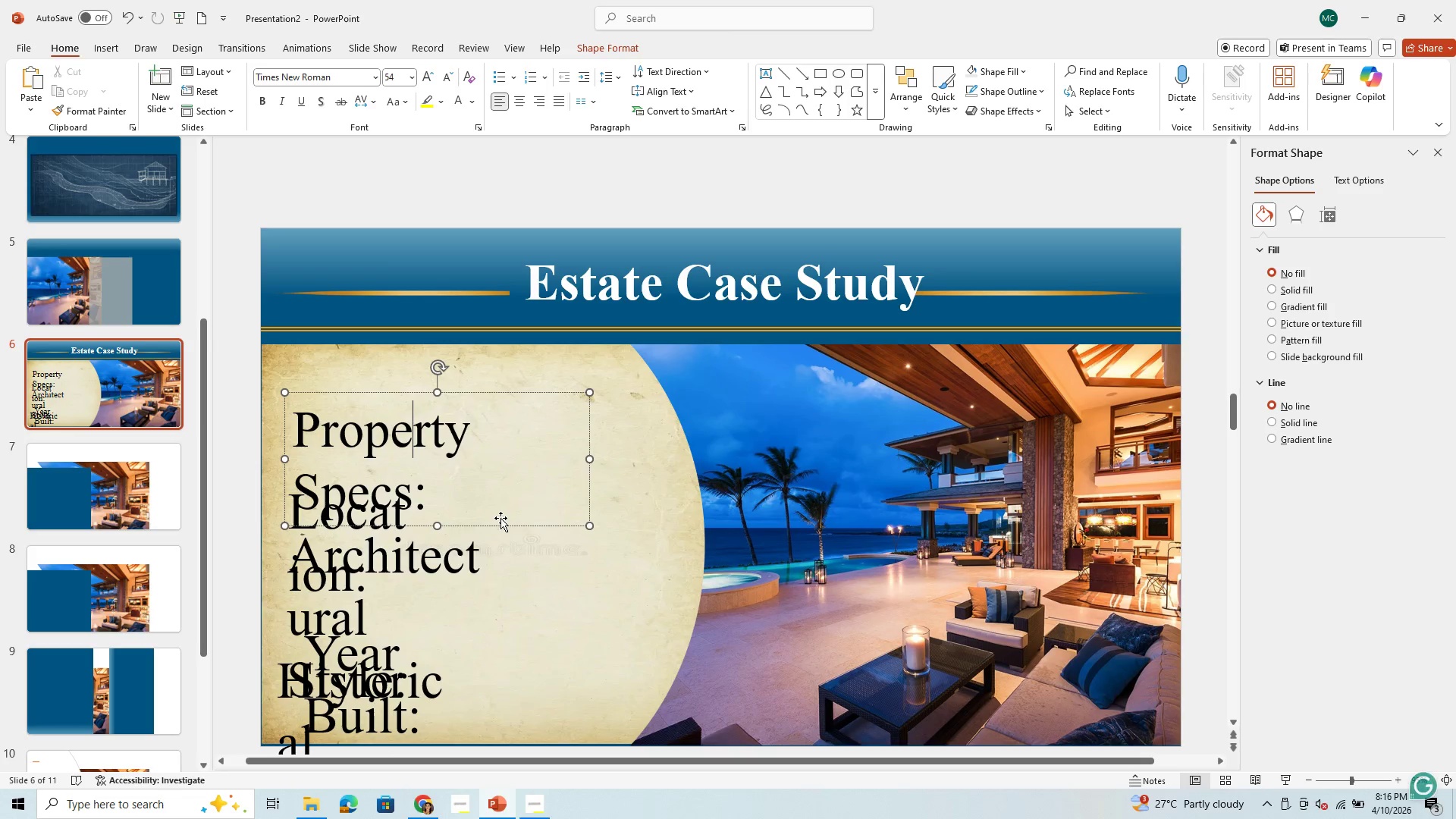 
left_click_drag(start_coordinate=[500, 518], to_coordinate=[485, 519])
 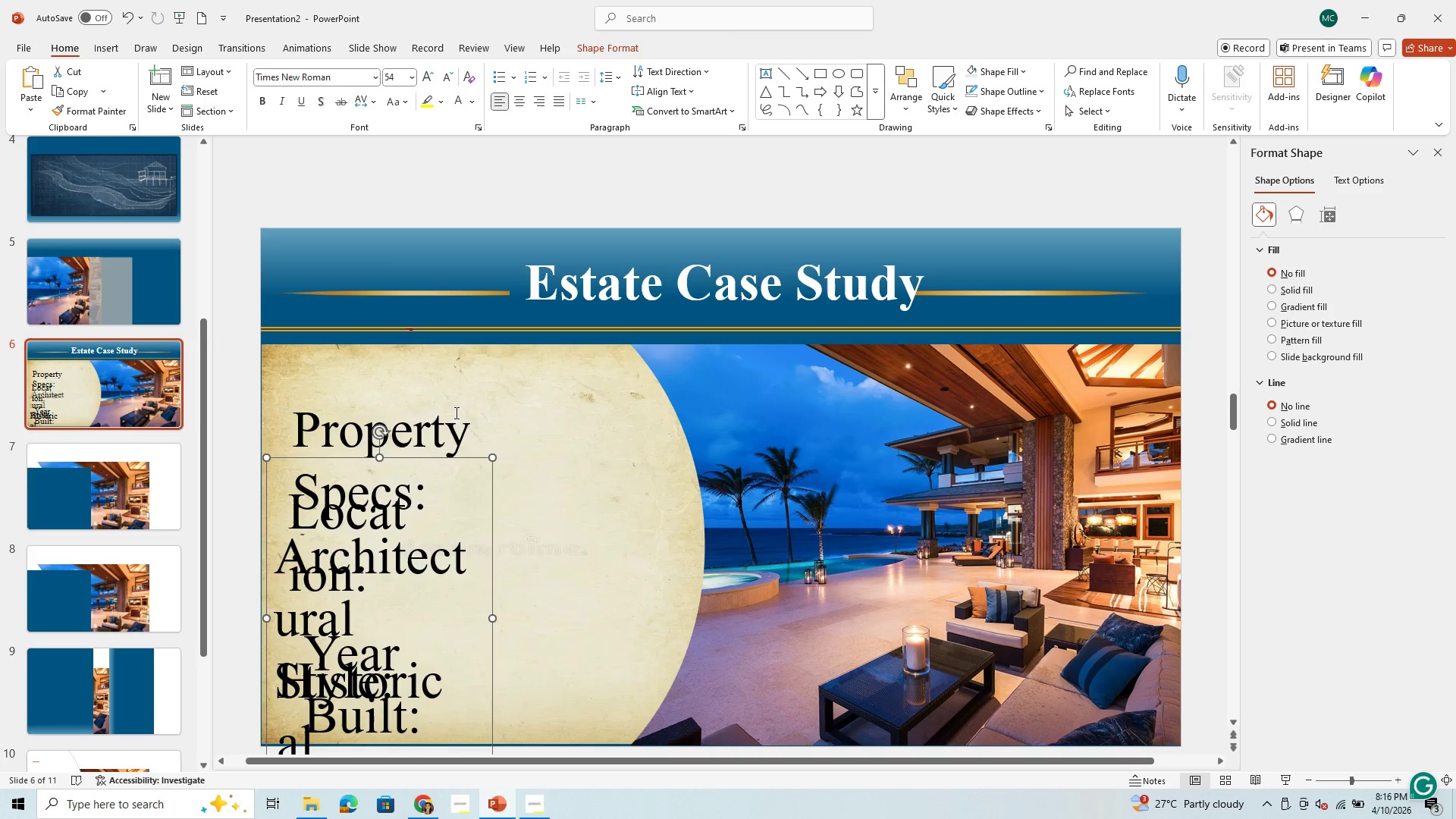 
left_click([455, 413])
 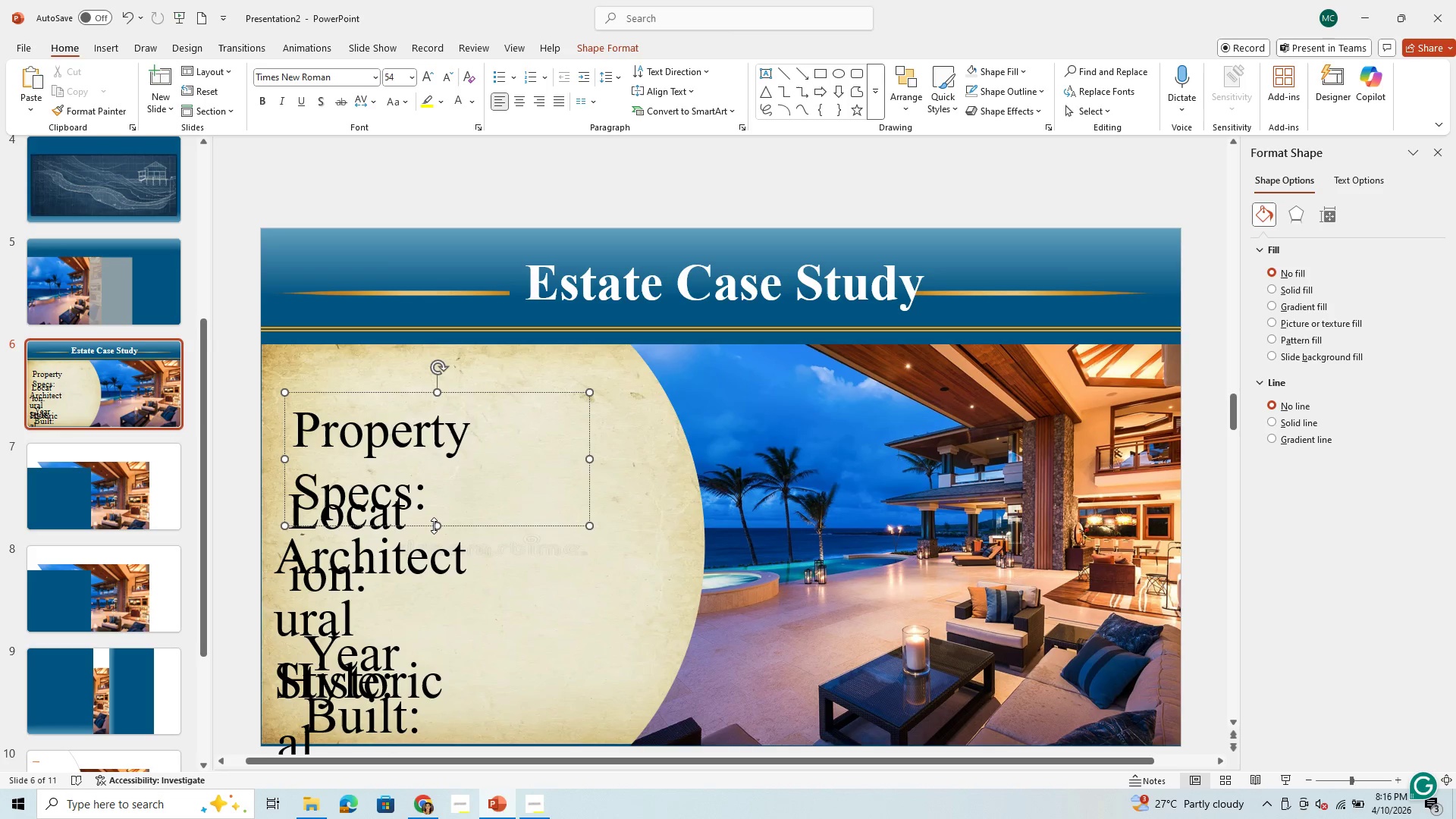 
left_click_drag(start_coordinate=[435, 523], to_coordinate=[459, 469])
 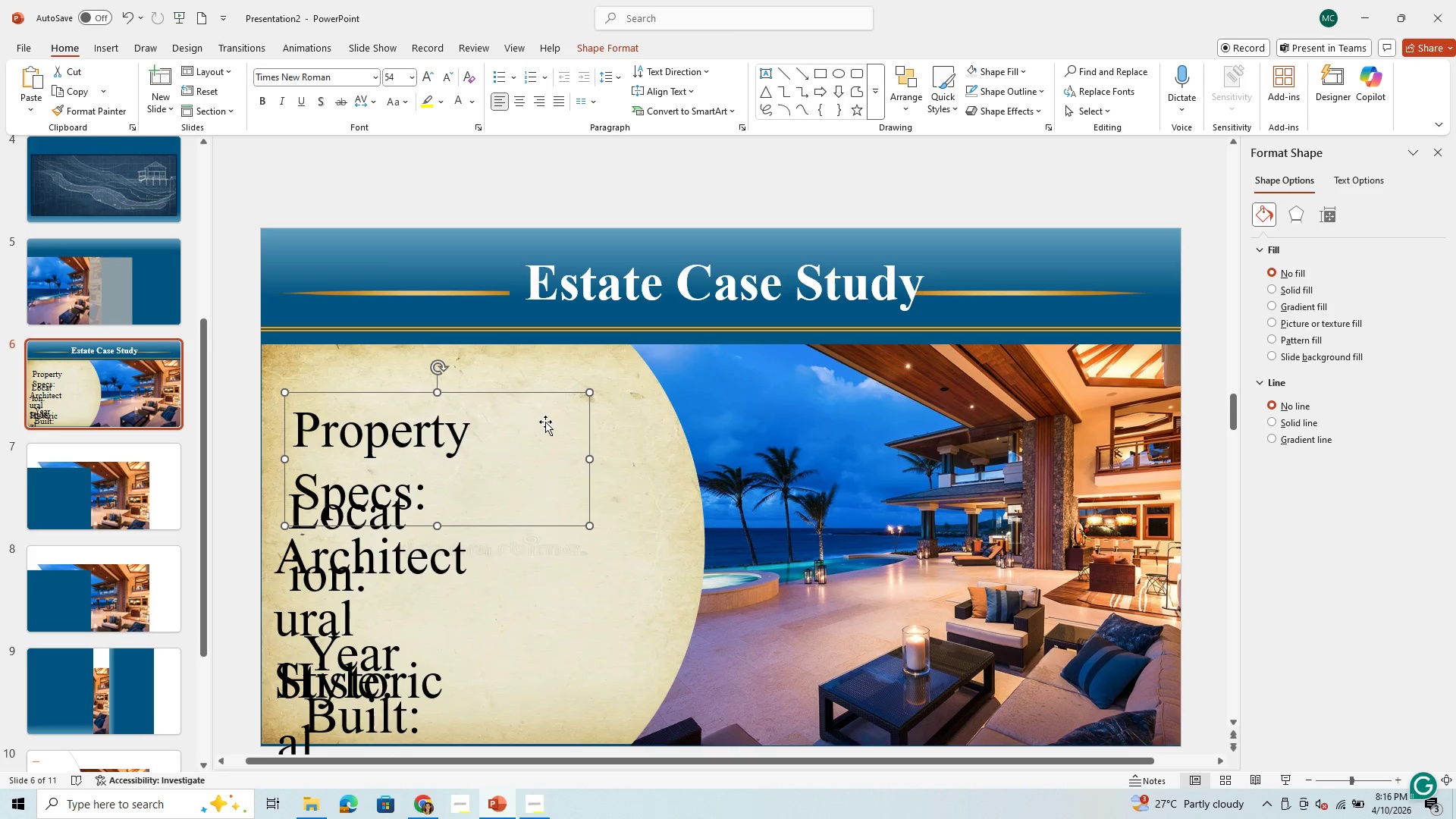 
left_click_drag(start_coordinate=[530, 413], to_coordinate=[513, 355])
 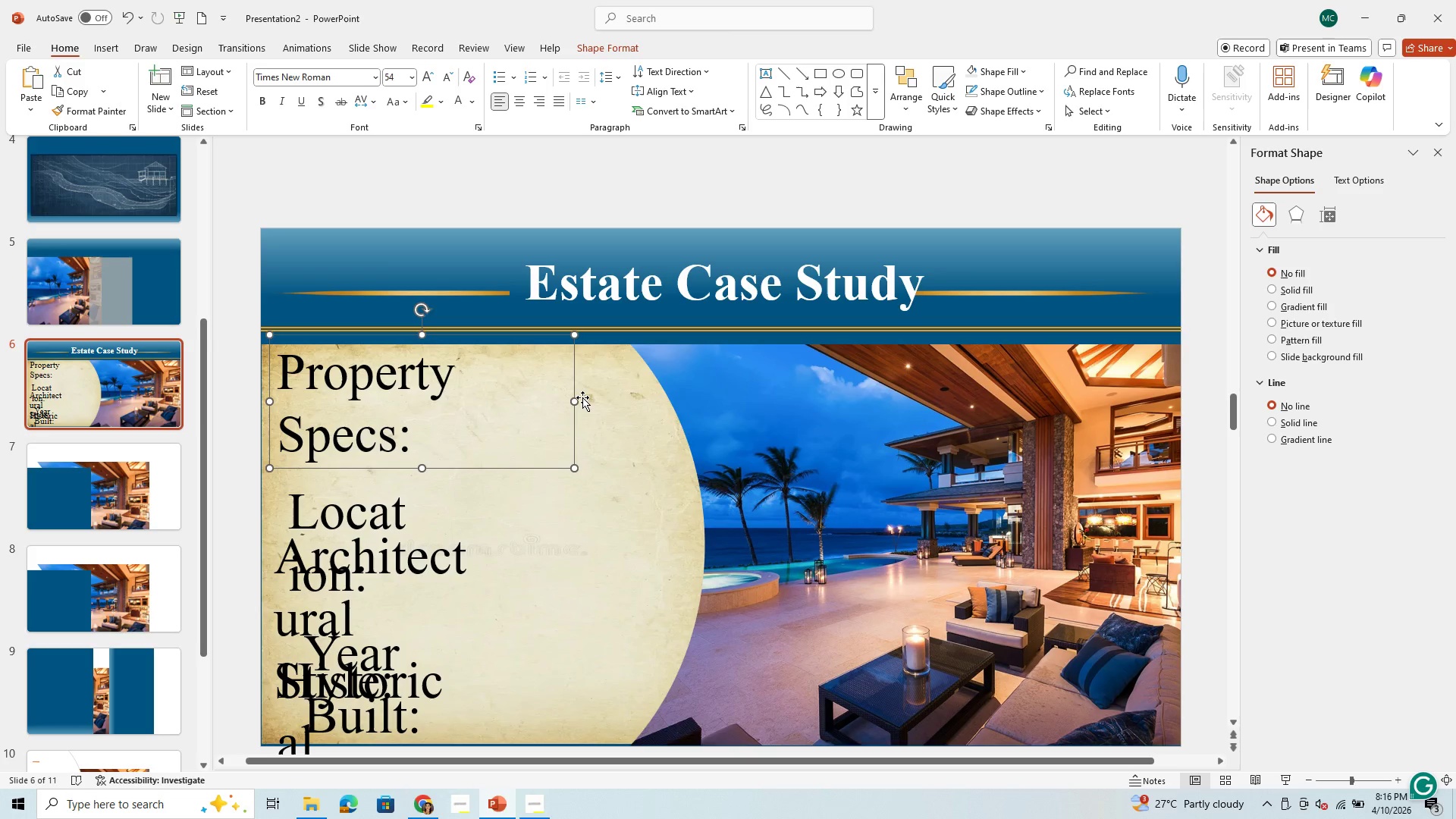 
wait(6.28)
 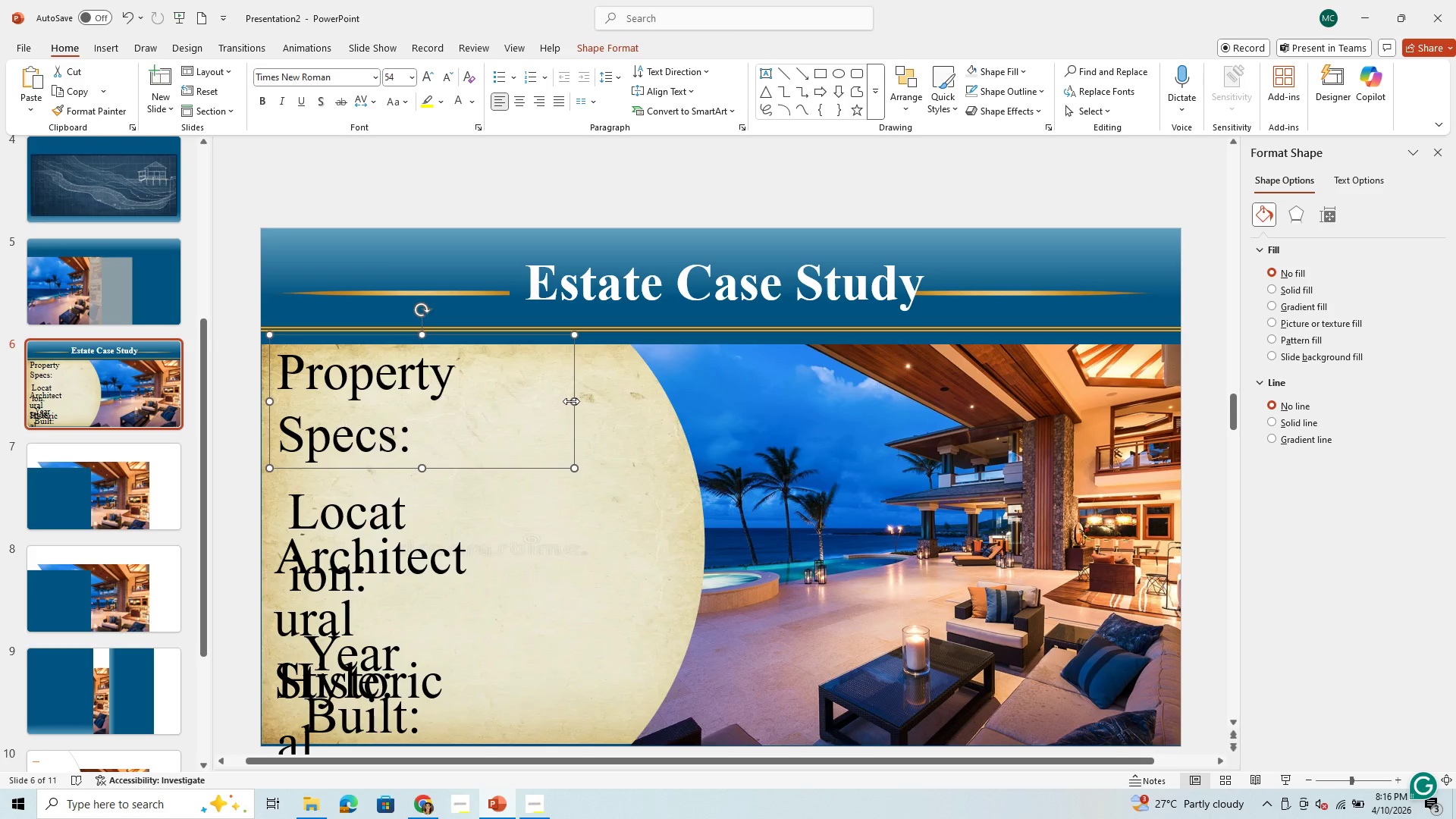 
left_click_drag(start_coordinate=[579, 400], to_coordinate=[680, 402])
 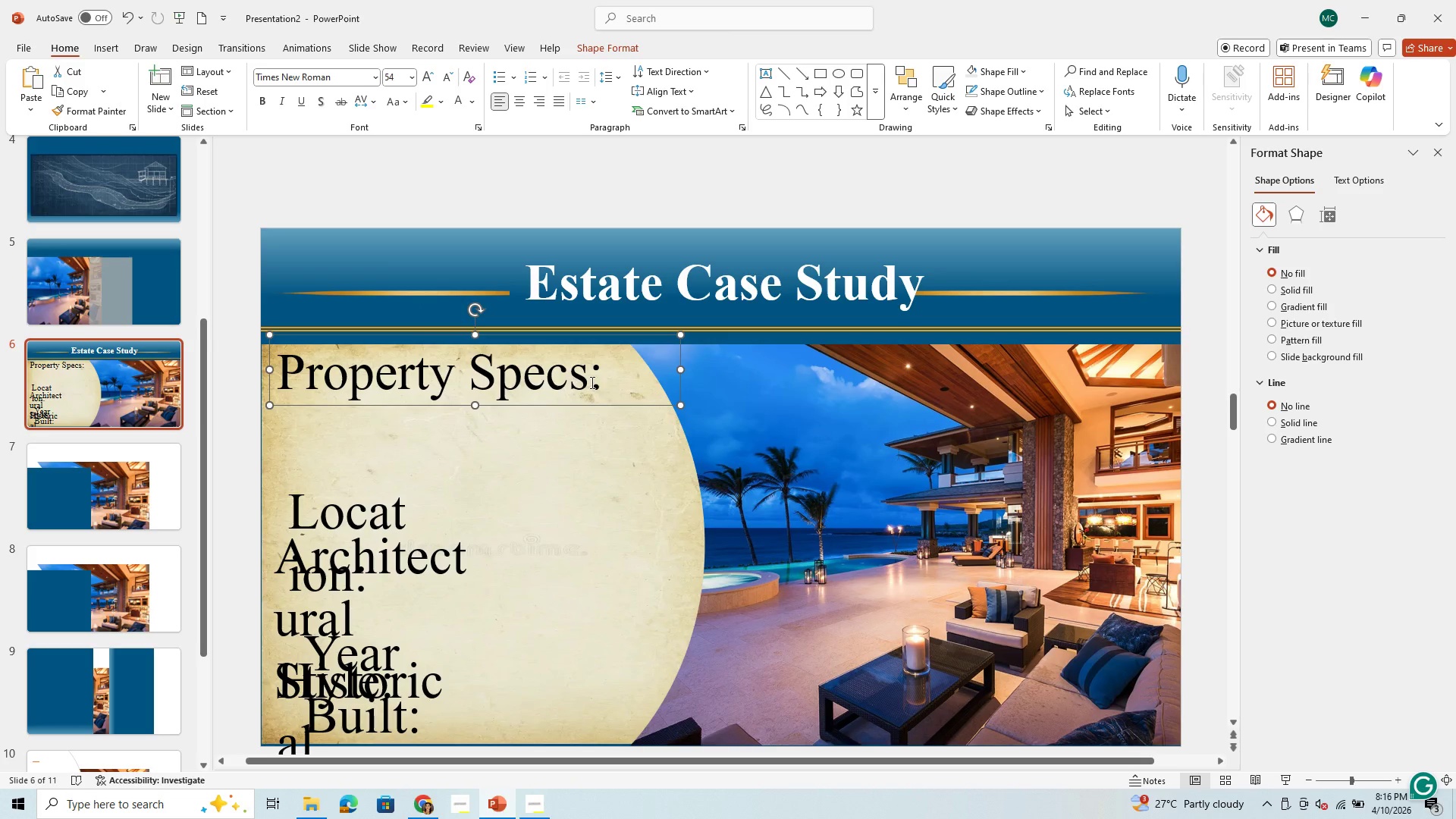 
left_click_drag(start_coordinate=[591, 382], to_coordinate=[345, 378])
 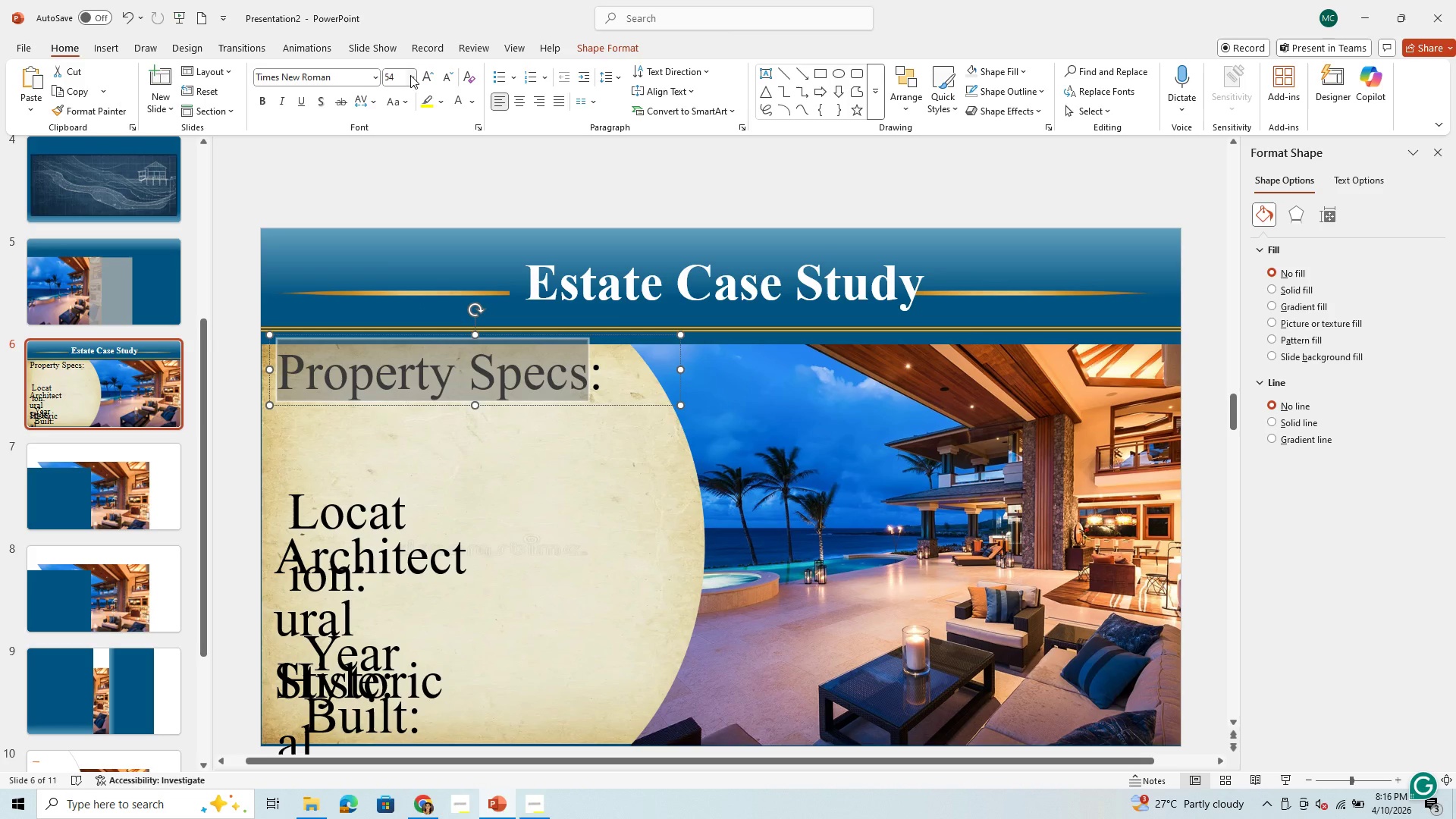 
left_click([410, 75])
 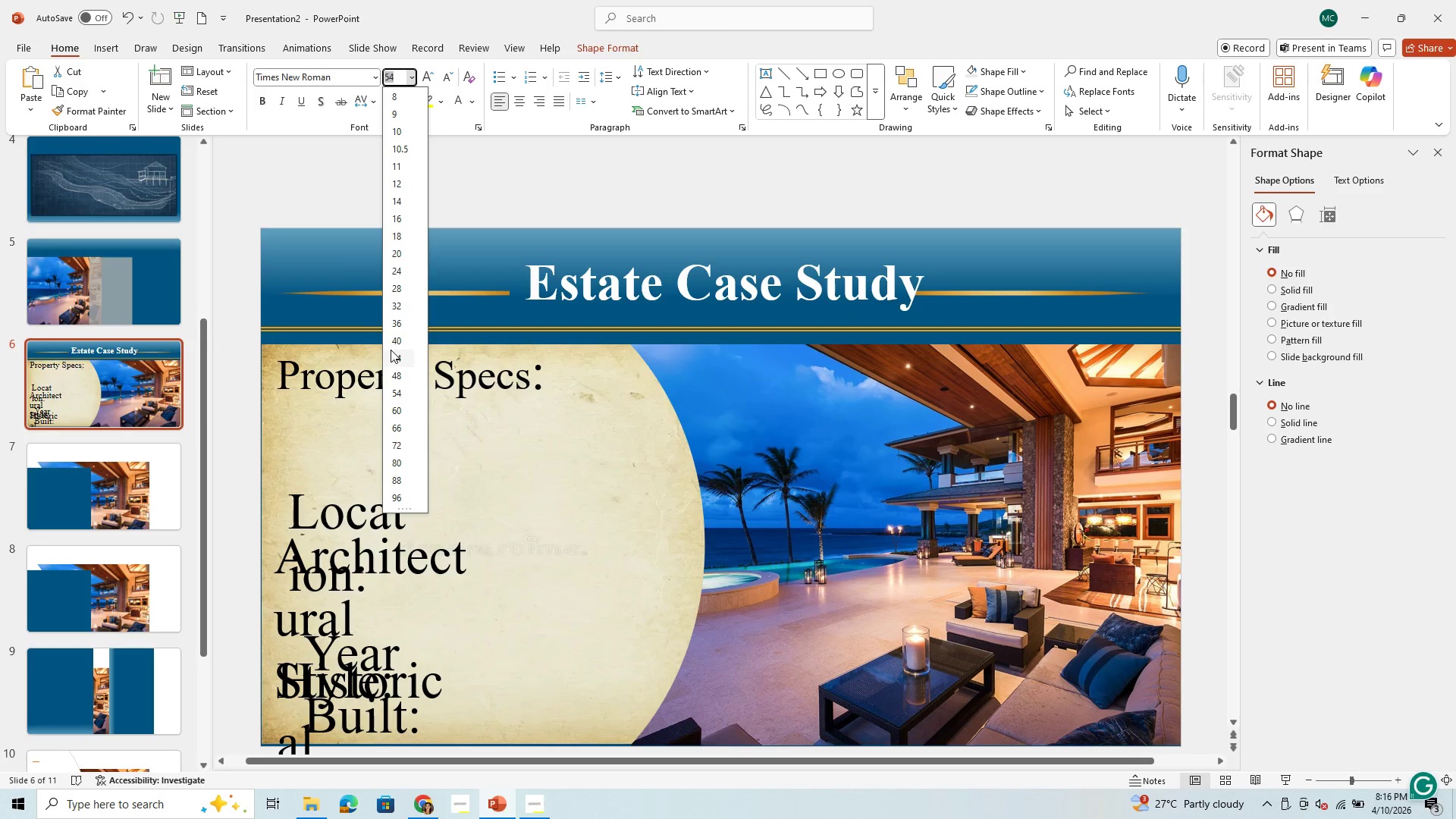 
wait(6.41)
 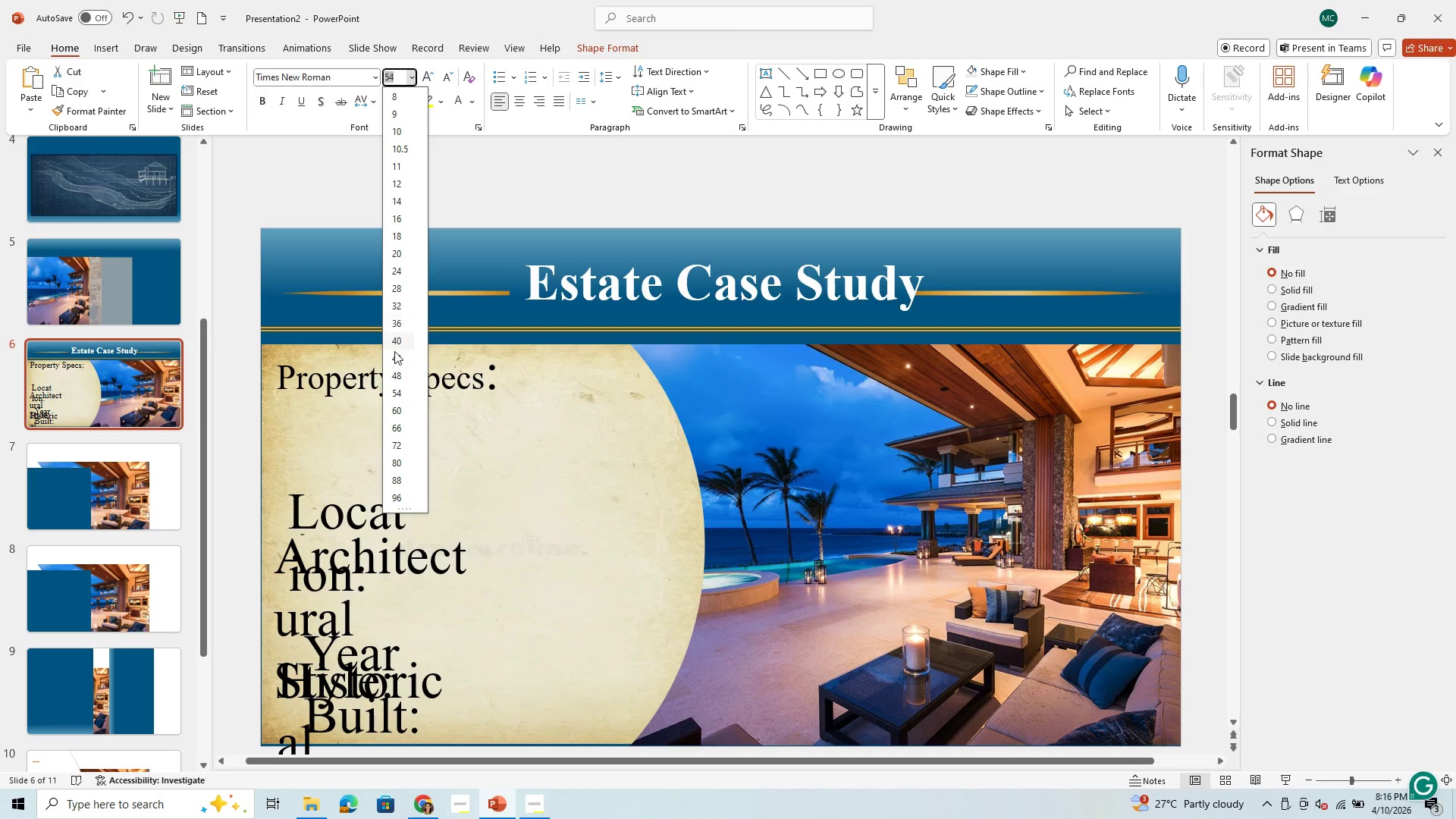 
left_click([394, 381])
 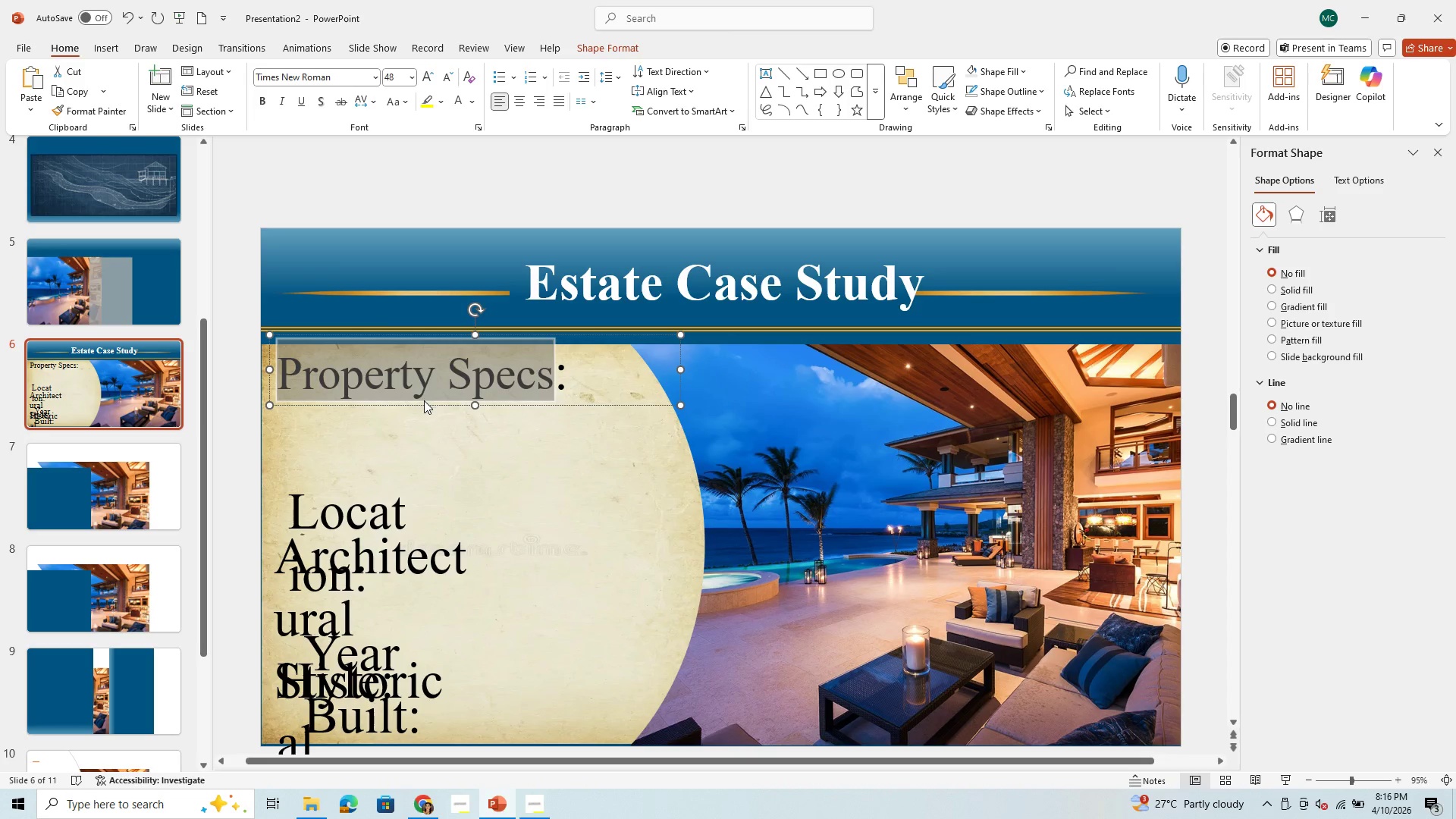 
left_click_drag(start_coordinate=[426, 404], to_coordinate=[427, 417])
 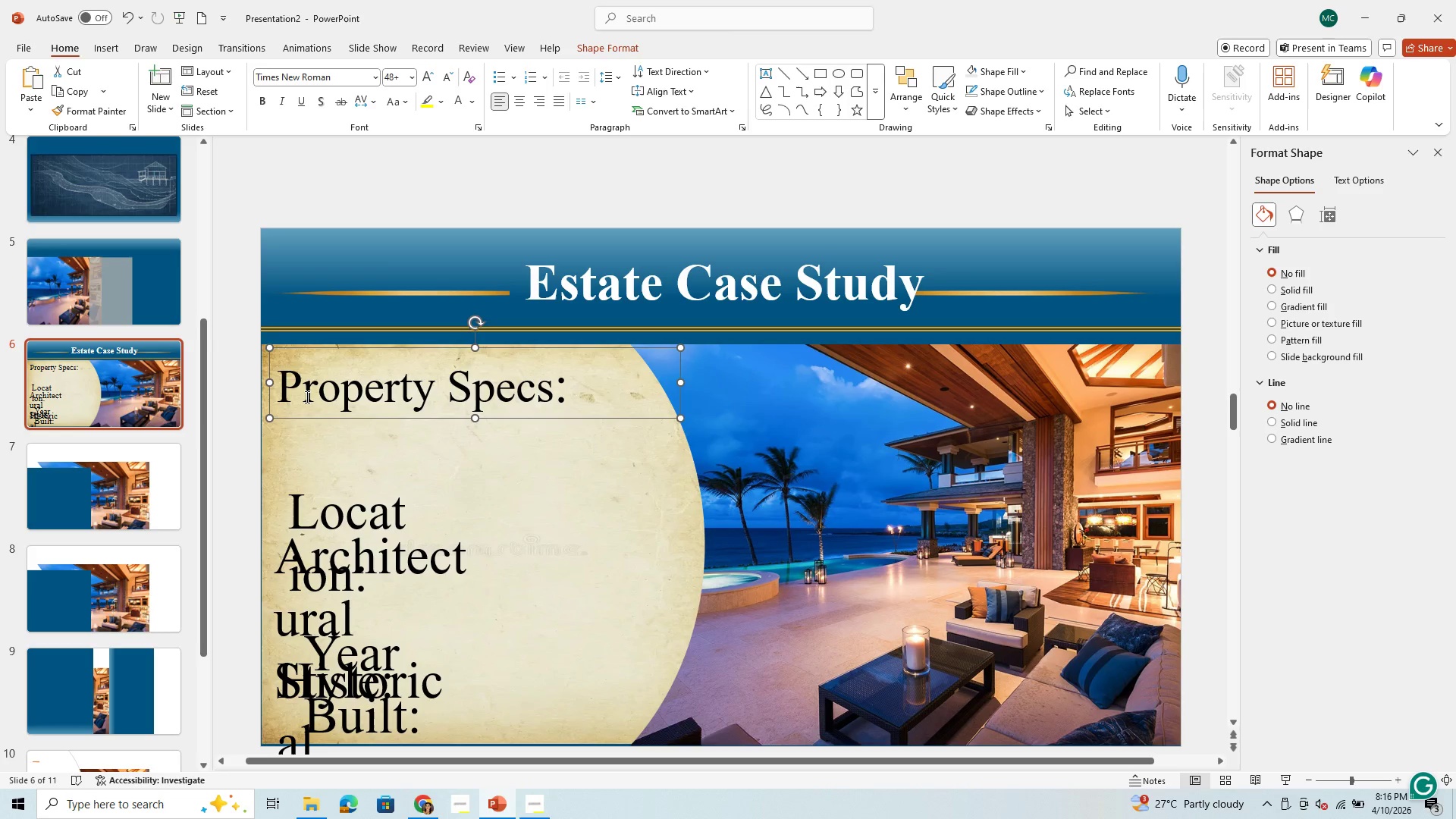 
left_click_drag(start_coordinate=[306, 397], to_coordinate=[431, 404])
 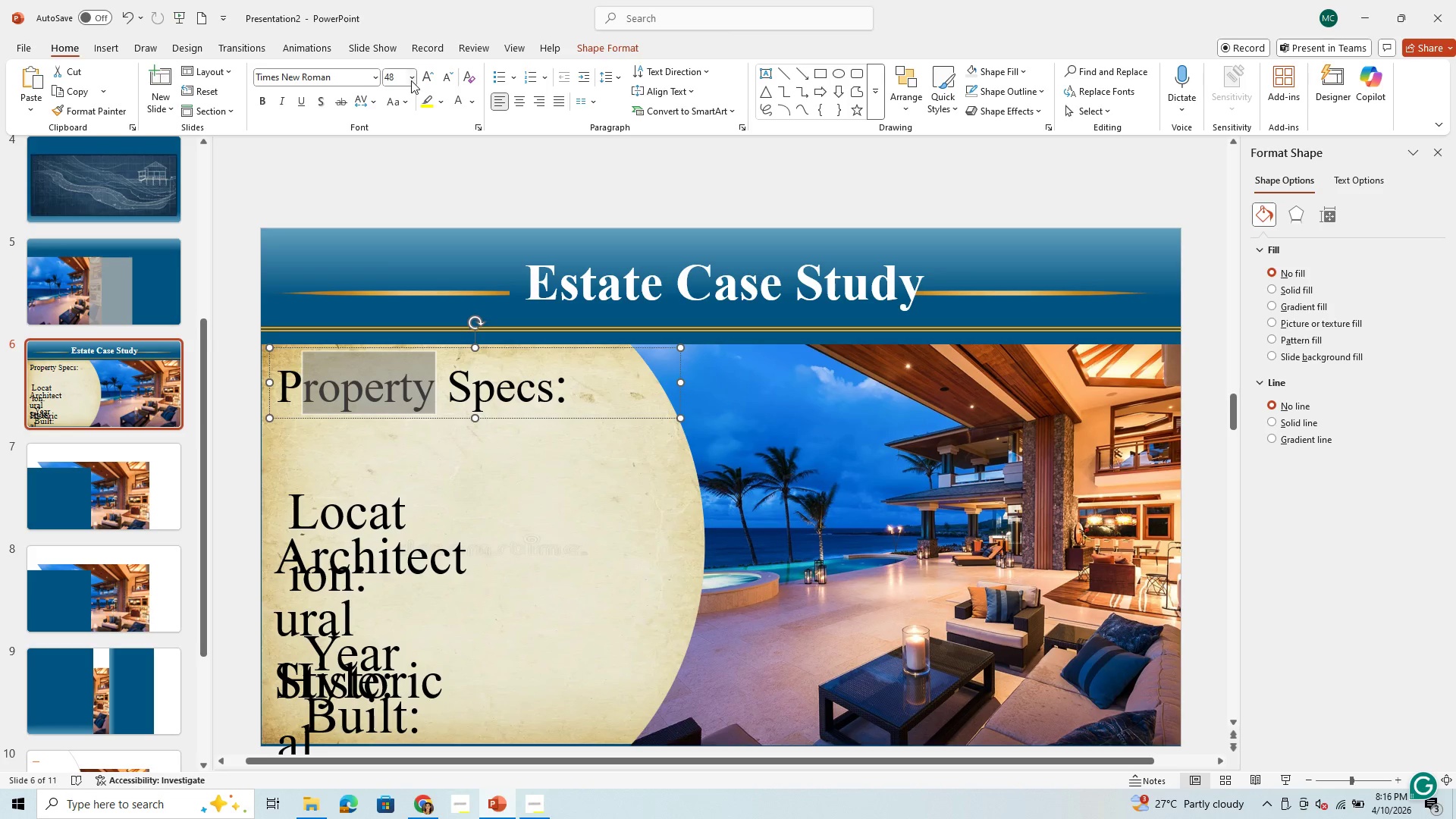 
left_click([411, 80])
 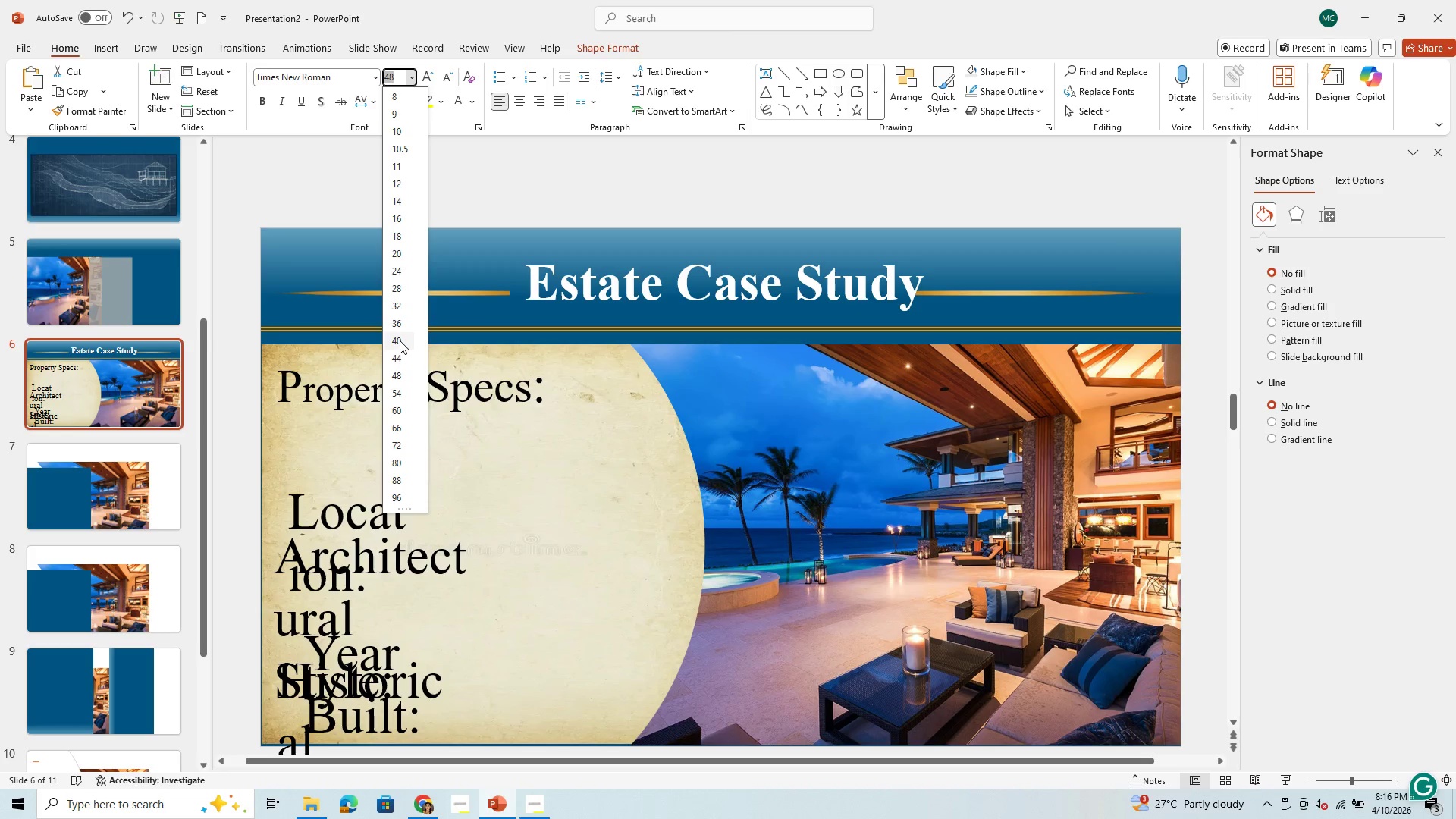 
wait(5.42)
 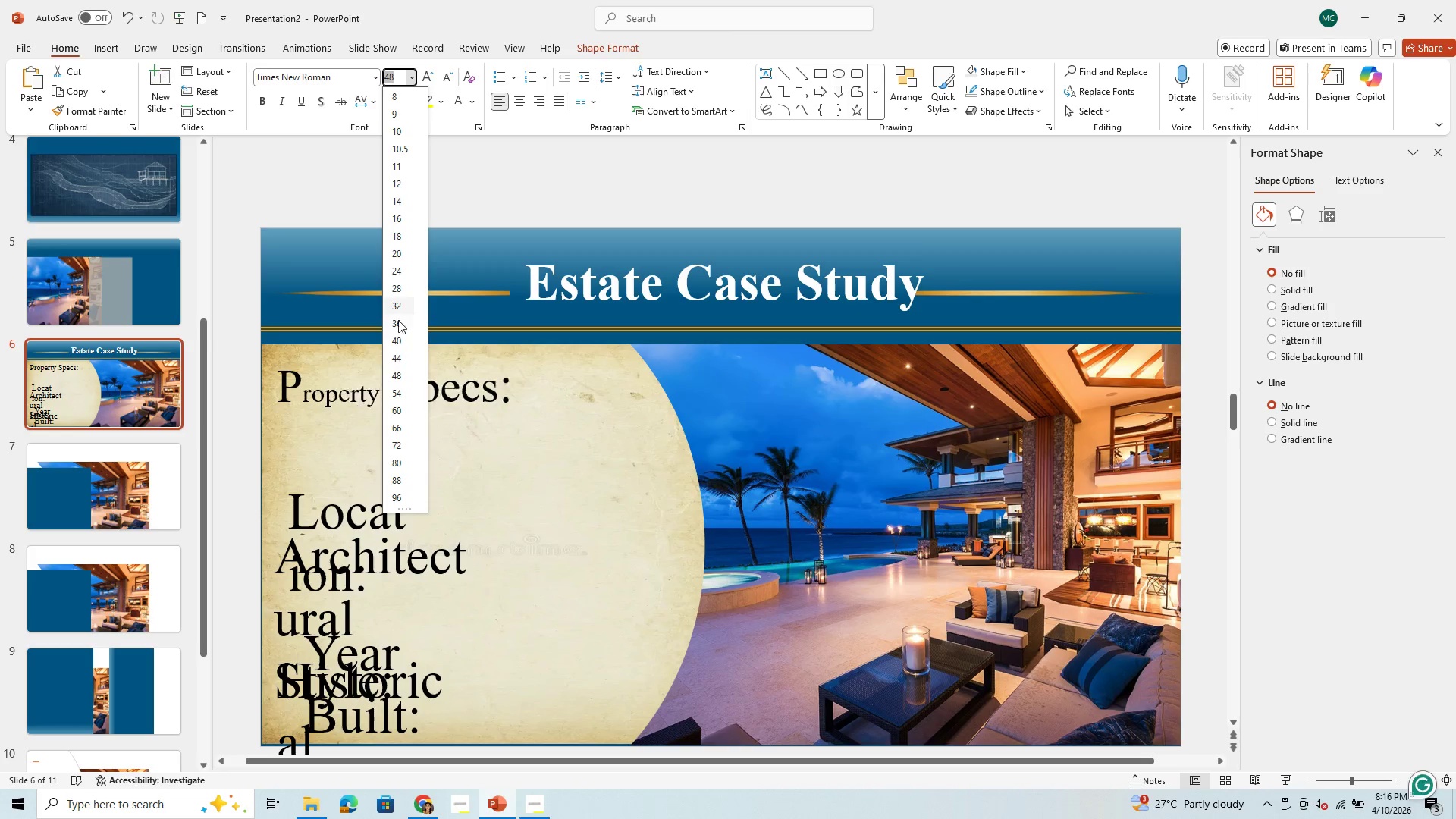 
left_click([395, 322])
 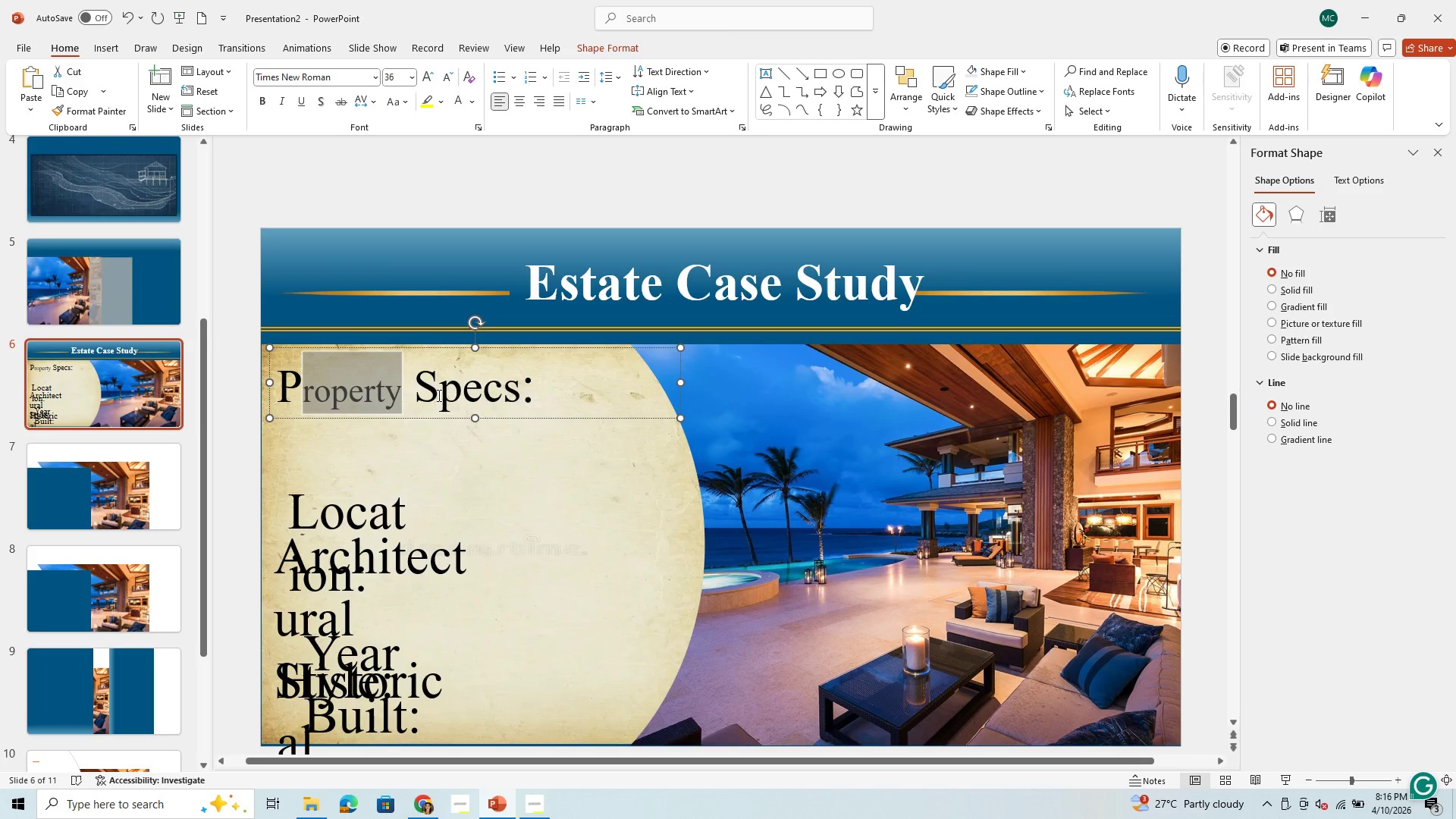 
left_click_drag(start_coordinate=[443, 395], to_coordinate=[545, 400])
 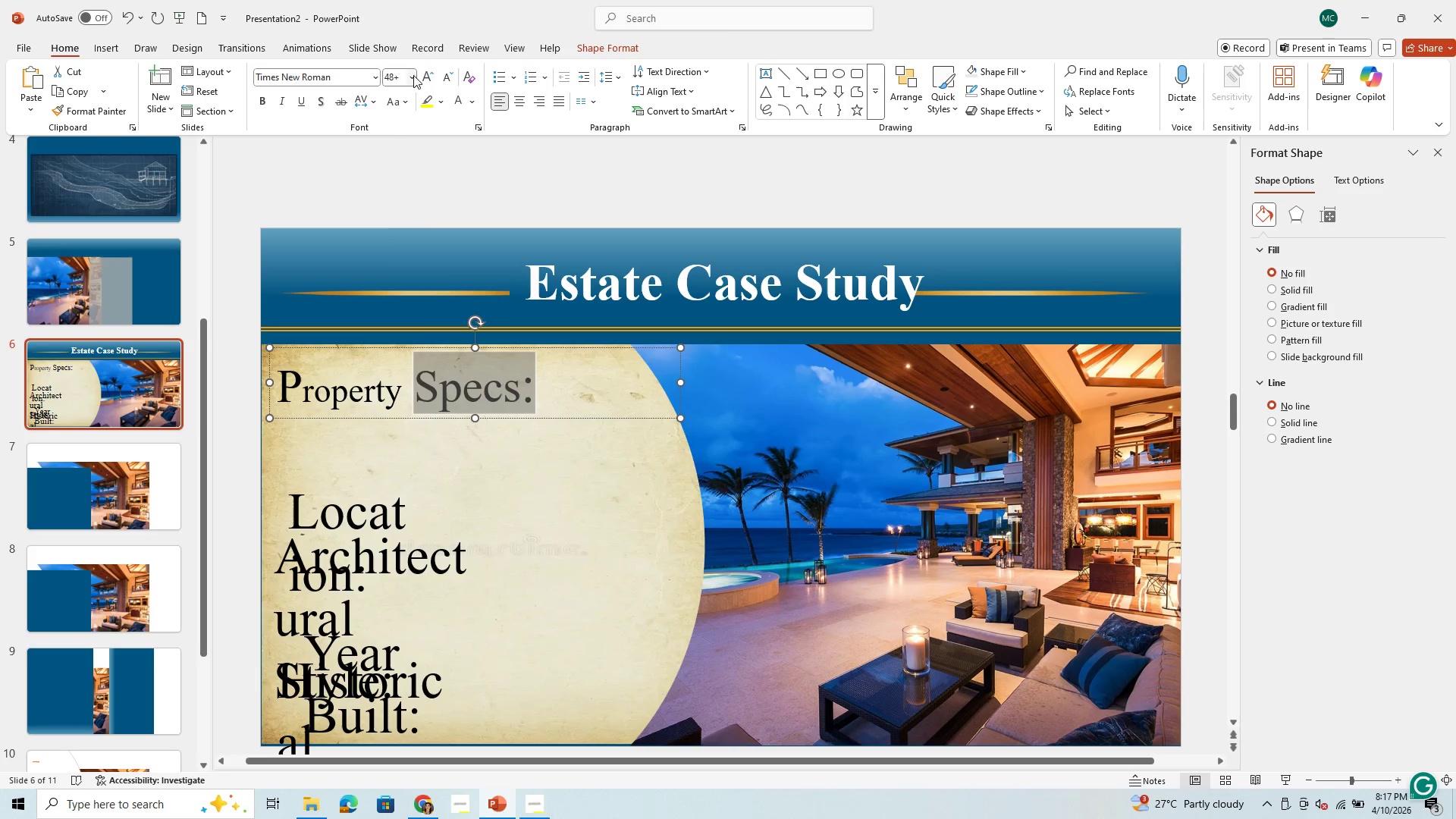 
left_click([413, 75])
 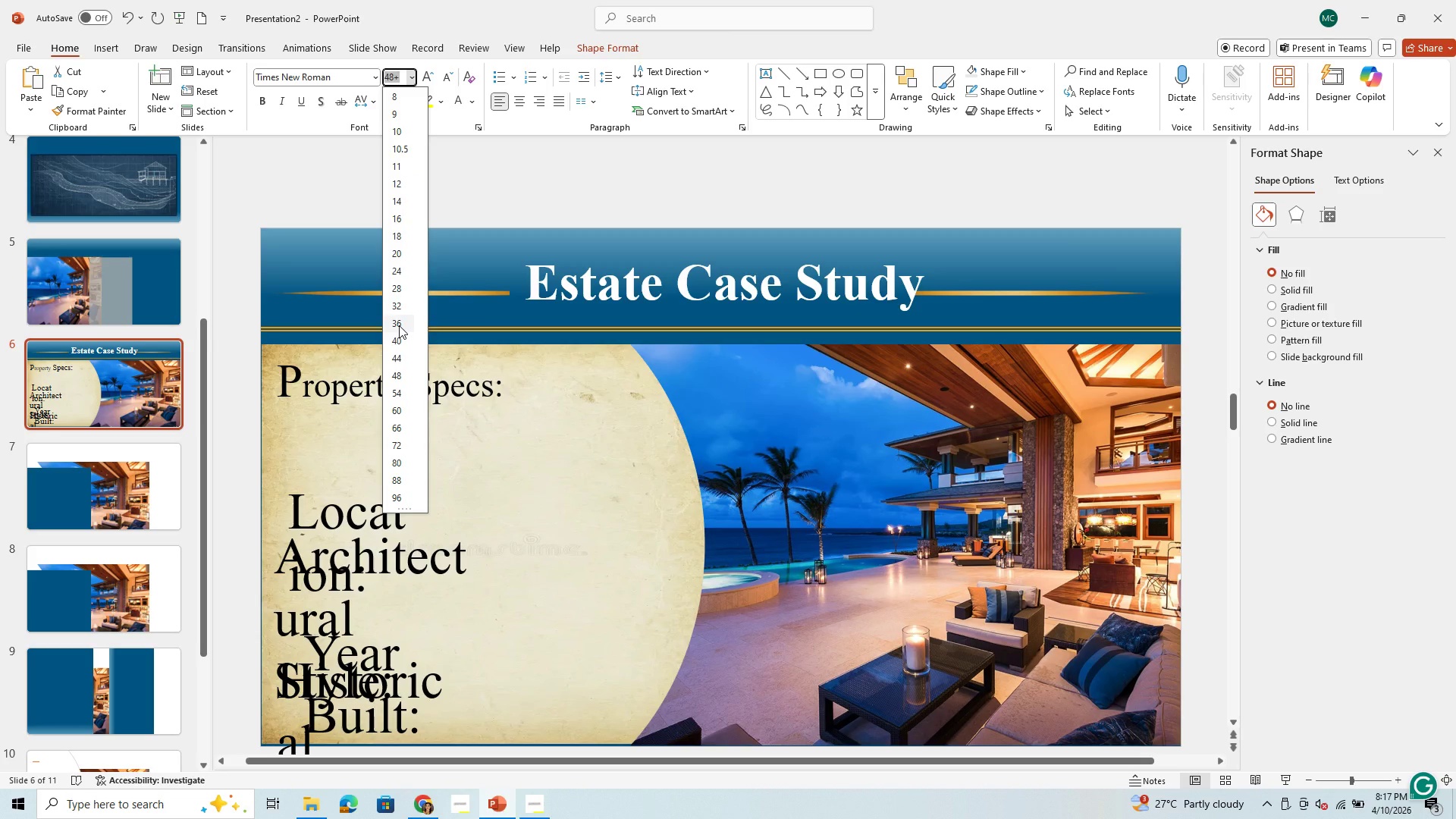 
left_click([399, 325])
 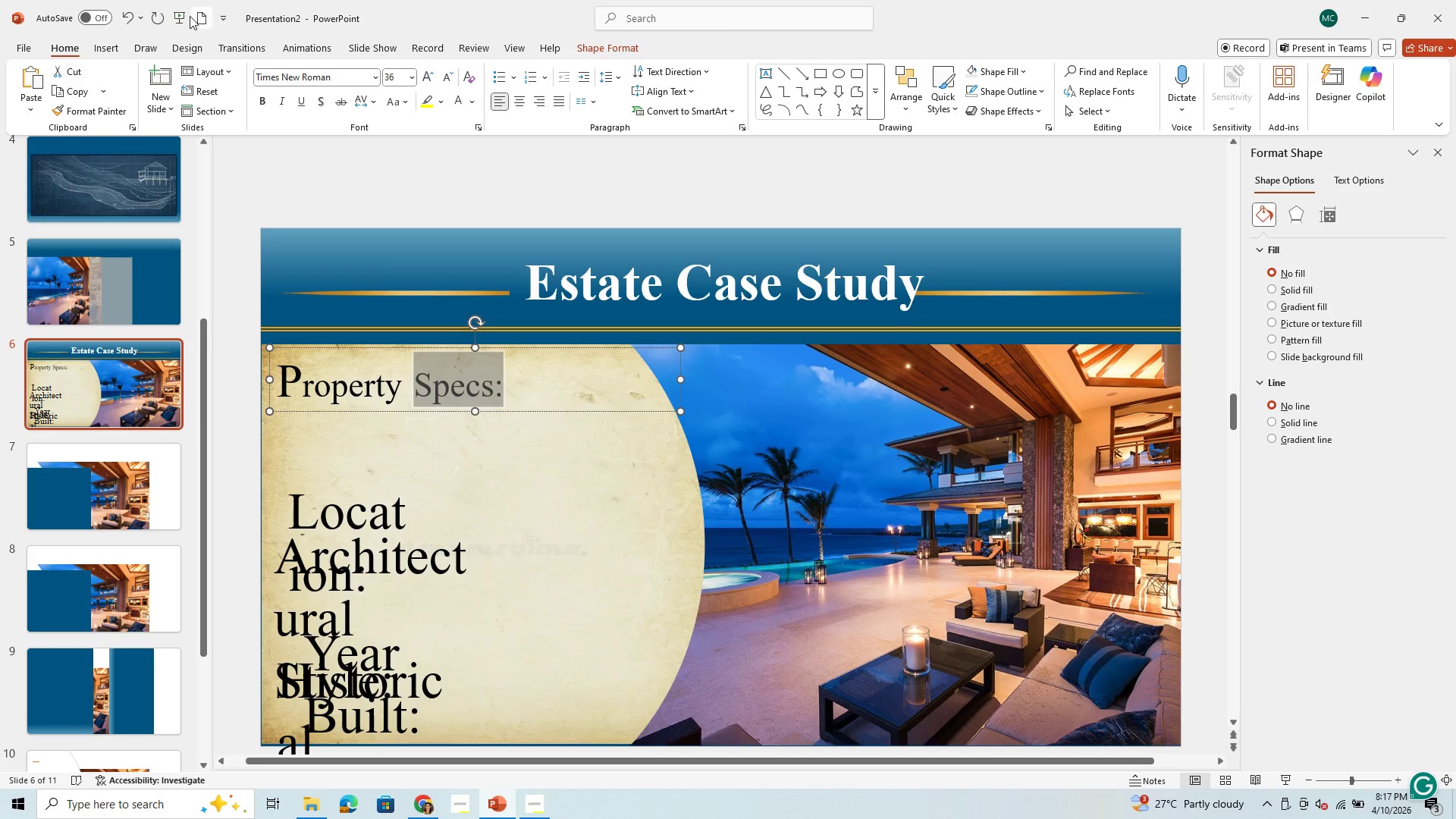 
left_click([128, 18])
 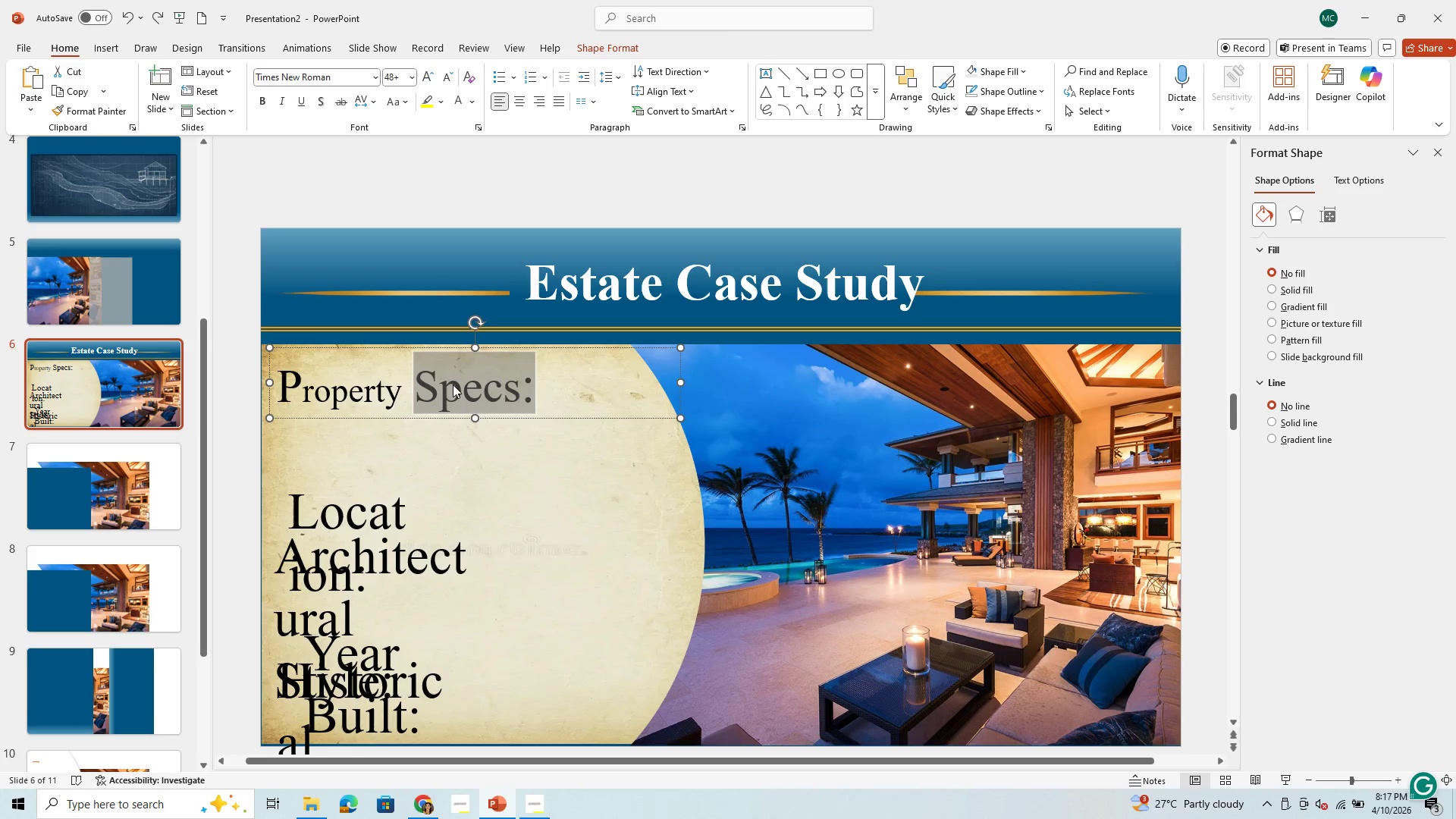 
left_click([456, 386])
 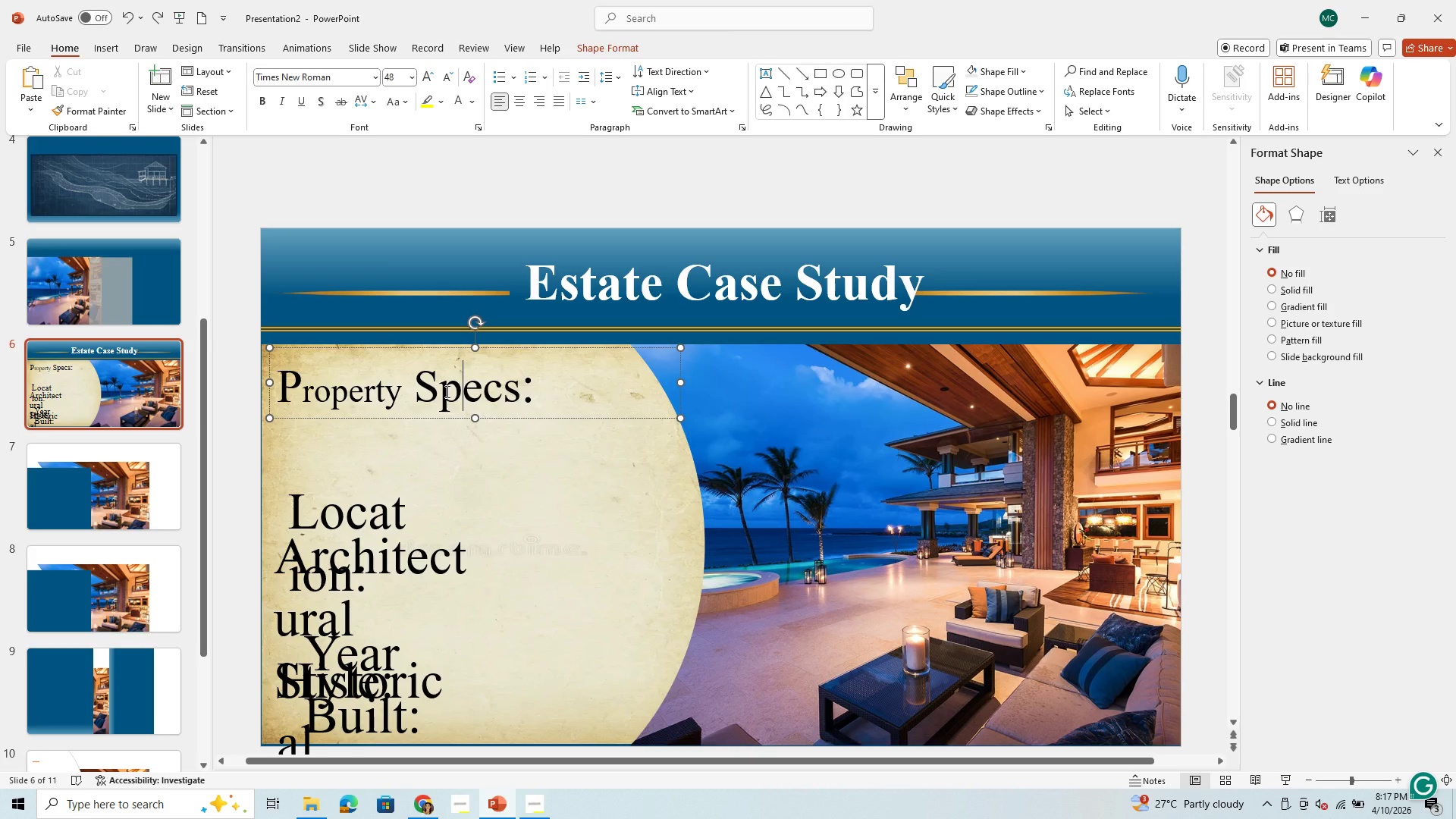 
left_click_drag(start_coordinate=[446, 391], to_coordinate=[525, 394])
 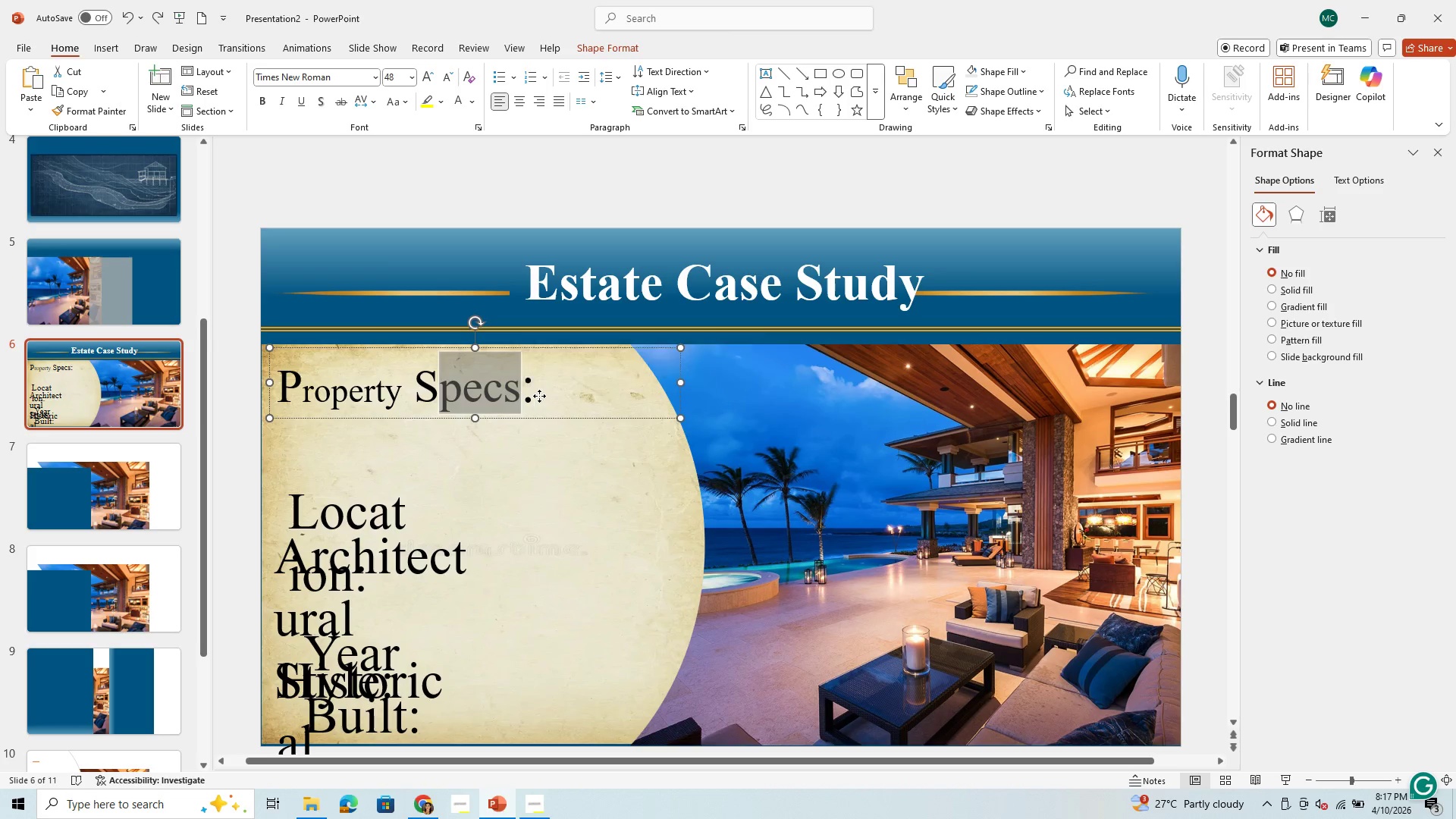 
left_click([539, 396])
 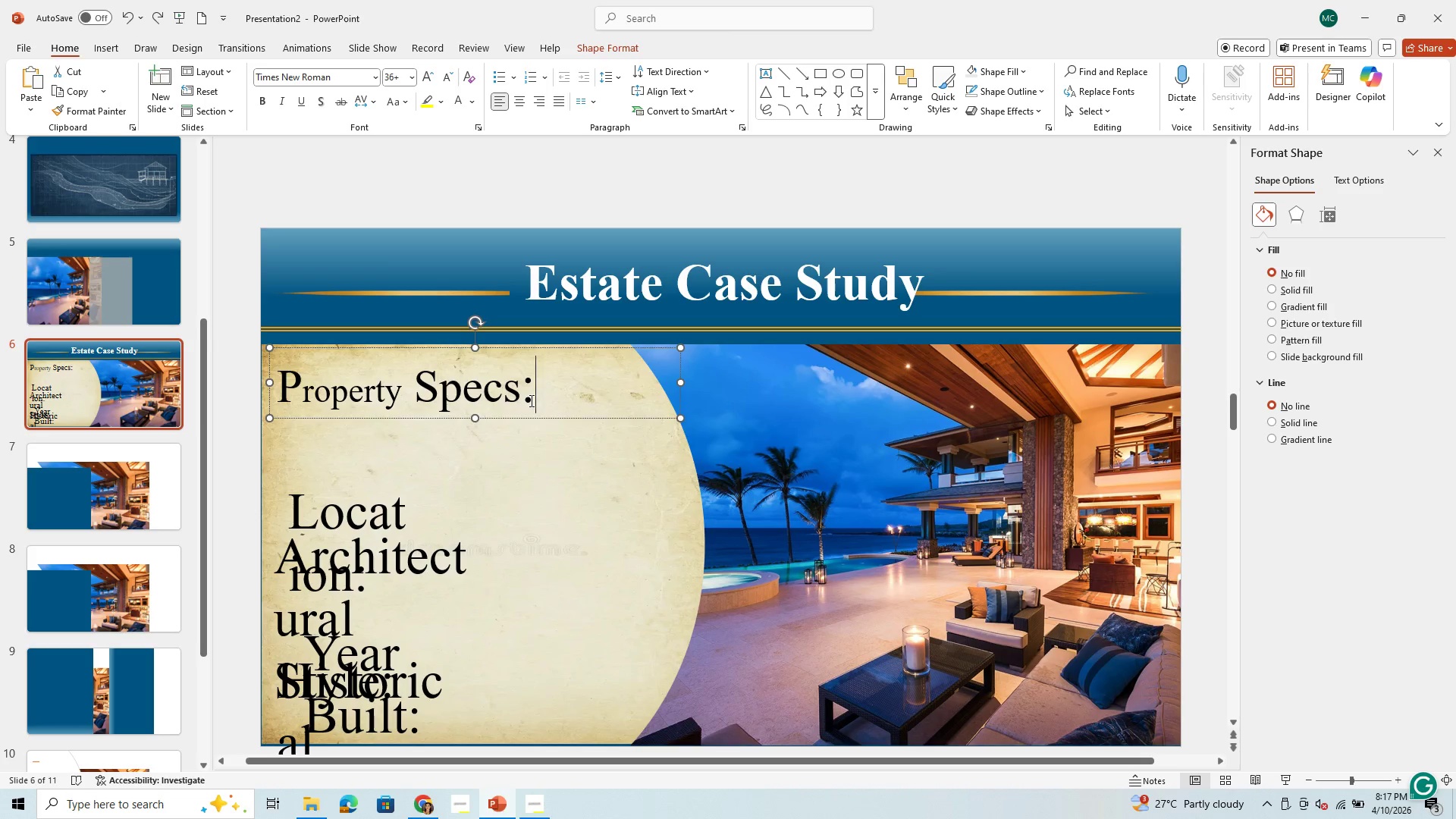 
left_click_drag(start_coordinate=[530, 400], to_coordinate=[450, 395])
 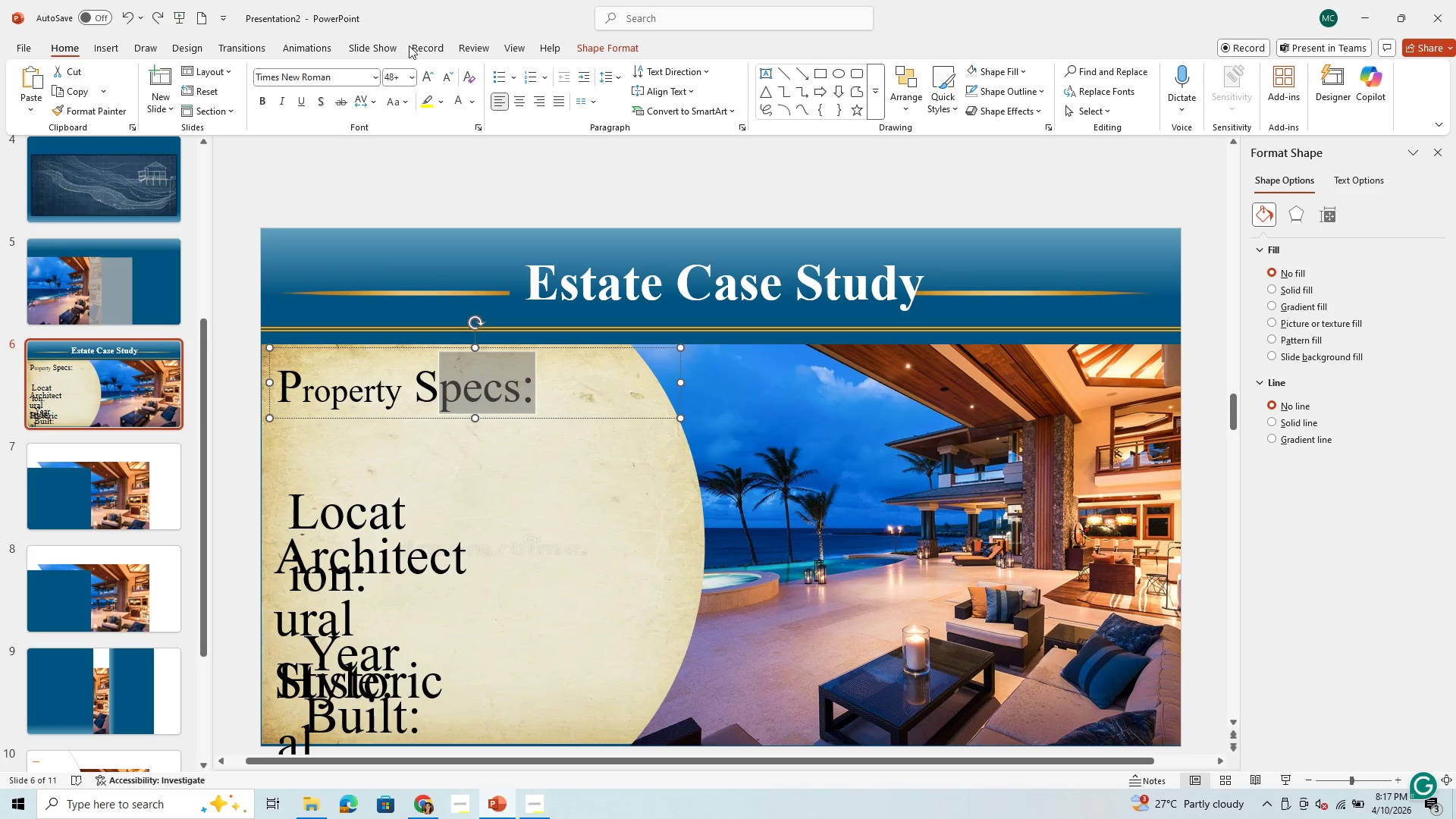 
left_click([408, 83])
 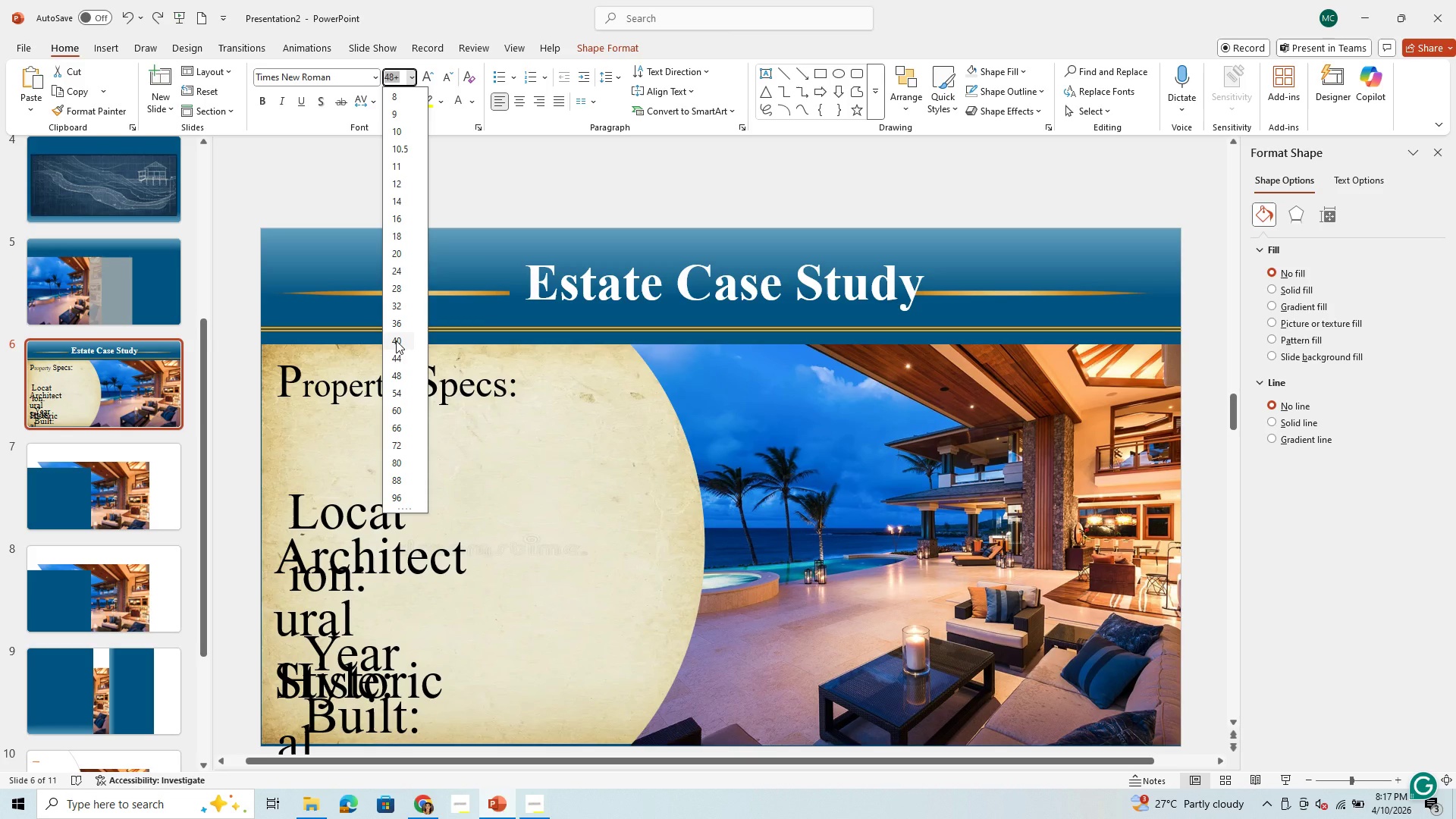 
wait(6.62)
 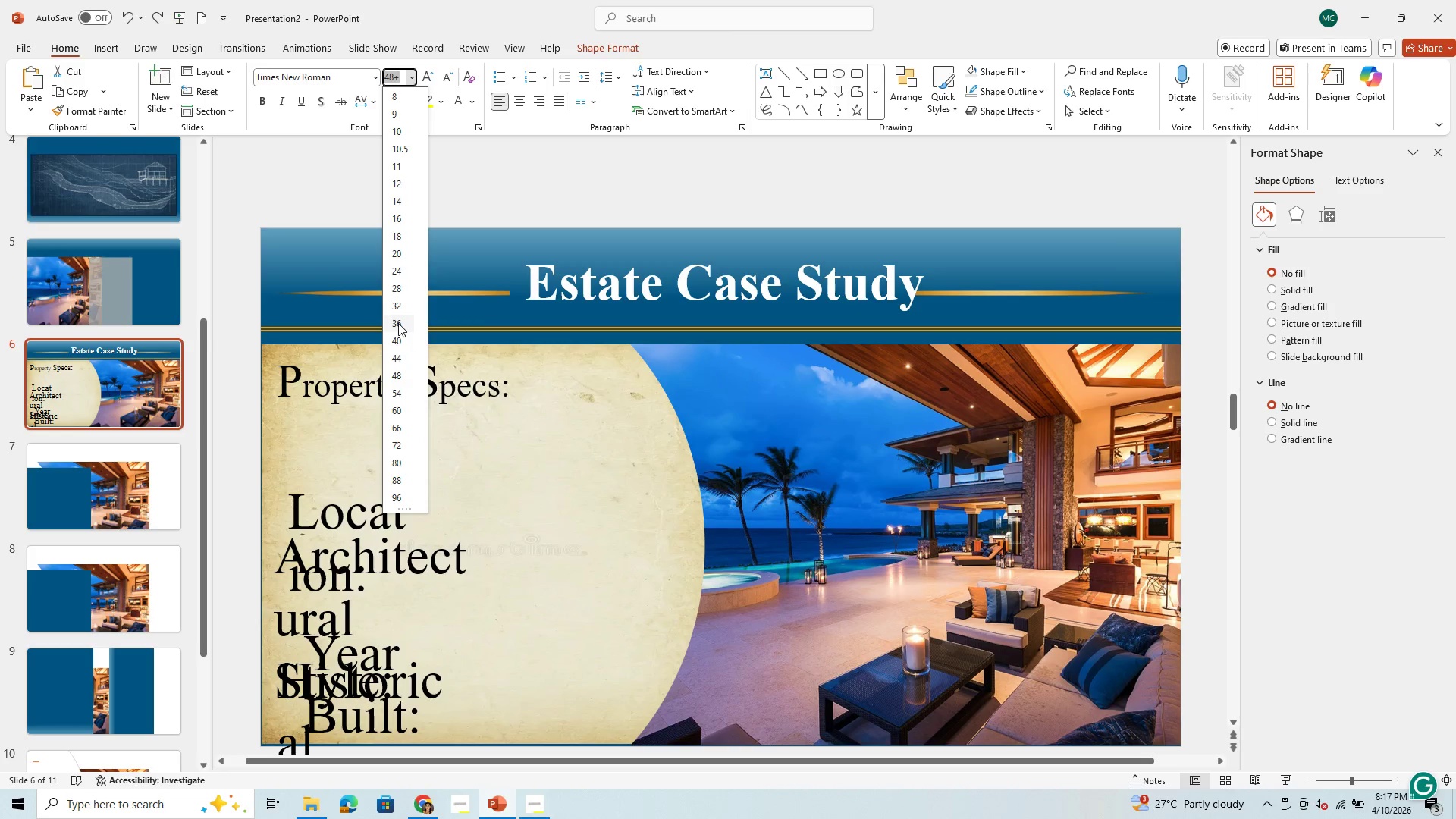 
left_click([394, 326])
 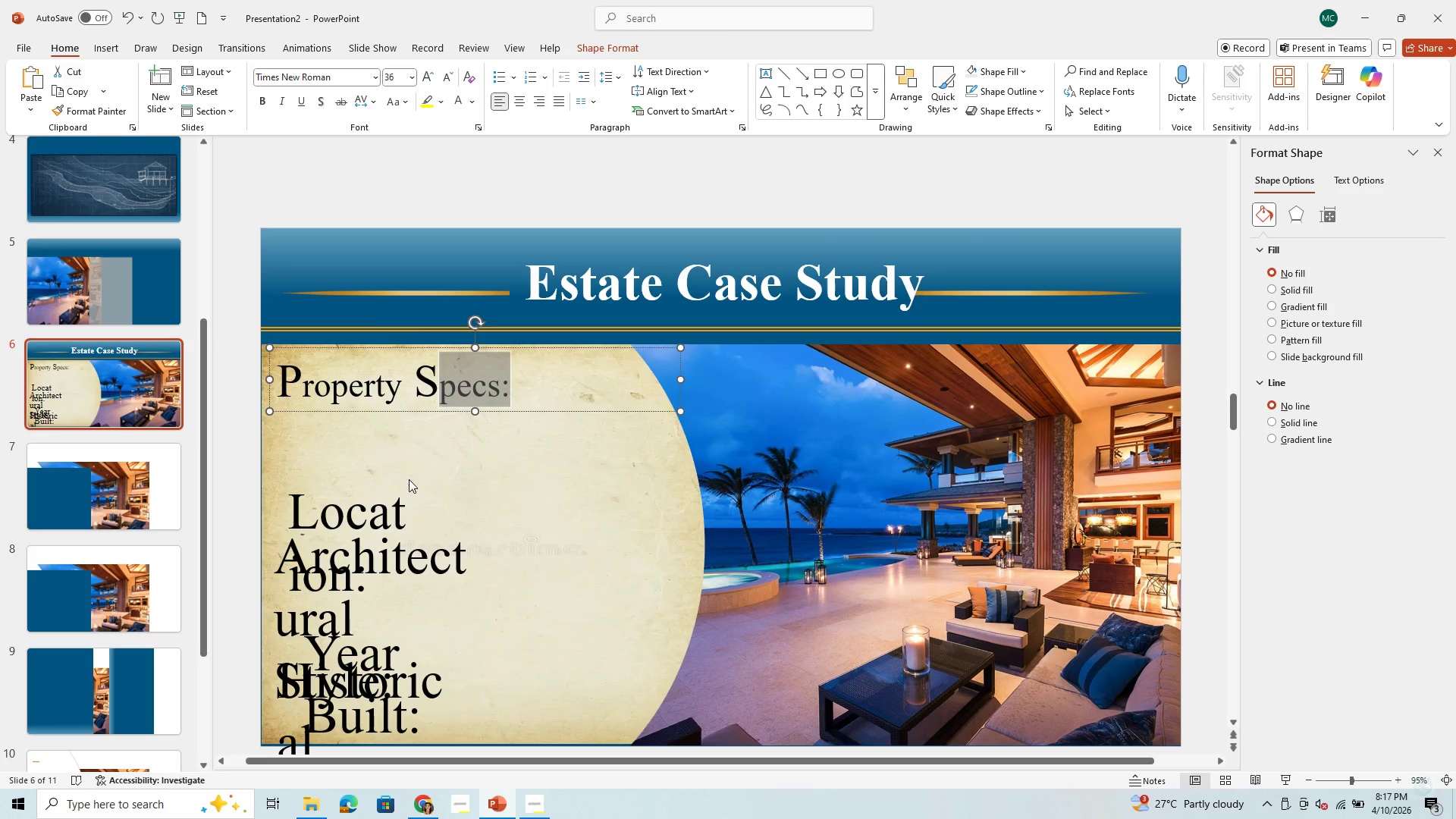 
left_click([410, 482])
 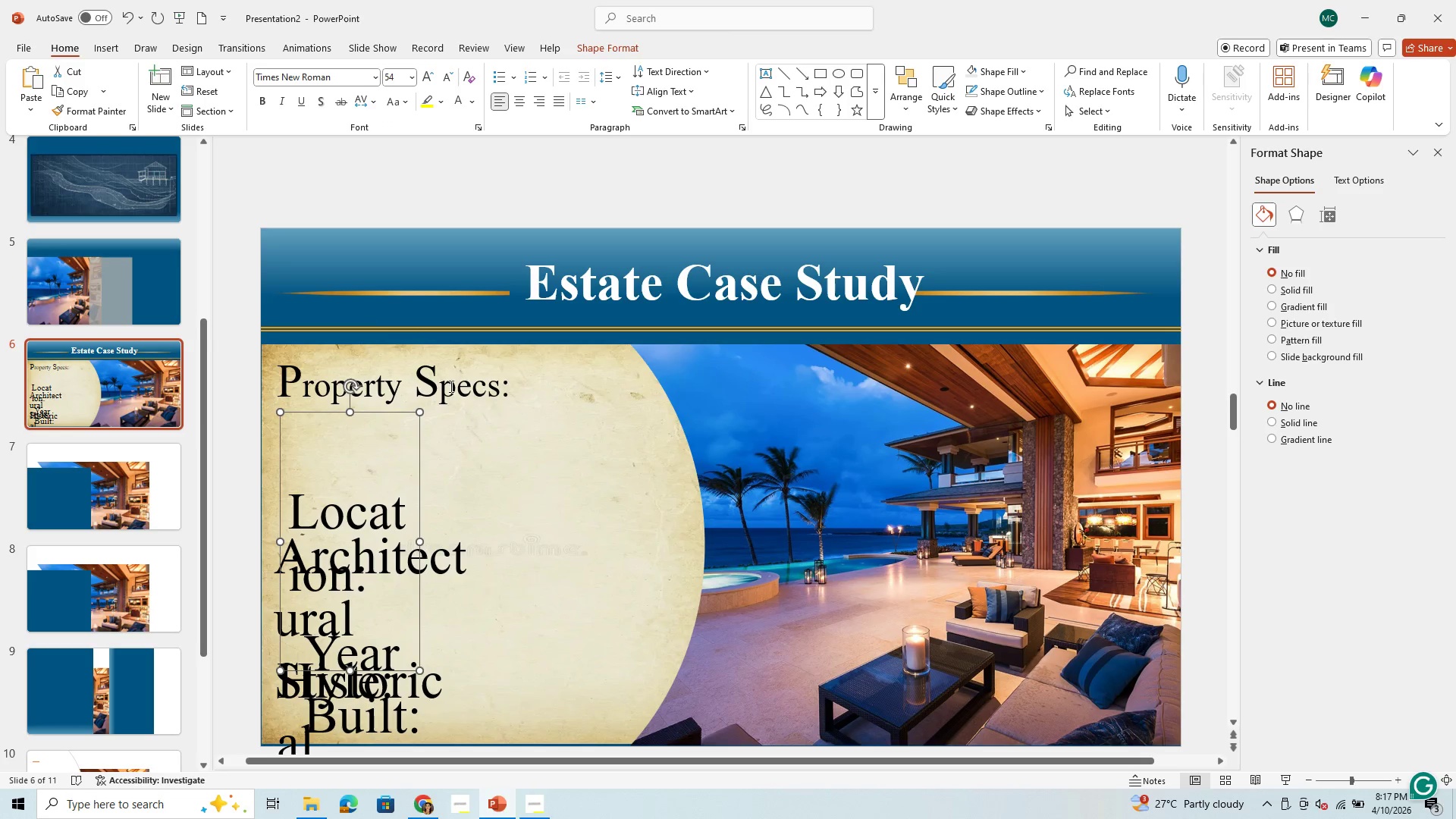 
left_click([445, 383])
 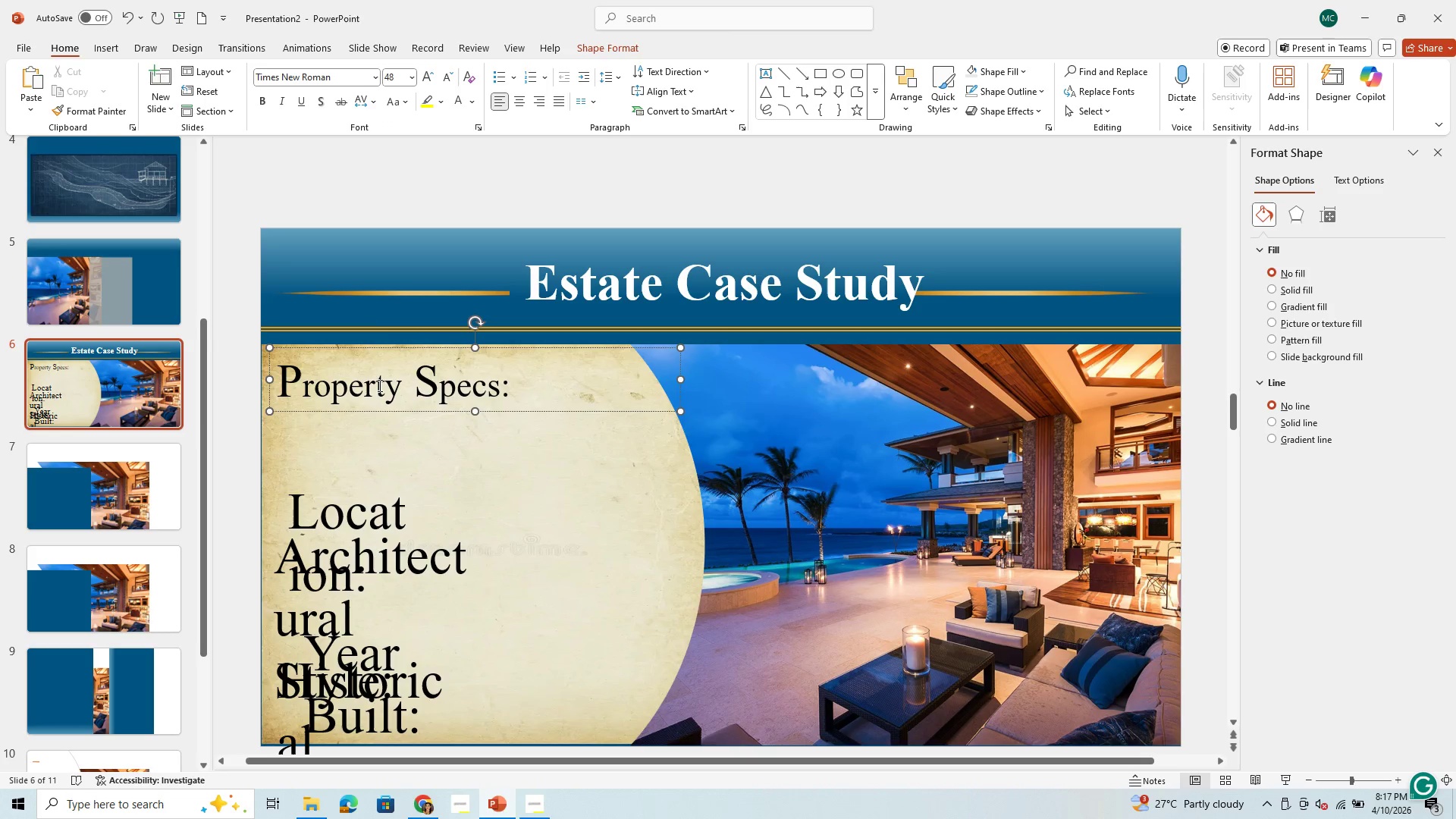 
left_click([369, 387])
 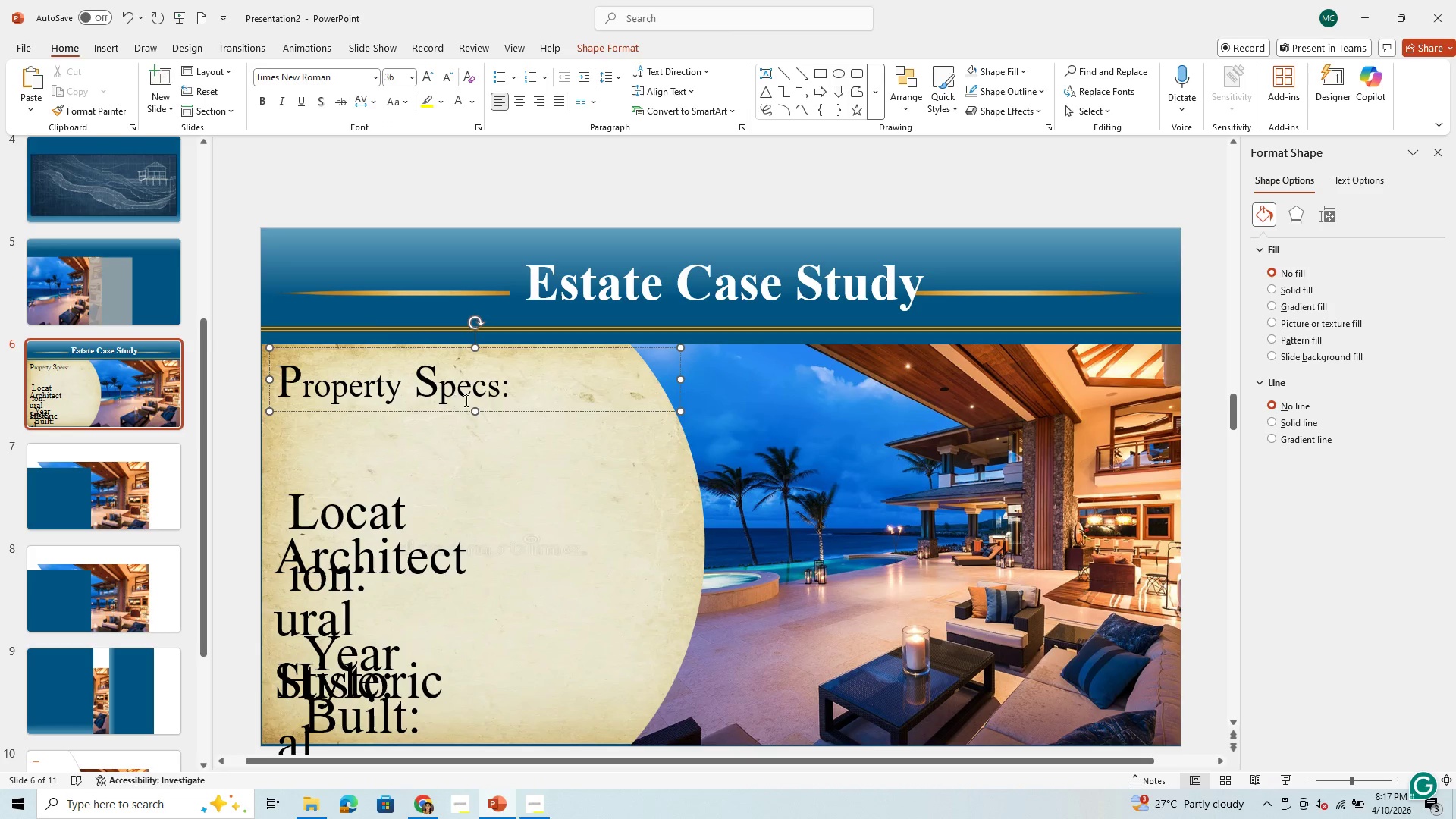 
left_click([482, 394])
 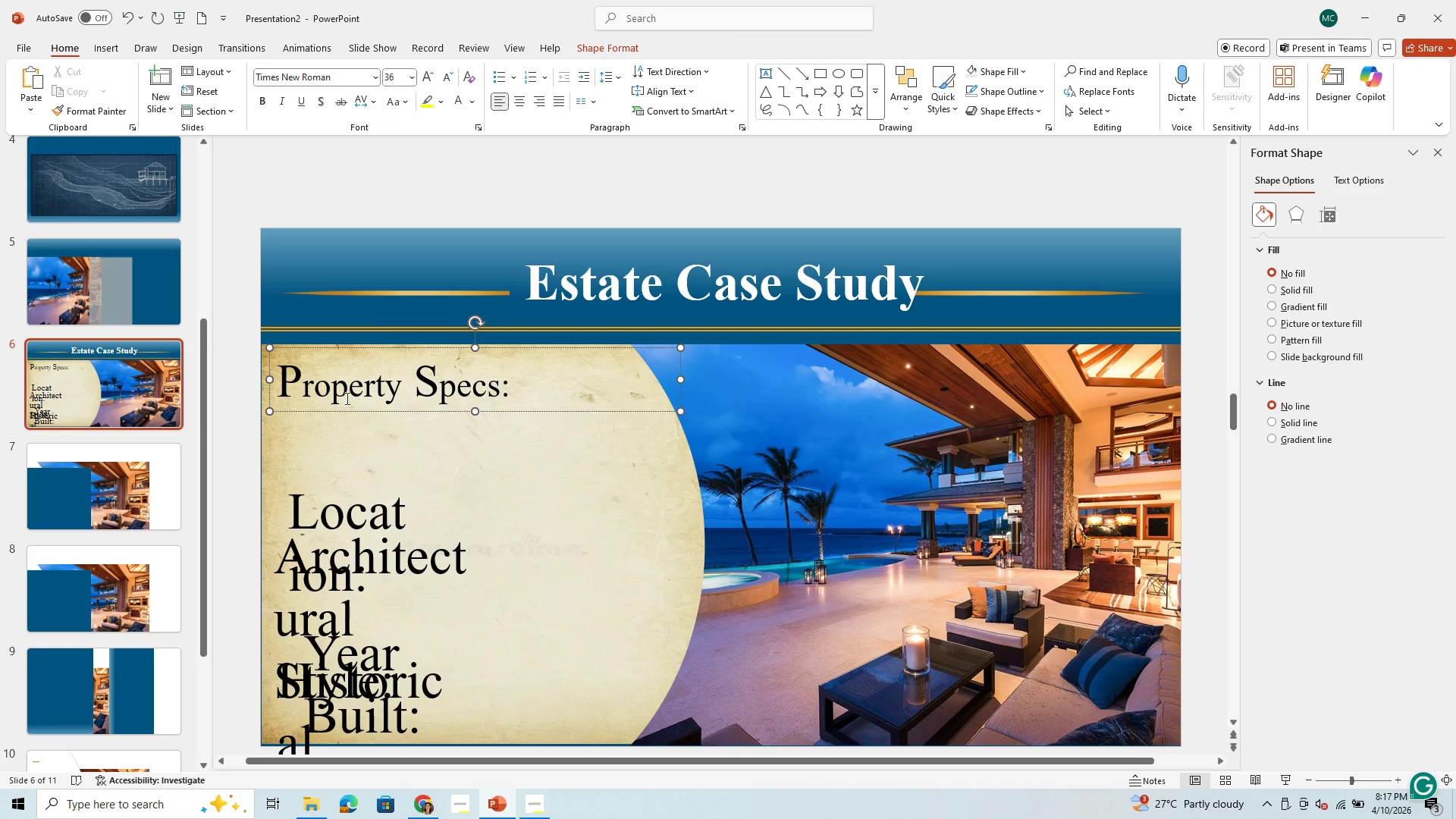 
left_click([348, 383])
 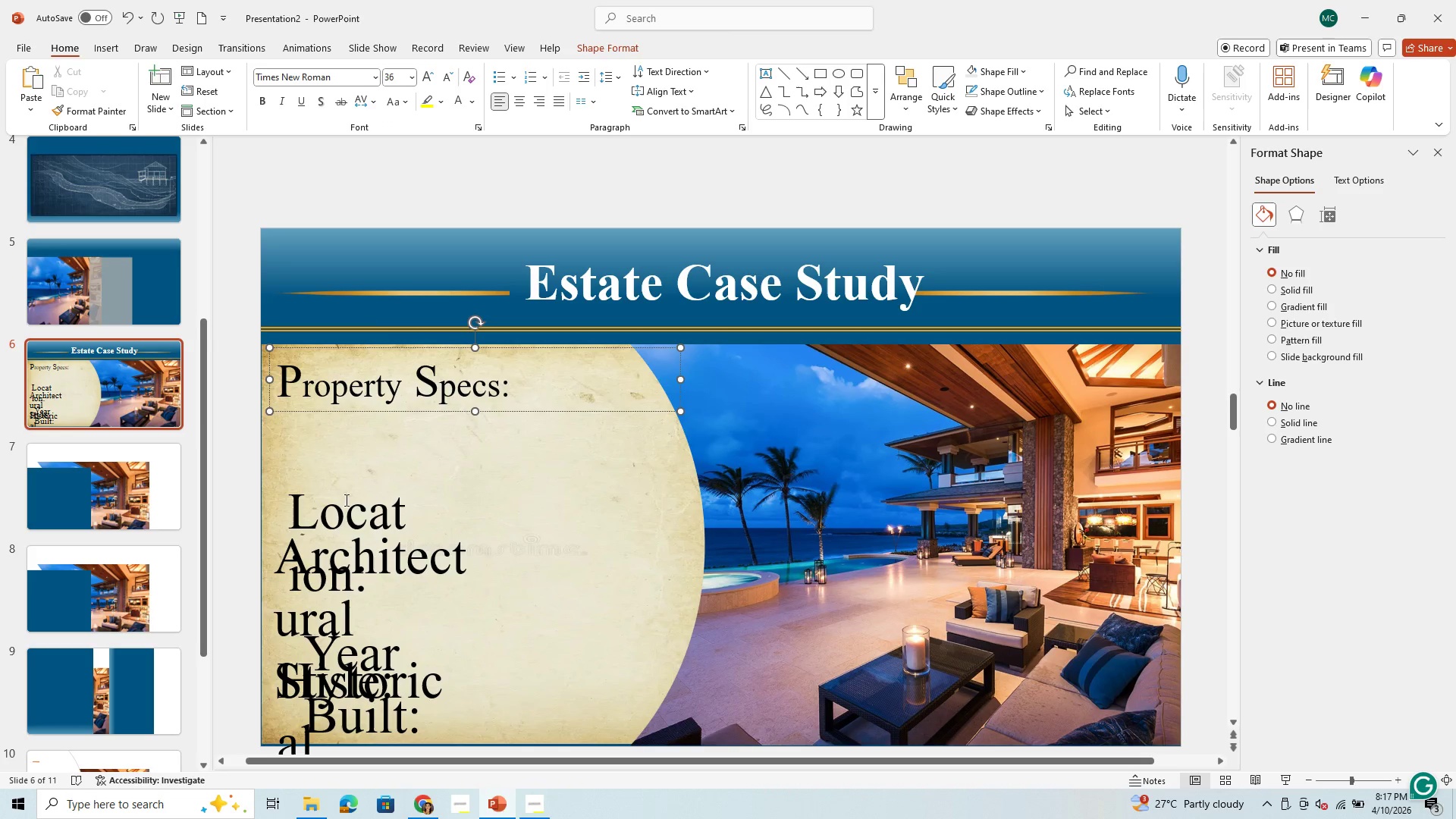 
left_click([352, 522])
 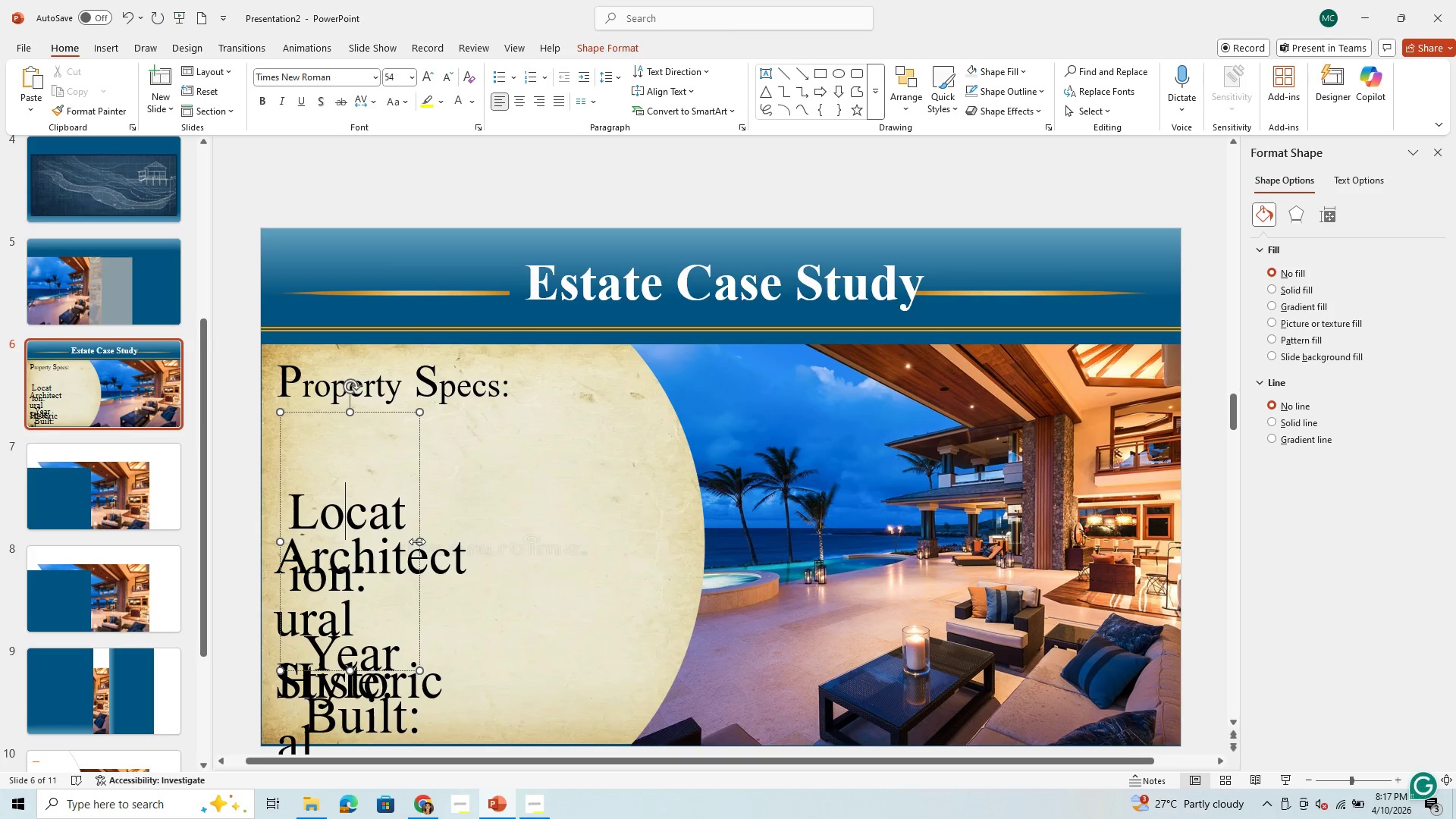 
left_click_drag(start_coordinate=[417, 541], to_coordinate=[621, 528])
 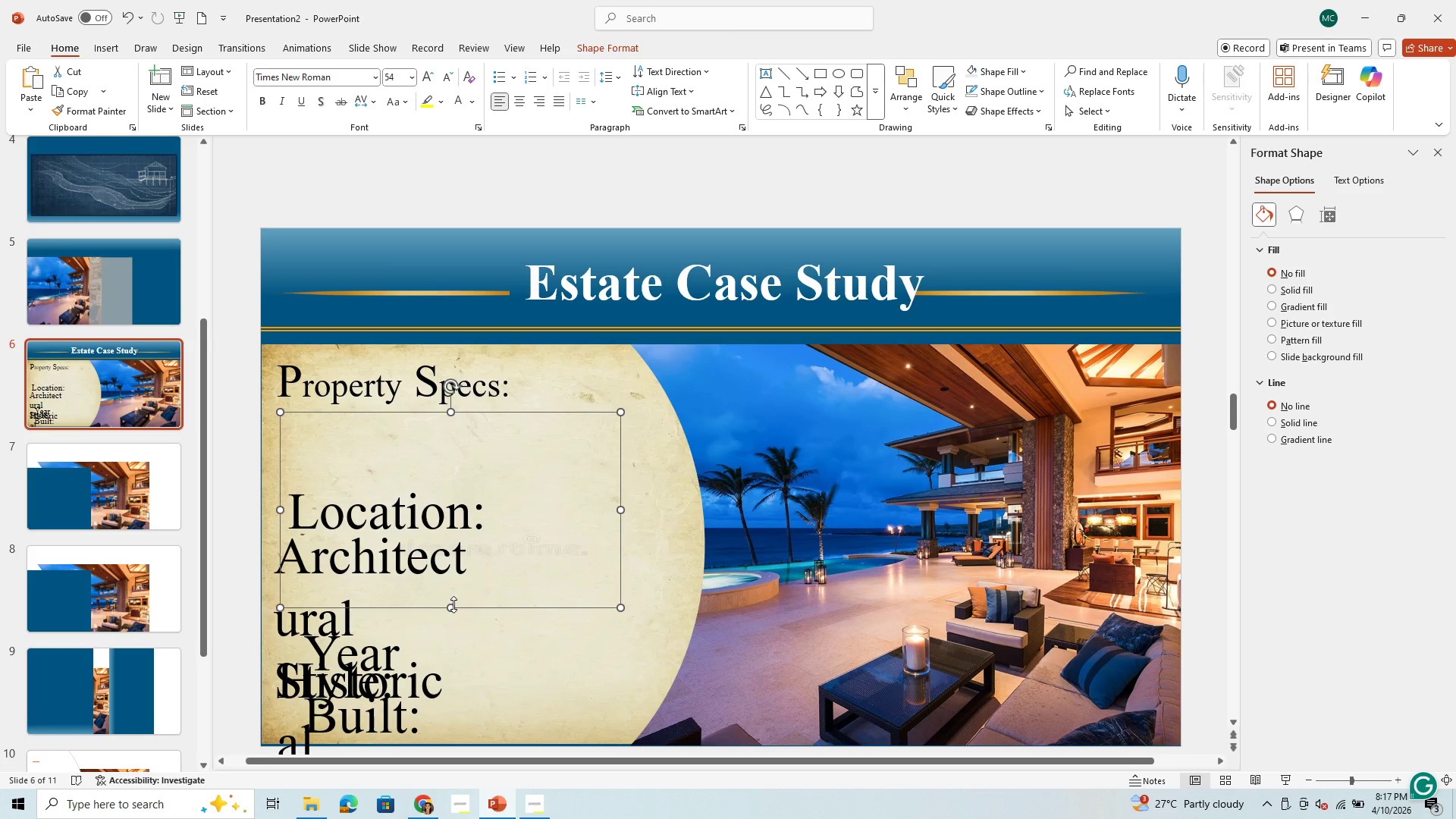 
left_click_drag(start_coordinate=[453, 604], to_coordinate=[491, 514])
 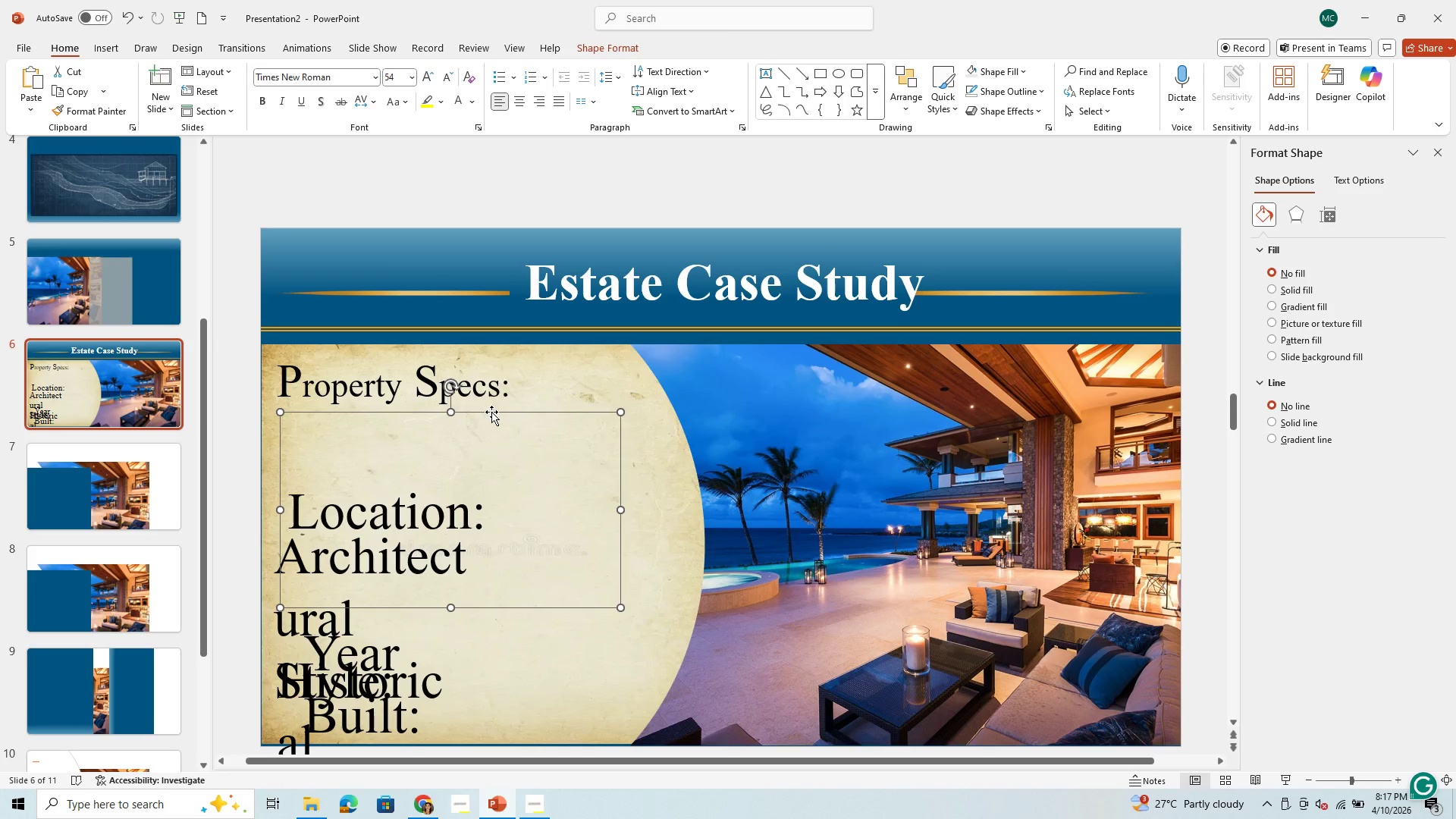 
left_click_drag(start_coordinate=[491, 412], to_coordinate=[476, 332])
 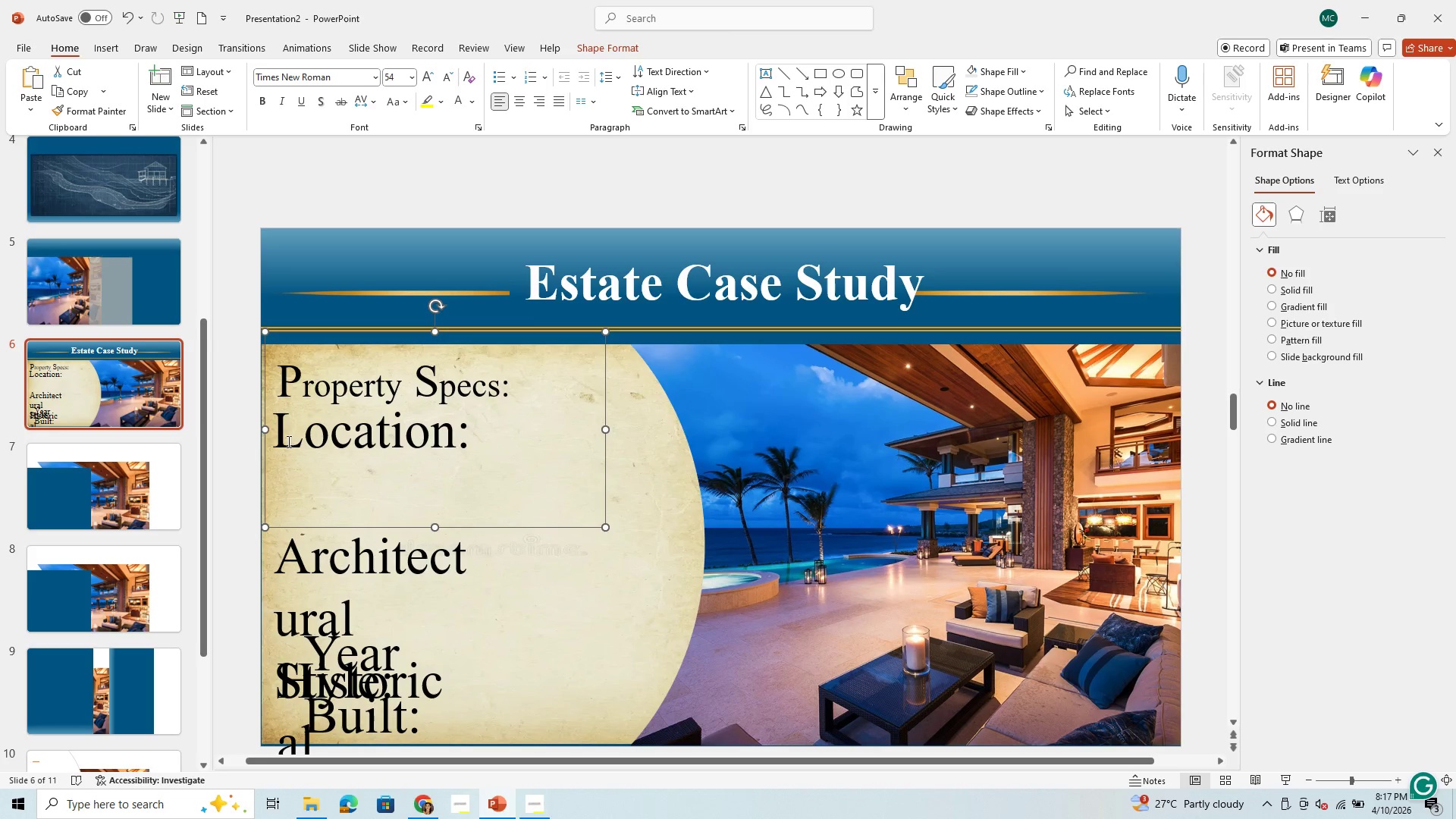 
left_click([287, 441])
 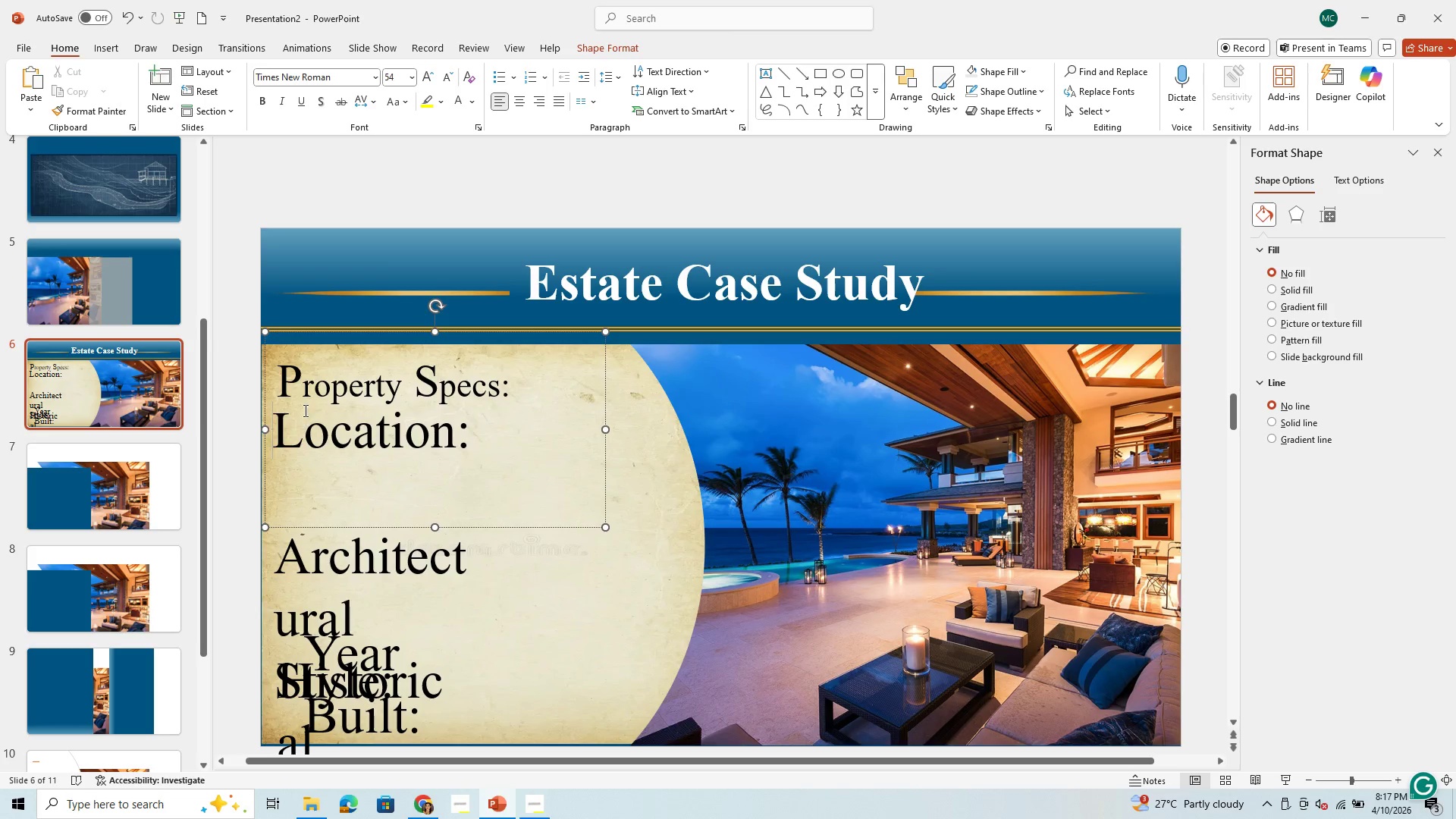 
left_click([287, 382])
 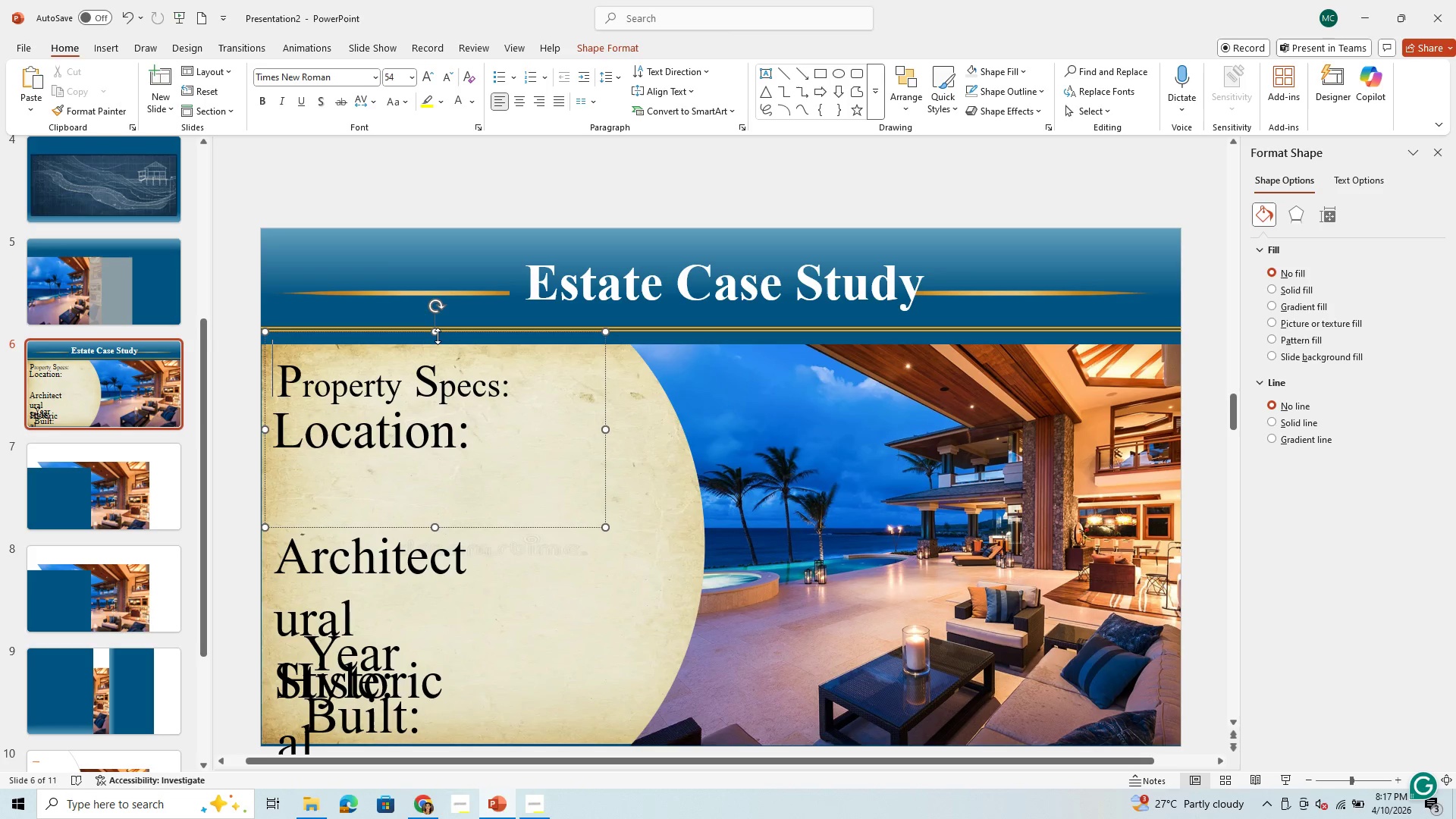 
left_click_drag(start_coordinate=[438, 336], to_coordinate=[446, 443])
 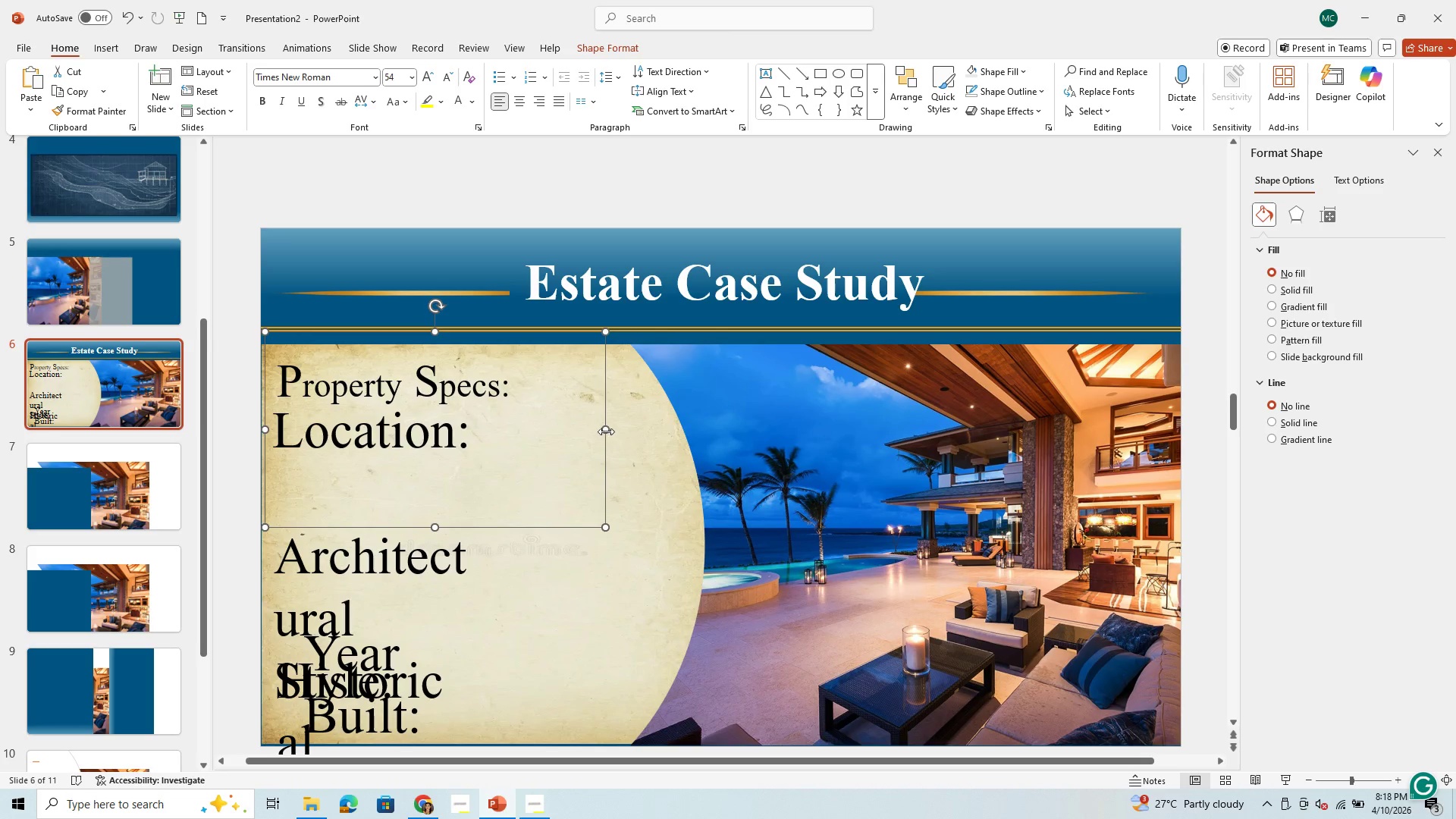 
left_click_drag(start_coordinate=[609, 429], to_coordinate=[886, 453])
 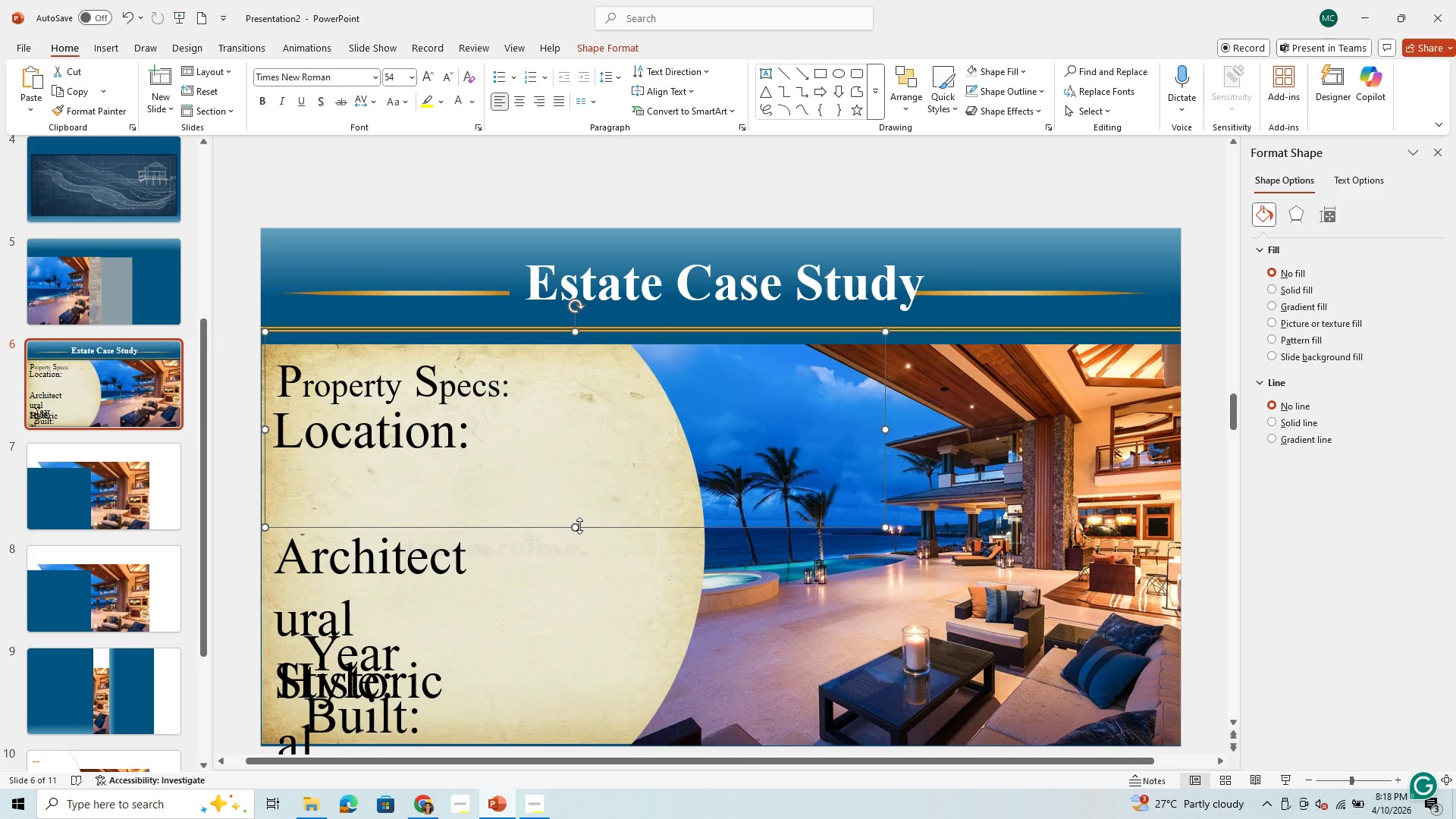 
left_click_drag(start_coordinate=[579, 529], to_coordinate=[604, 422])
 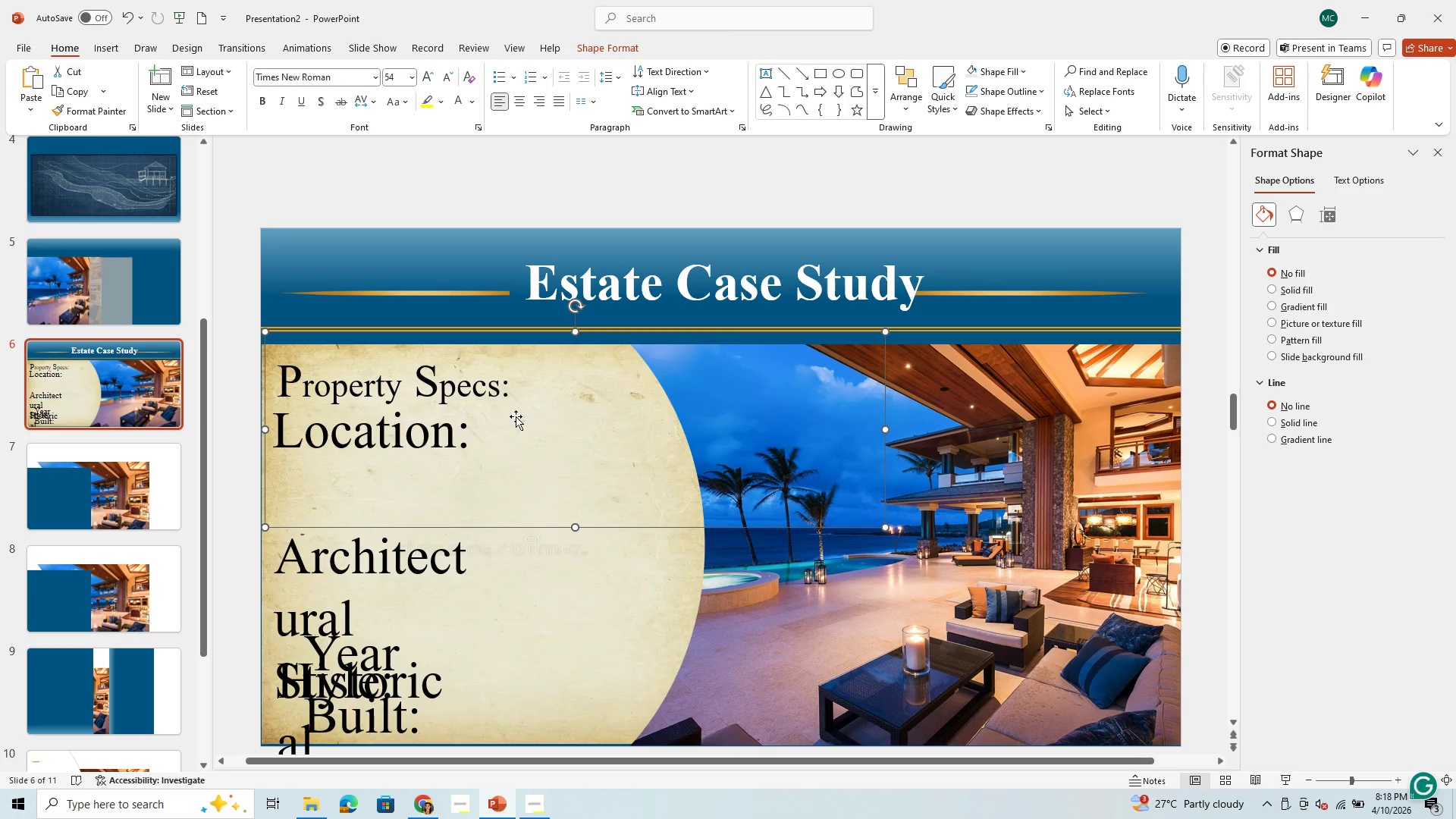 
left_click_drag(start_coordinate=[498, 472], to_coordinate=[509, 477])
 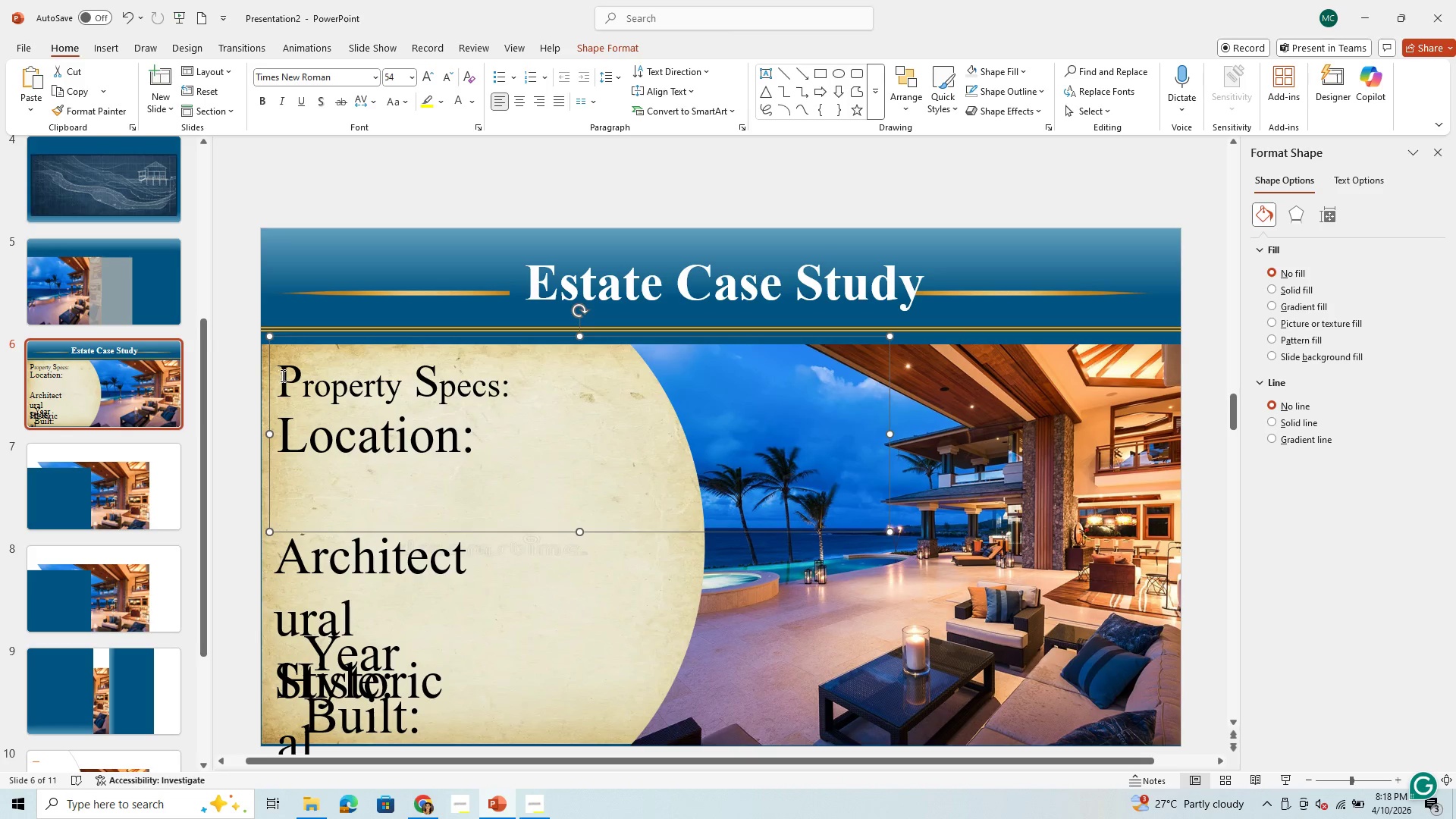 
left_click([281, 375])
 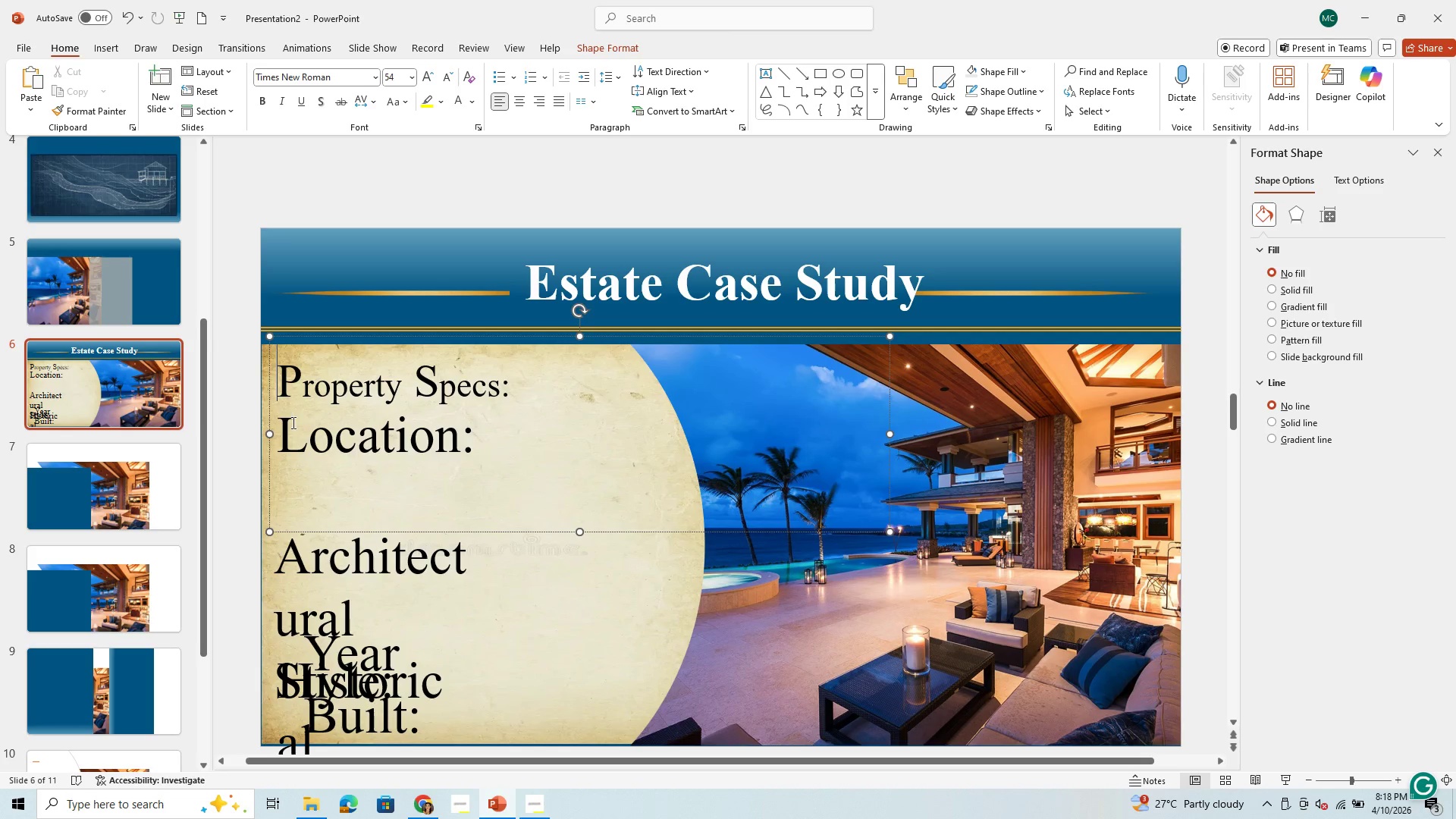 
left_click([292, 422])
 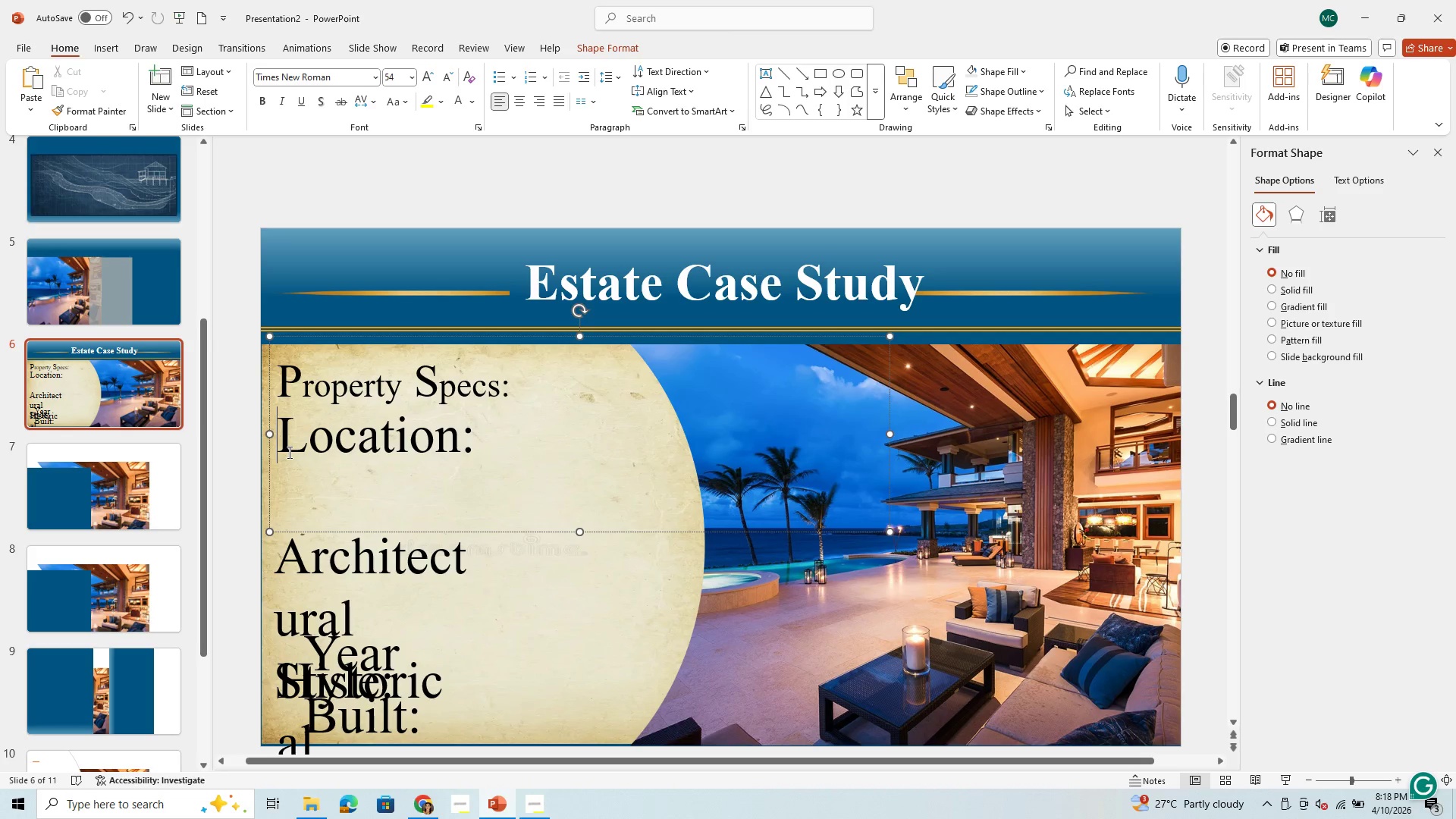 
left_click([288, 452])
 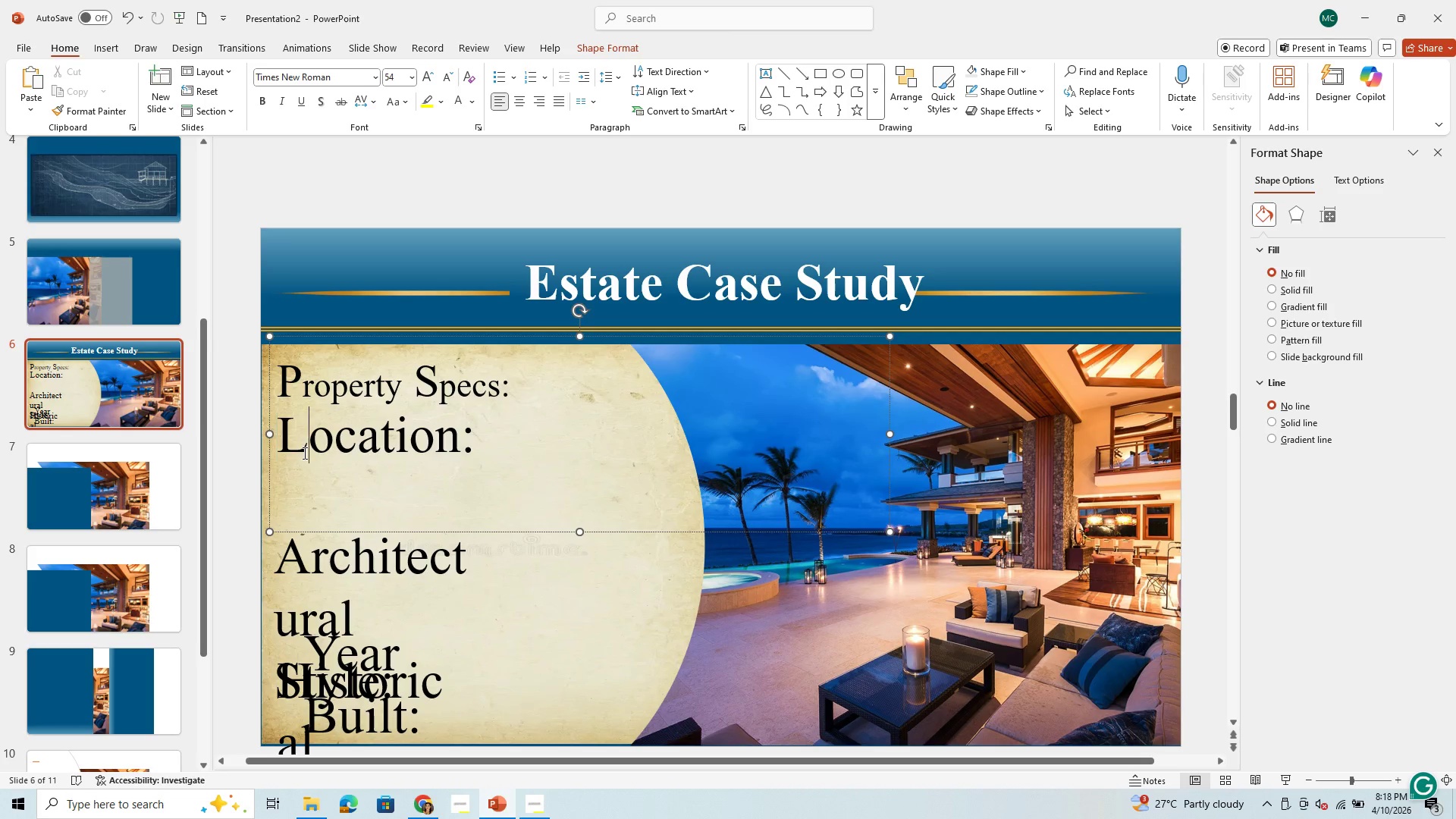 
left_click_drag(start_coordinate=[303, 453], to_coordinate=[281, 423])
 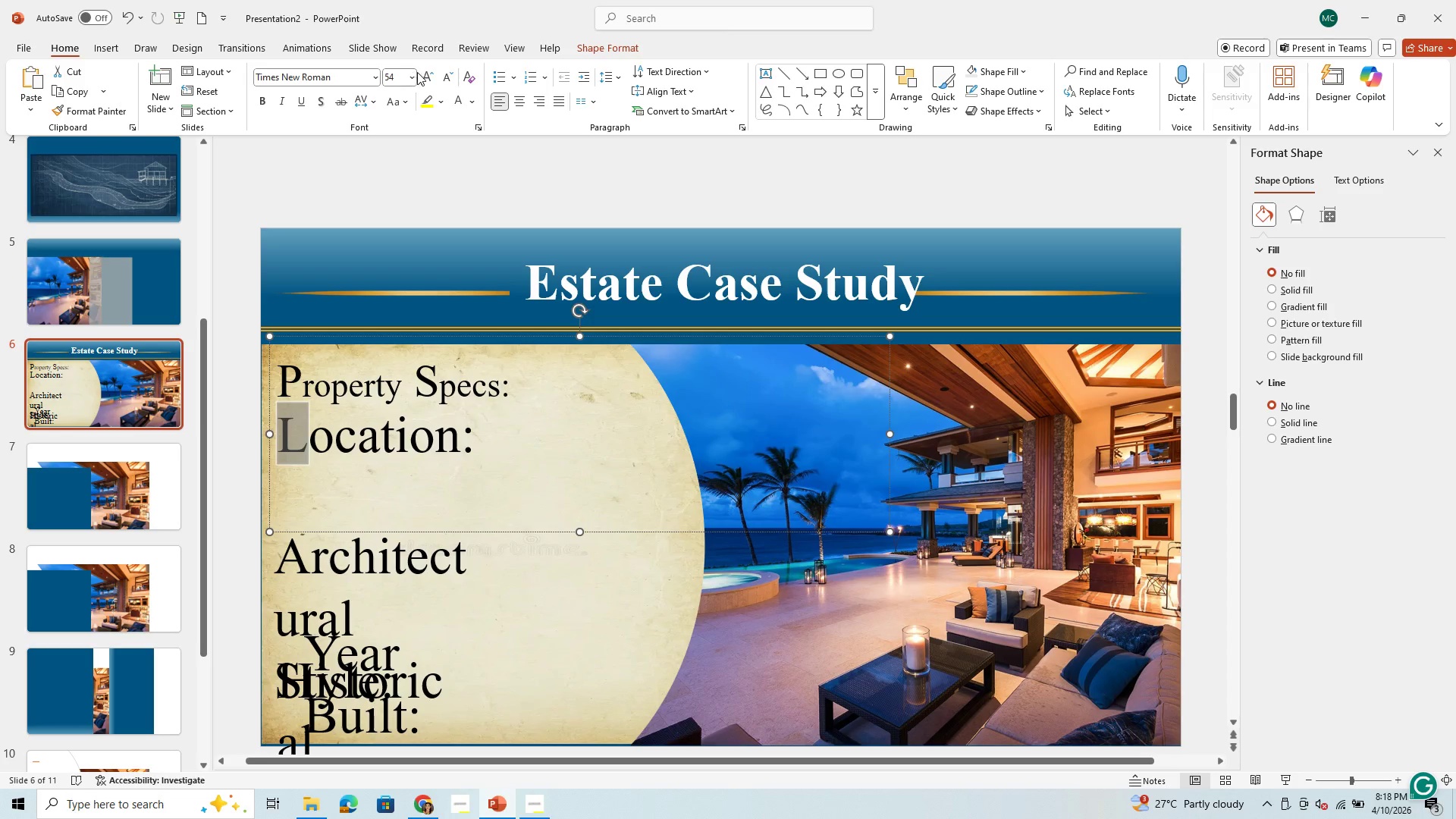 
left_click_drag(start_coordinate=[417, 72], to_coordinate=[421, 71])
 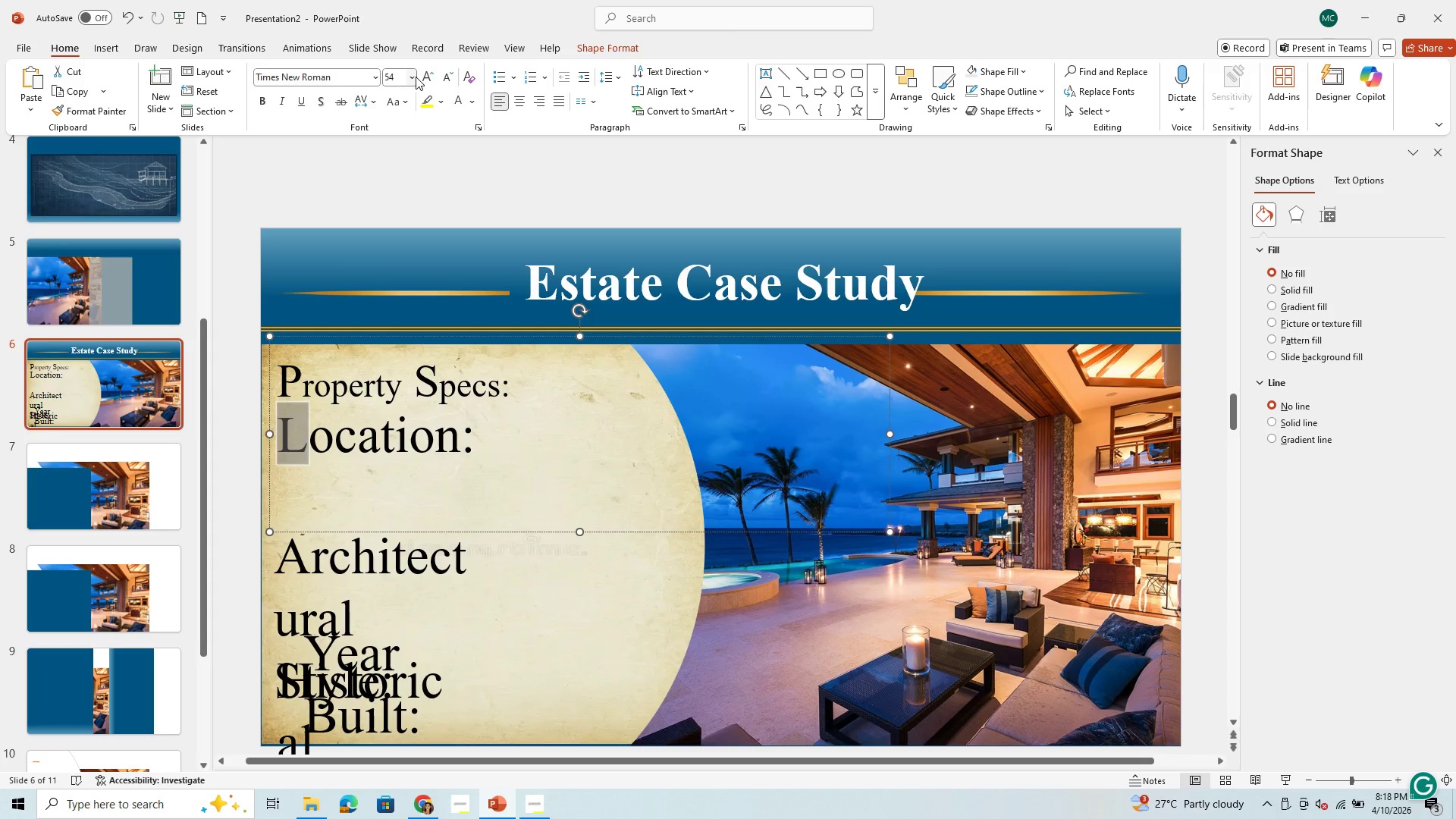 
left_click([416, 77])
 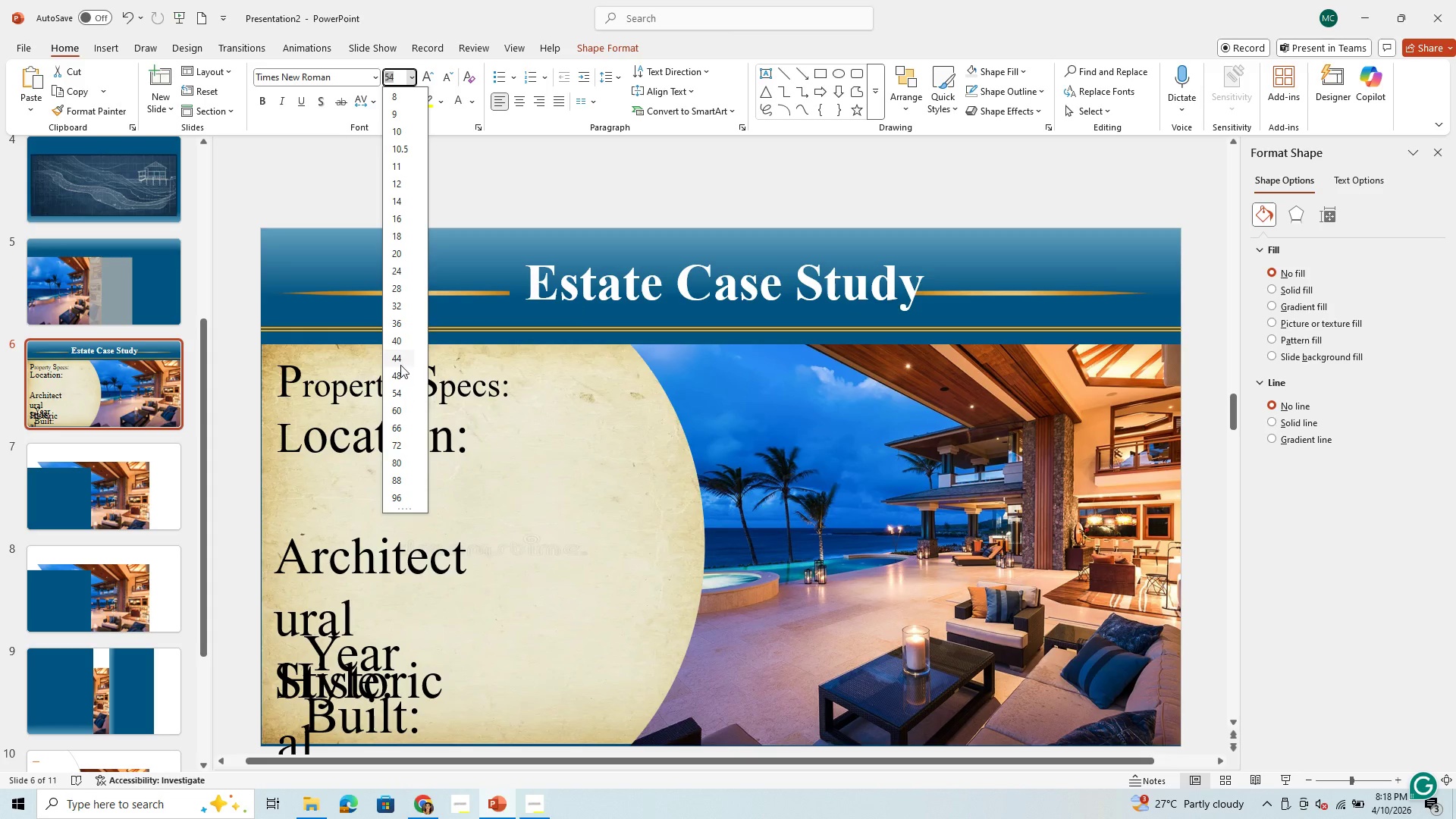 
wait(7.28)
 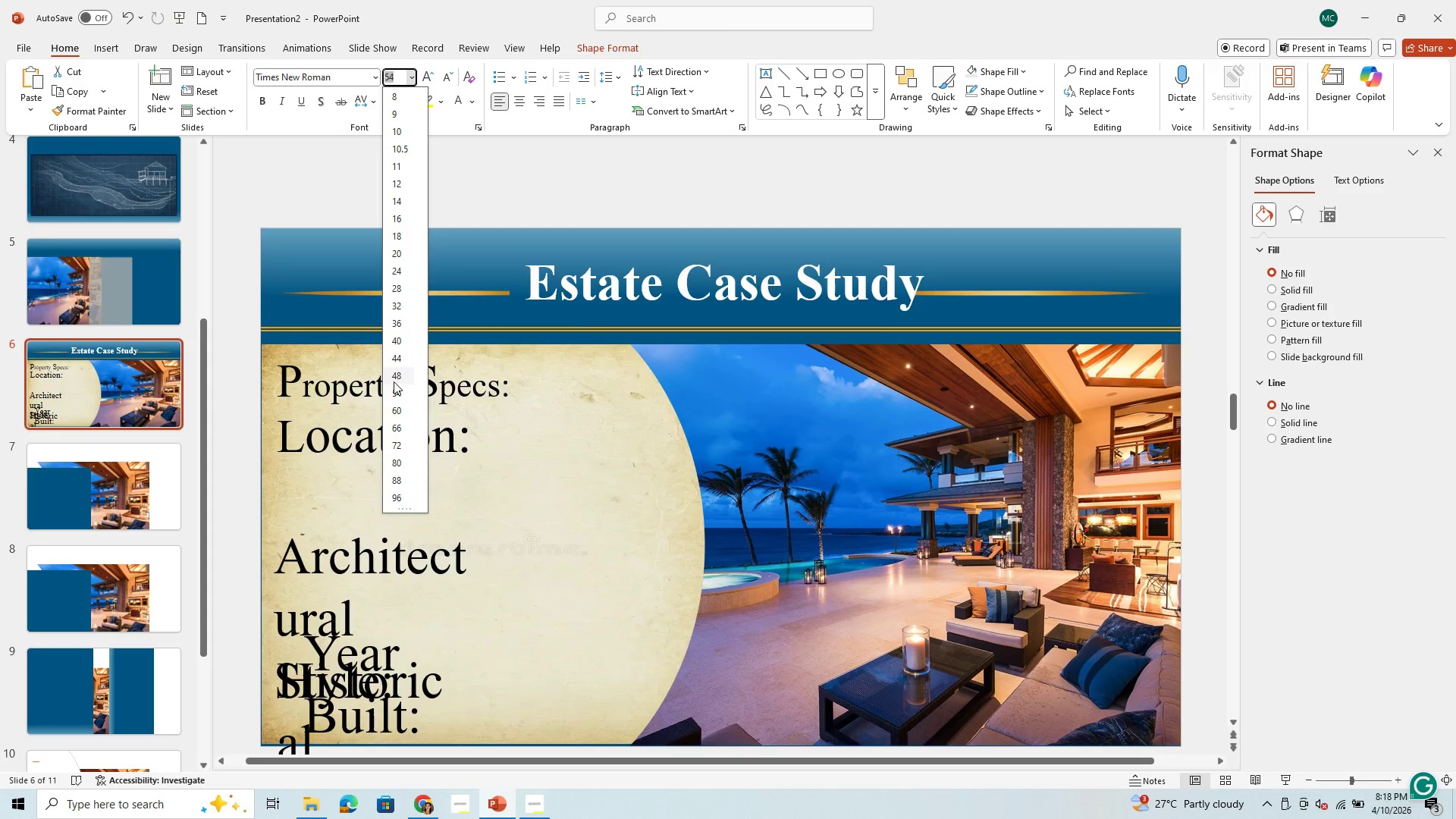 
left_click([397, 373])
 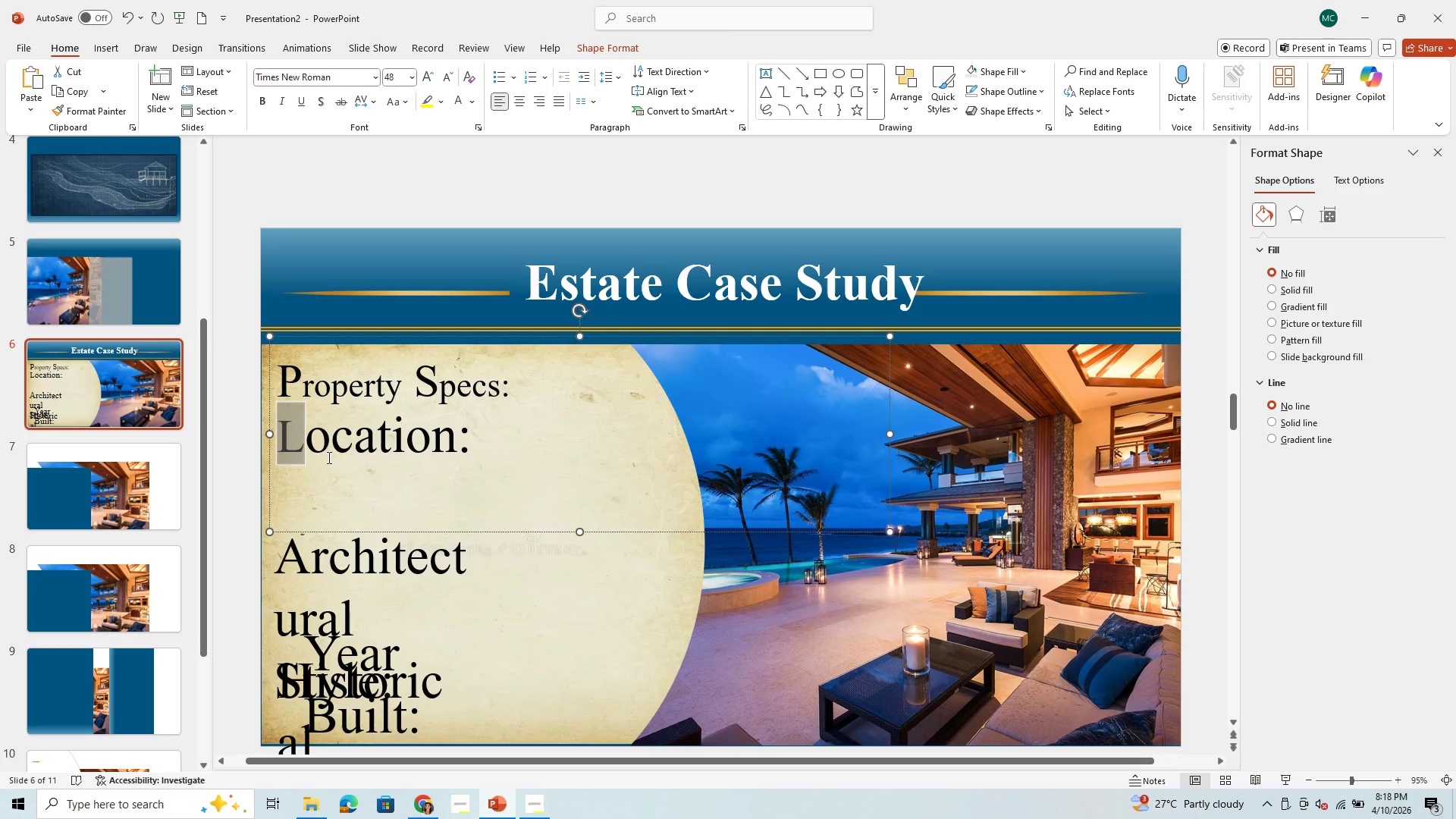 
left_click([328, 457])
 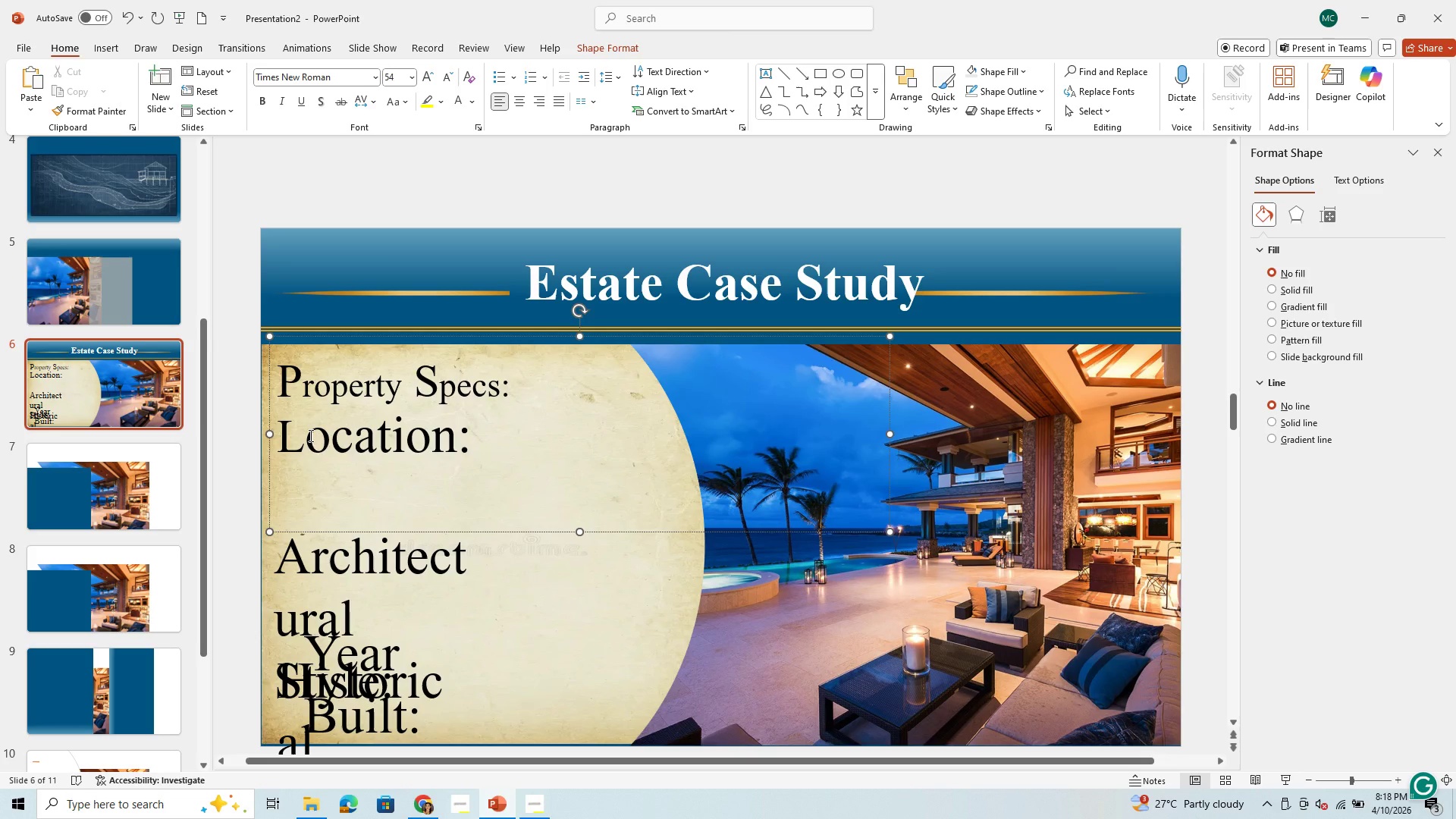 
left_click_drag(start_coordinate=[309, 435], to_coordinate=[459, 450])
 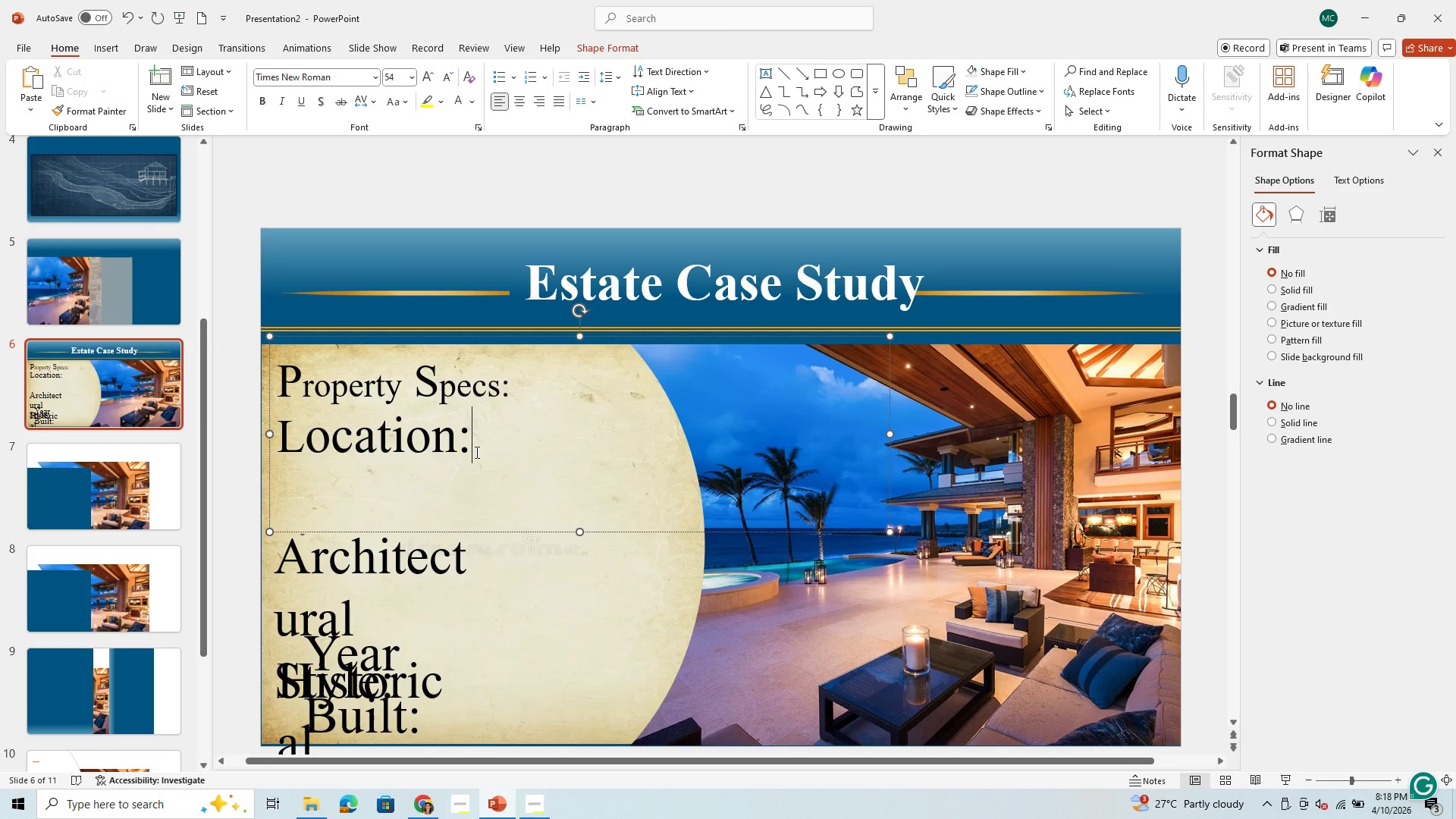 
left_click_drag(start_coordinate=[475, 452], to_coordinate=[312, 440])
 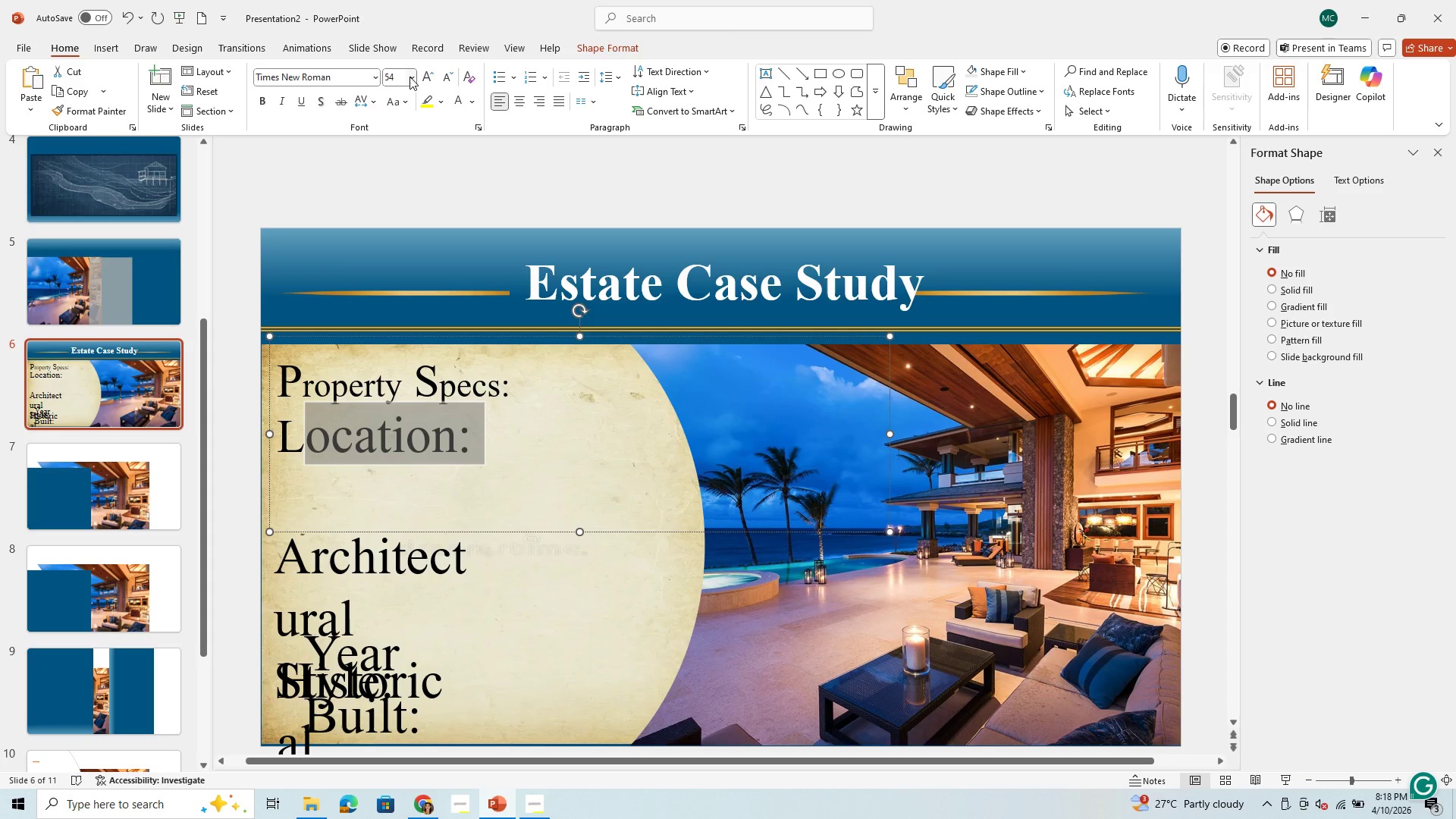 
left_click([413, 76])
 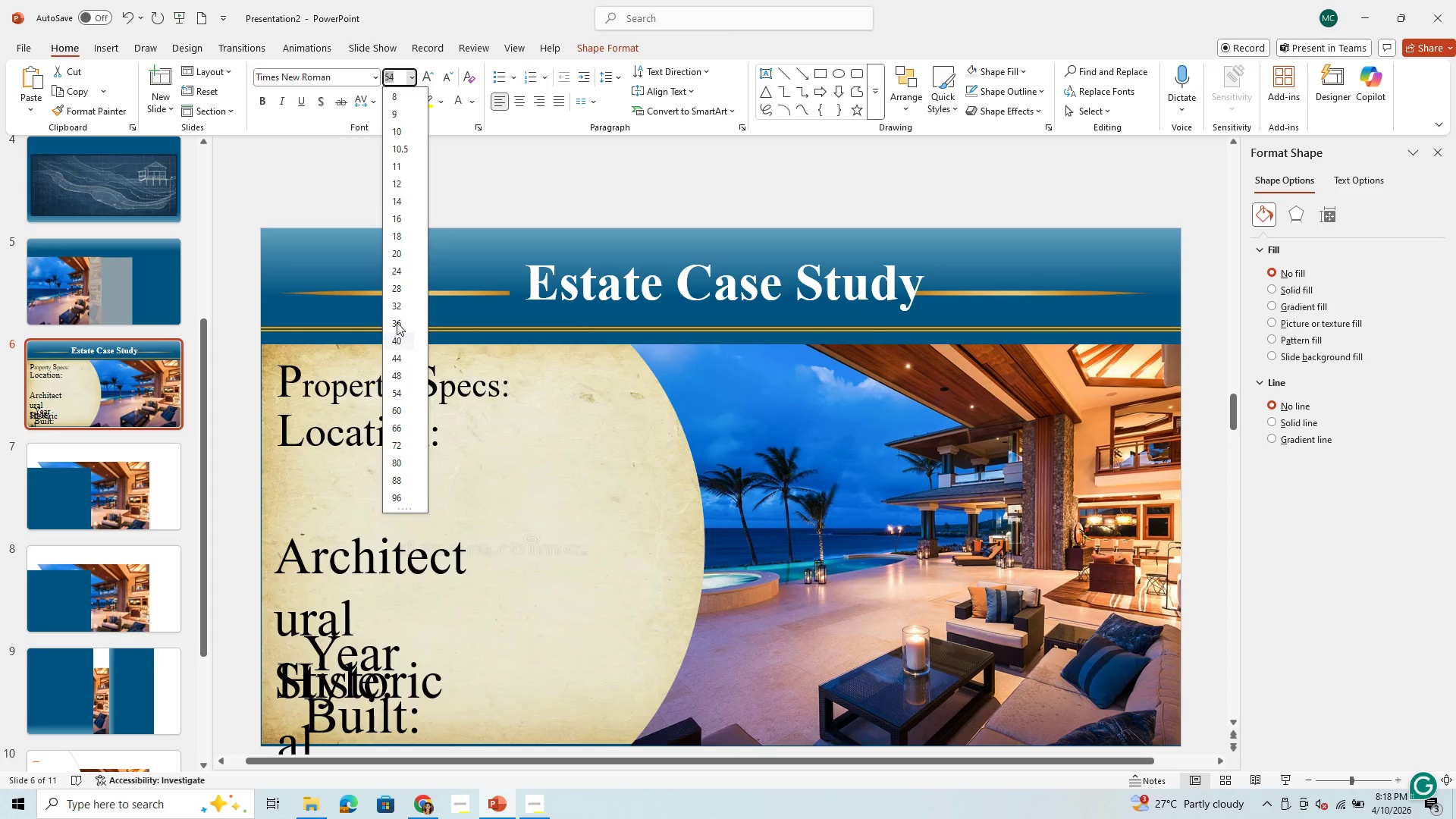 
left_click([397, 322])
 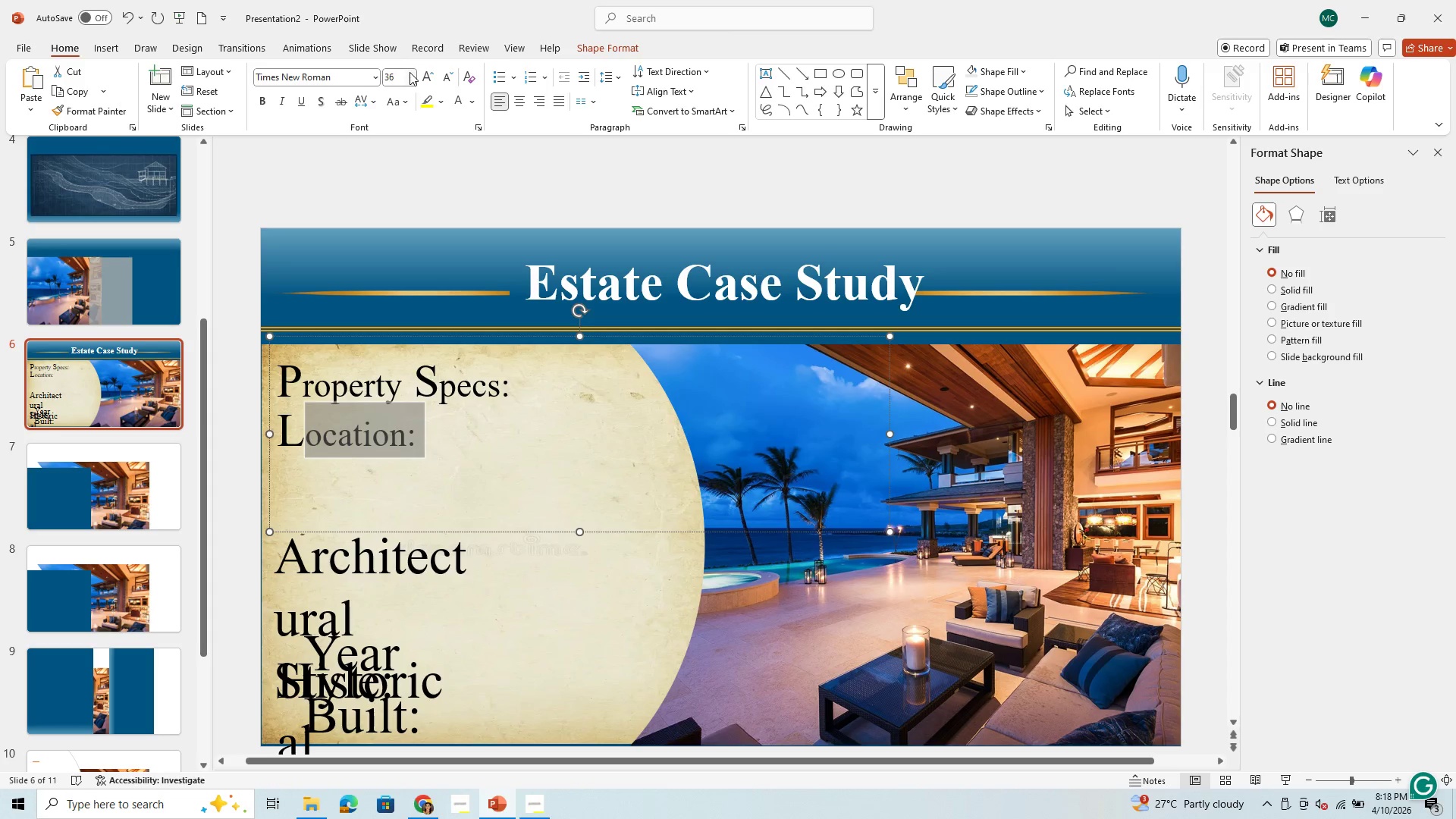 
left_click([418, 78])
 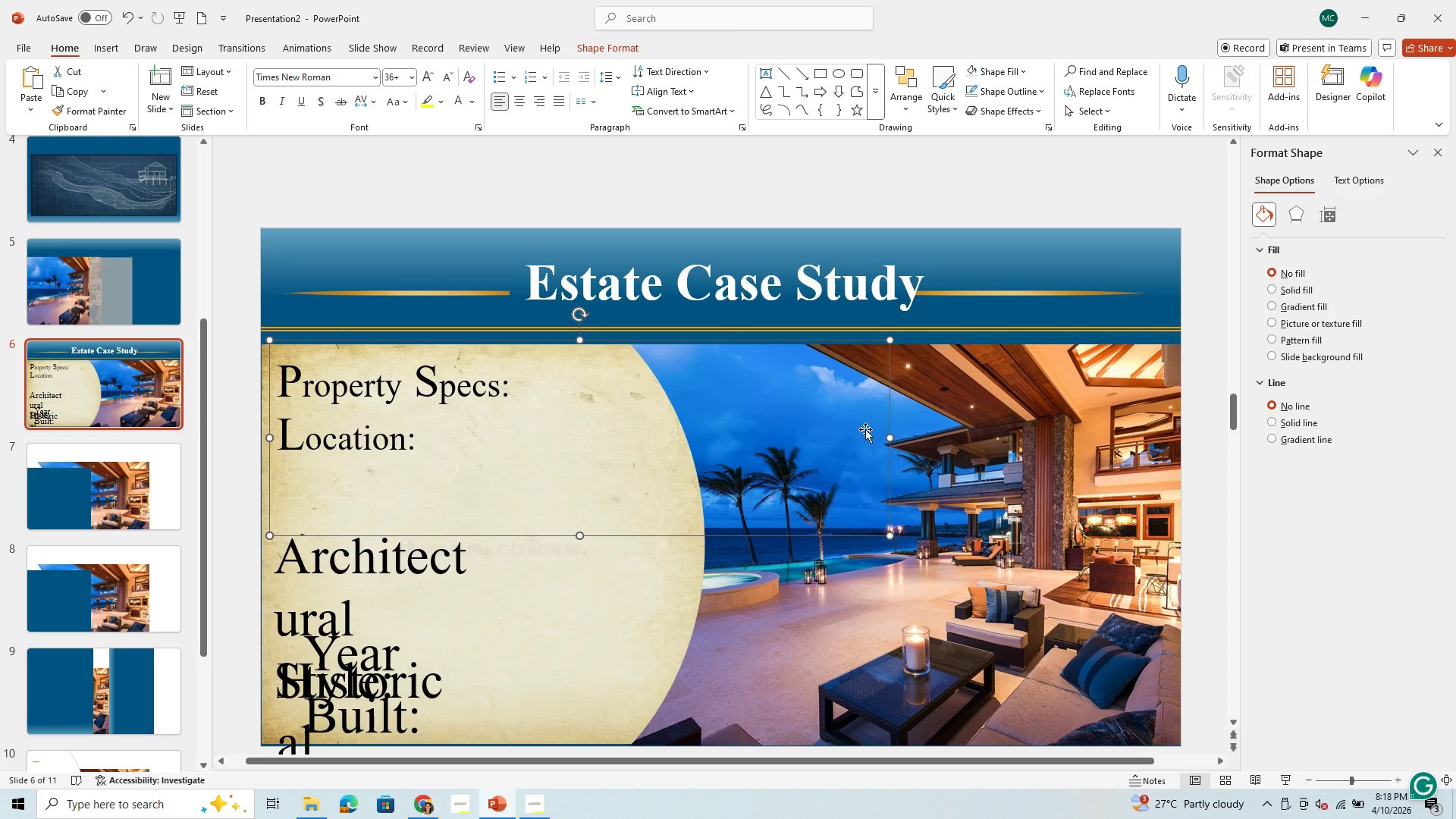 
wait(6.0)
 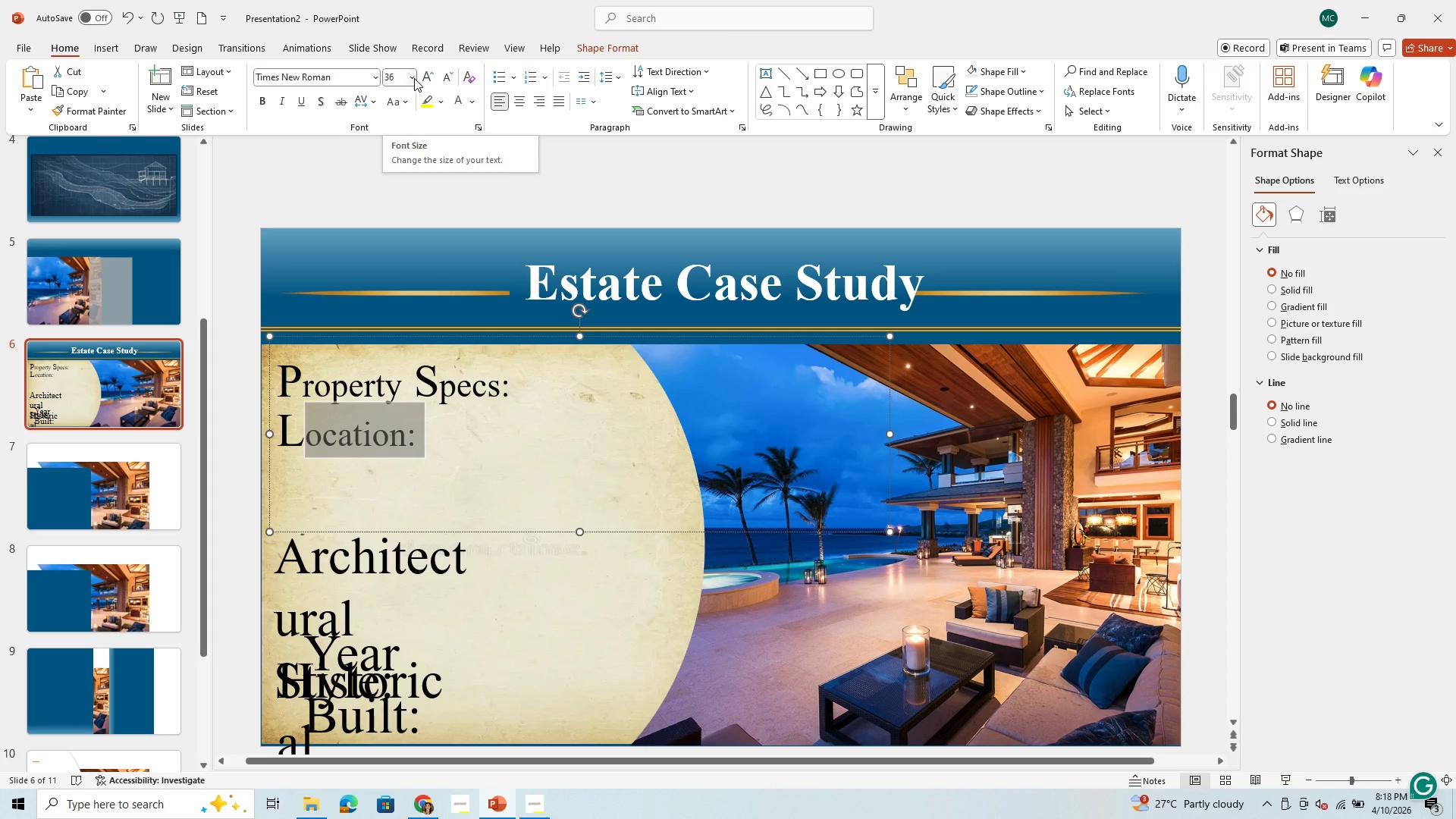 
left_click_drag(start_coordinate=[891, 437], to_coordinate=[635, 457])
 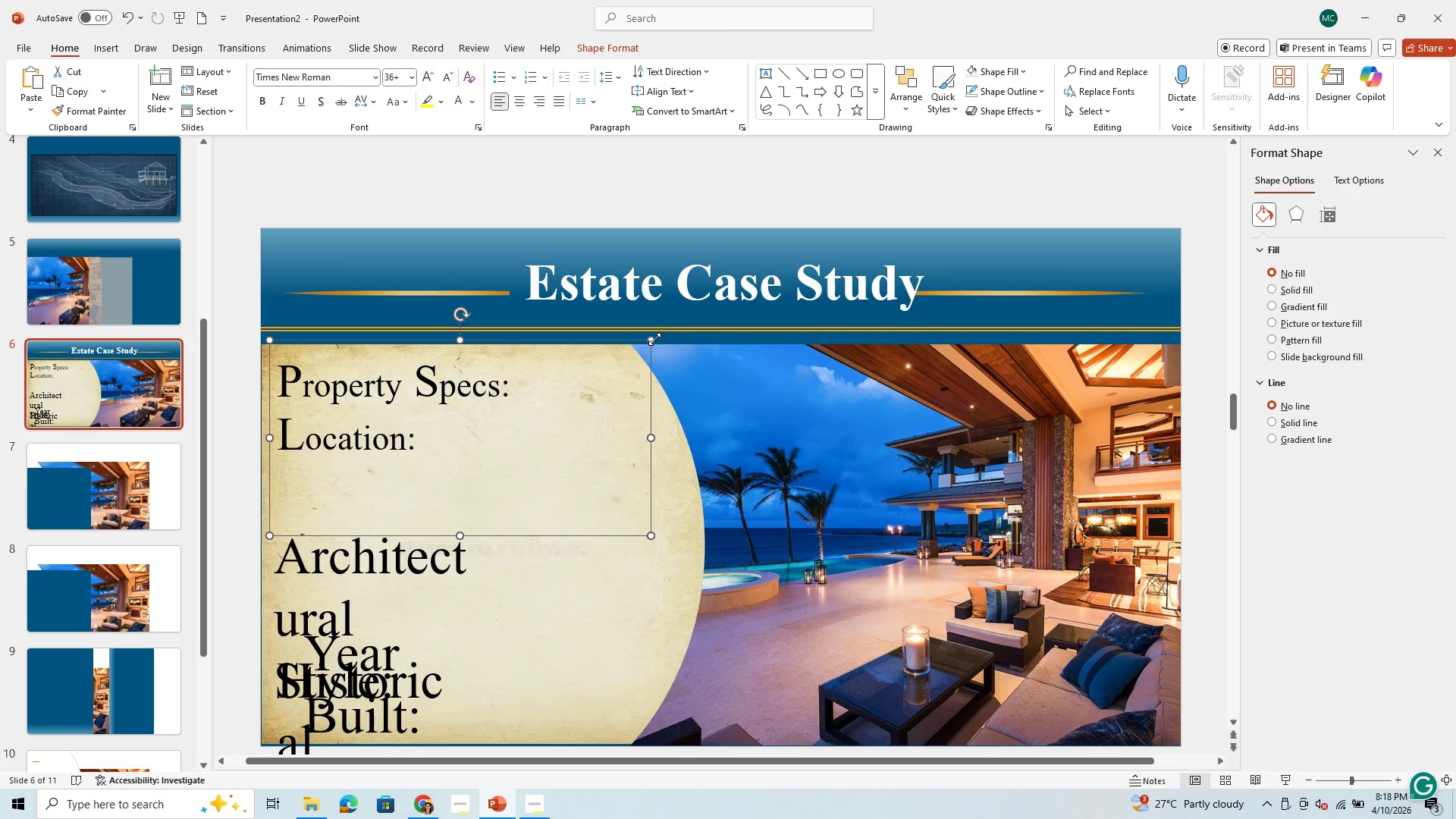 
left_click_drag(start_coordinate=[654, 339], to_coordinate=[447, 451])
 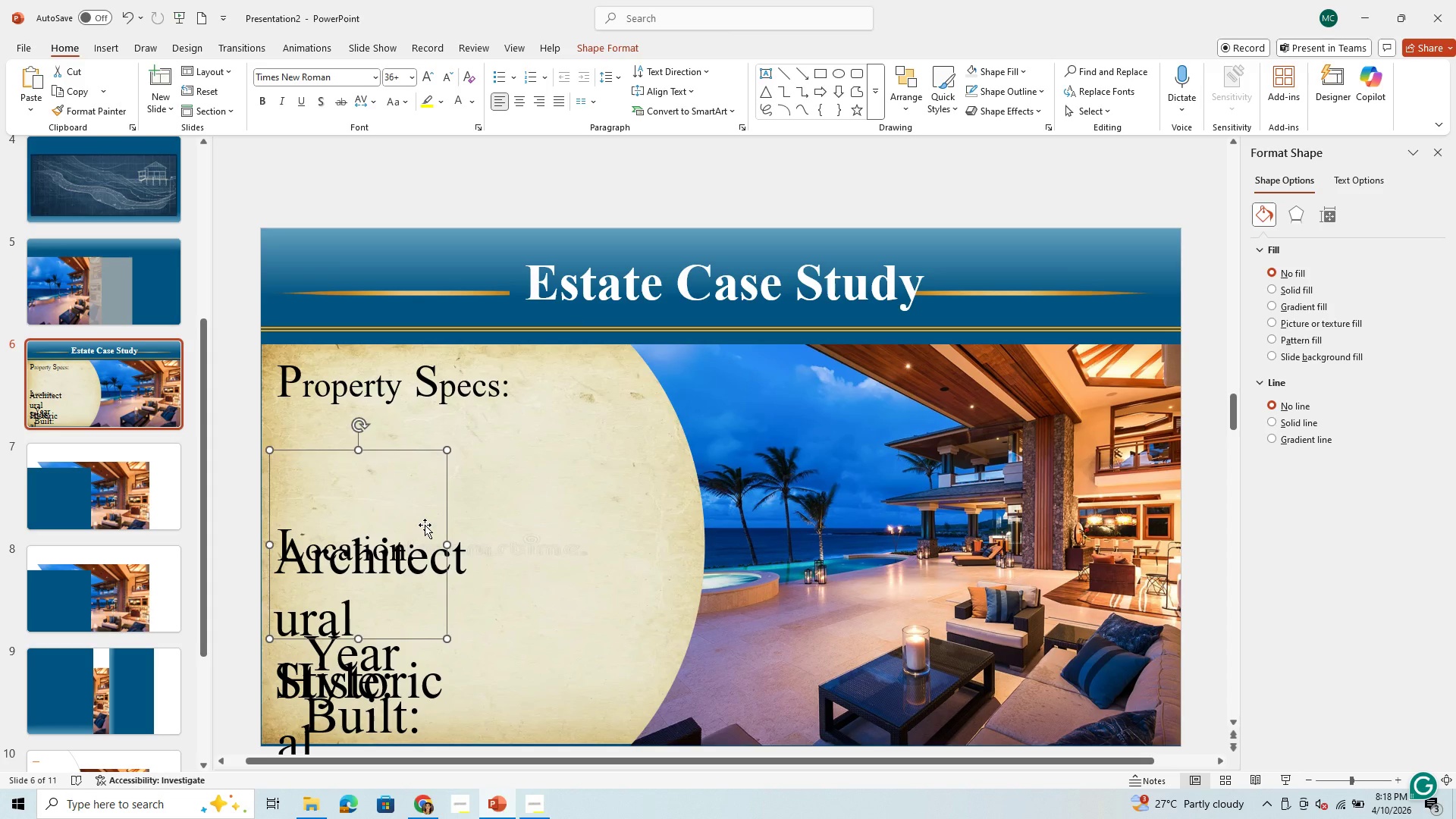 
left_click_drag(start_coordinate=[425, 525], to_coordinate=[442, 419])
 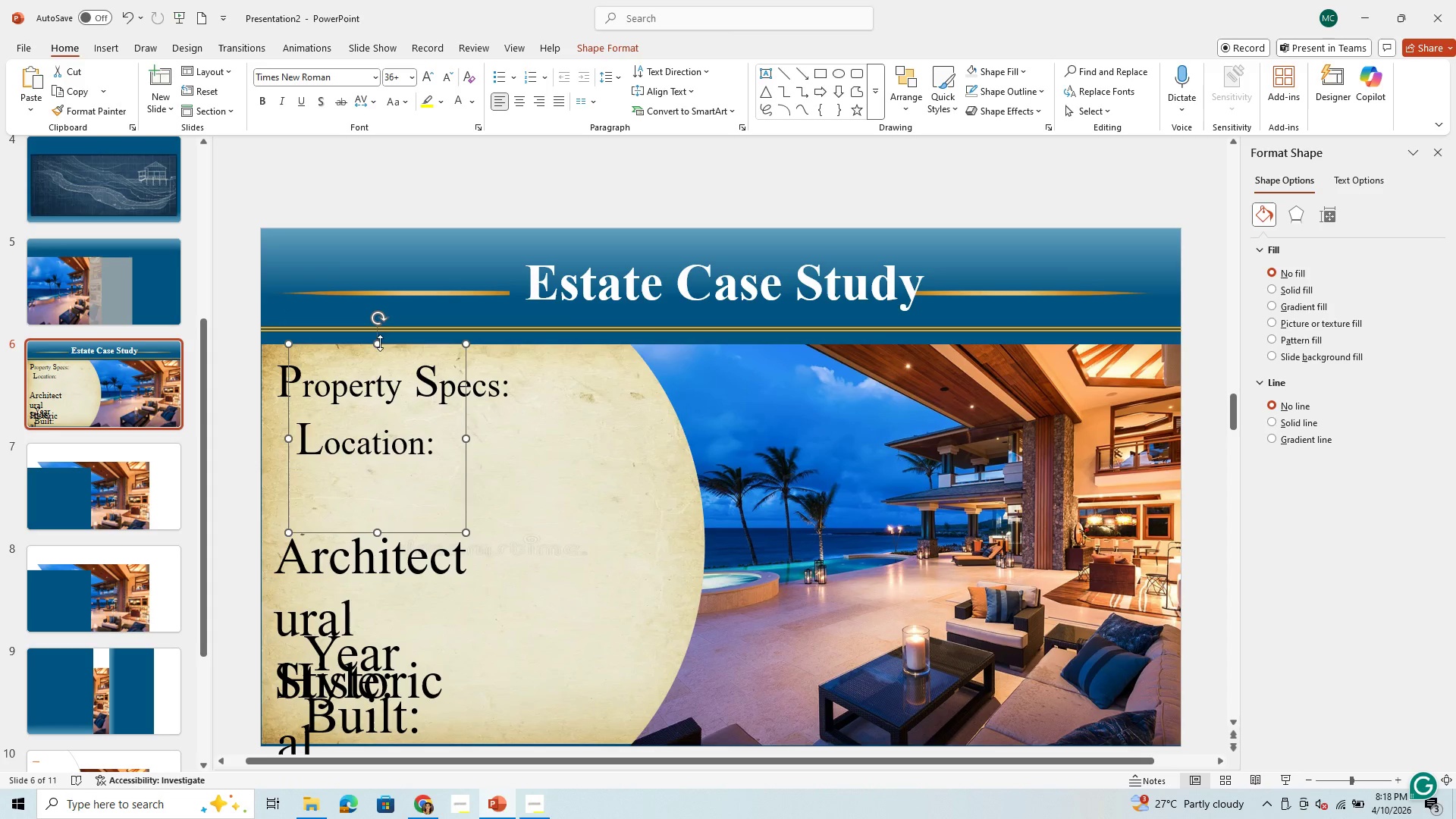 
left_click_drag(start_coordinate=[380, 343], to_coordinate=[400, 403])
 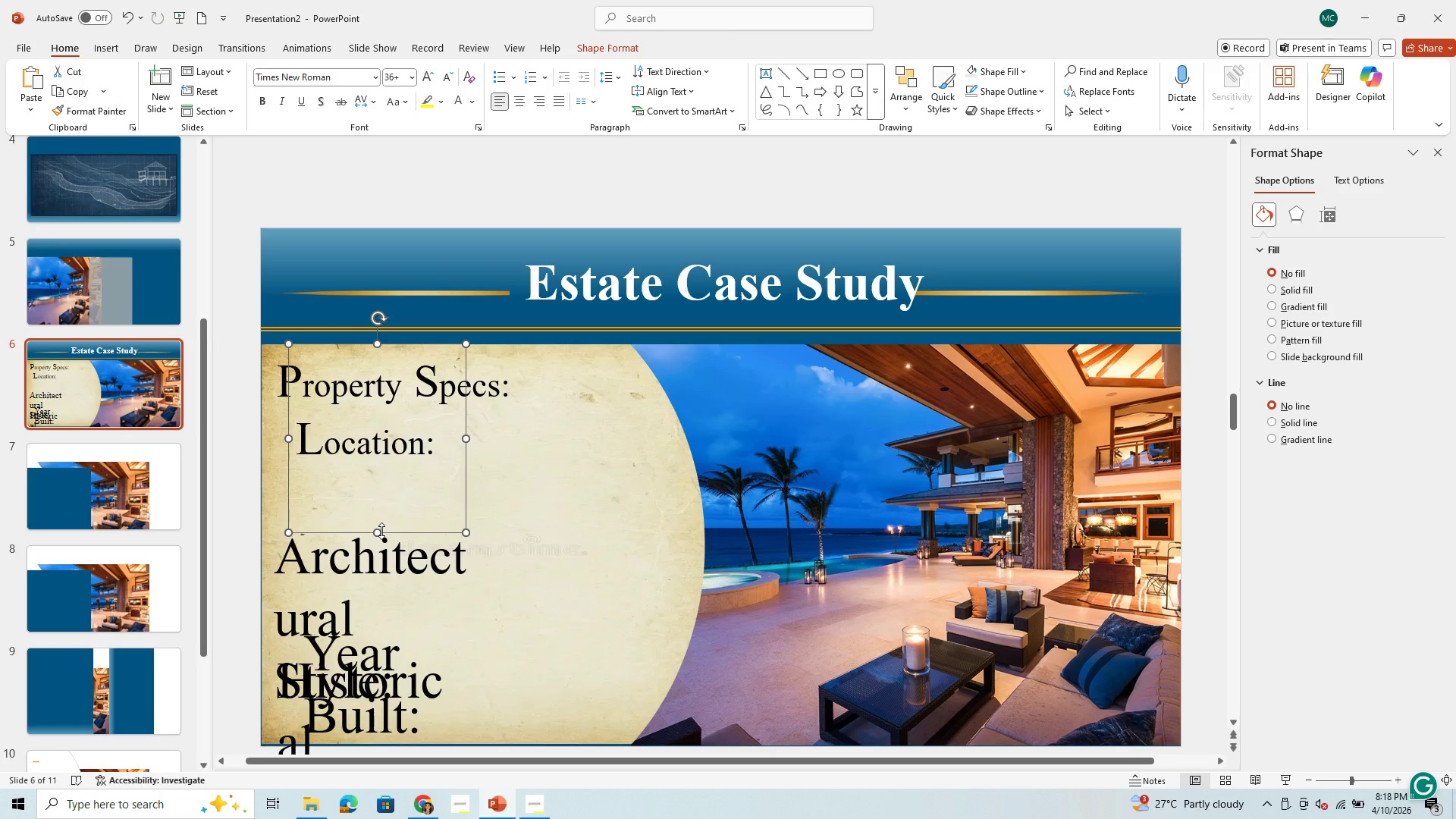 
left_click_drag(start_coordinate=[380, 529], to_coordinate=[381, 457])
 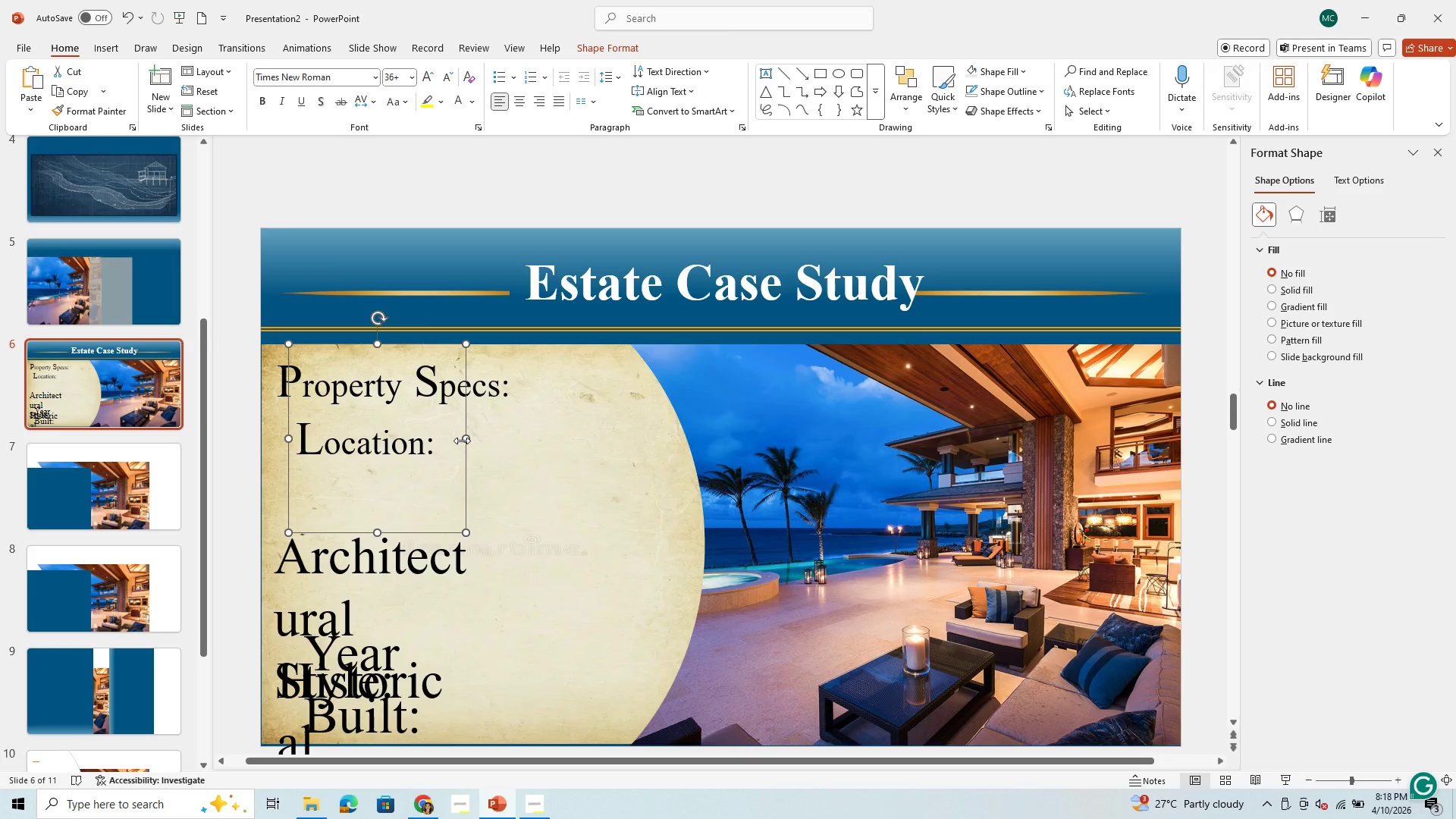 
left_click_drag(start_coordinate=[462, 441], to_coordinate=[670, 457])
 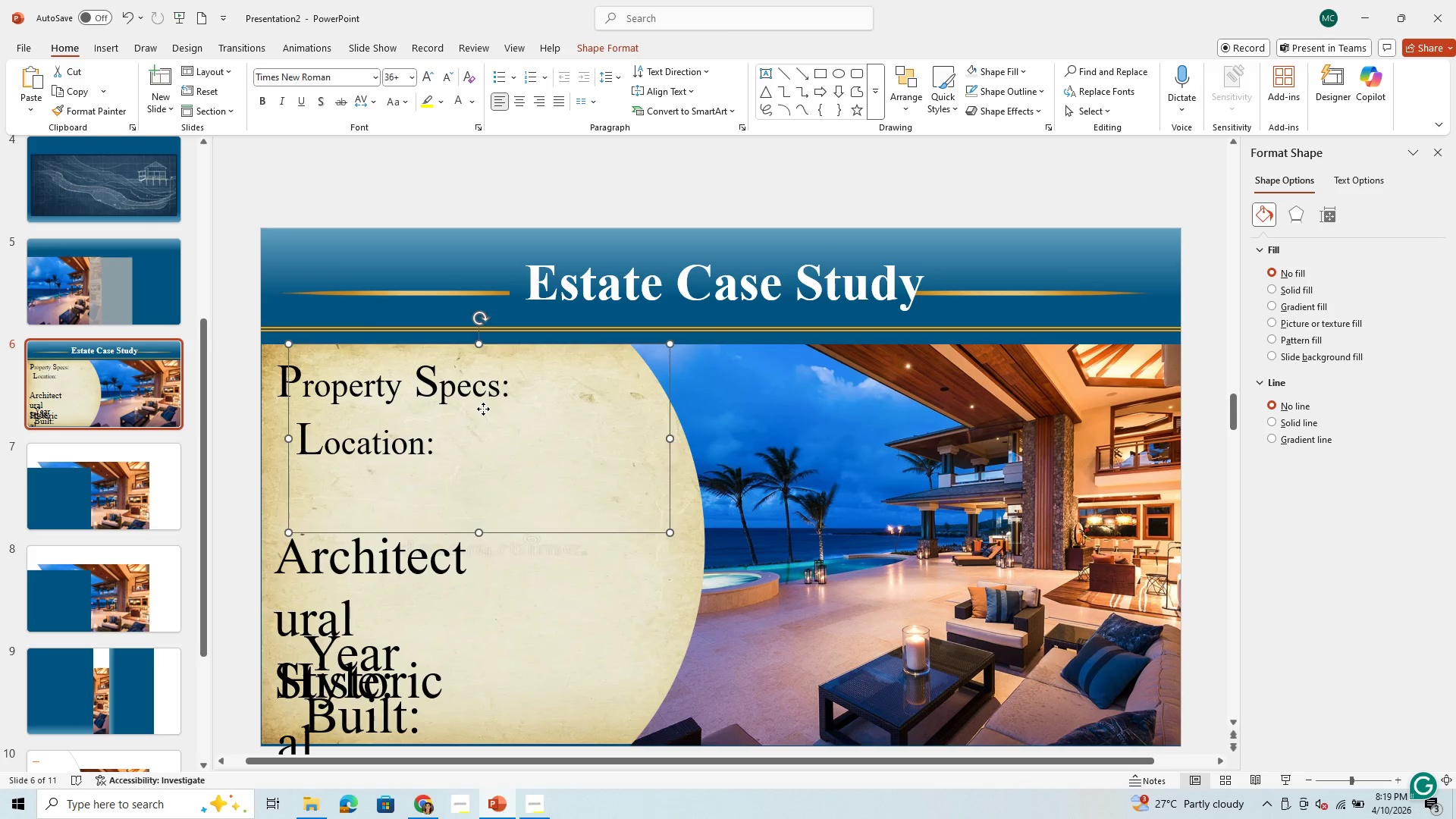 
left_click_drag(start_coordinate=[483, 409], to_coordinate=[464, 417])
 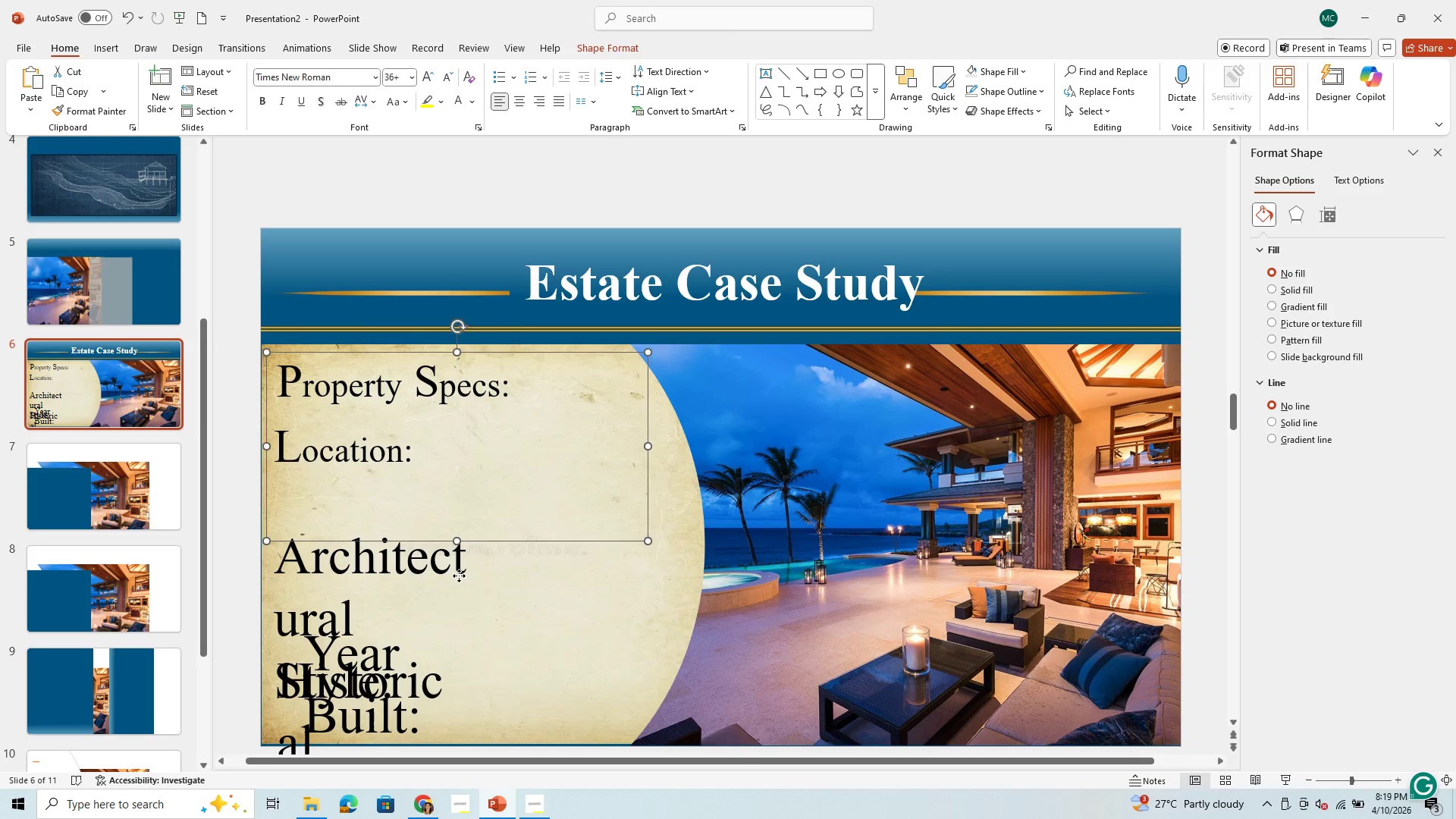 
left_click([459, 576])
 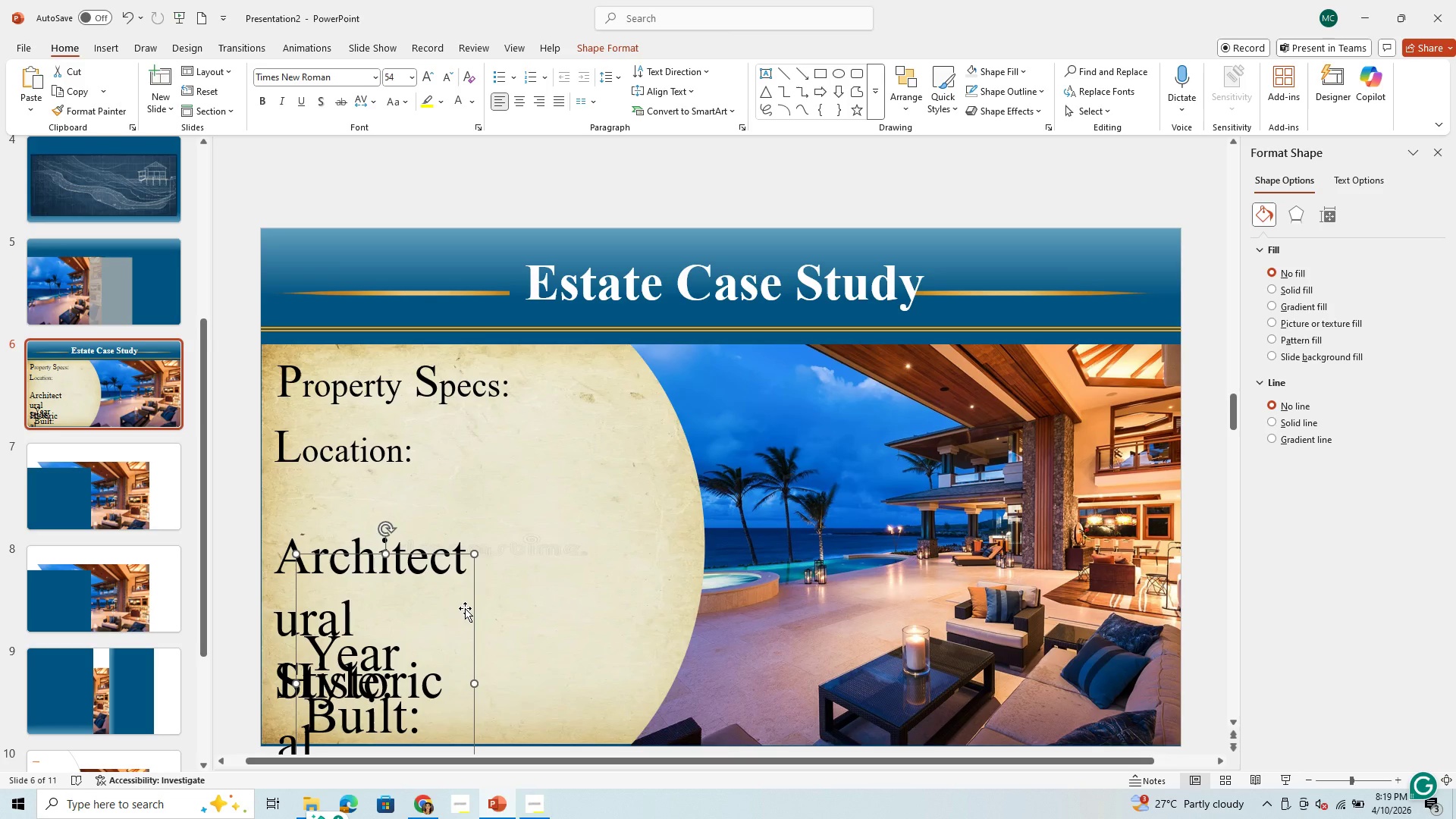 
left_click_drag(start_coordinate=[465, 608], to_coordinate=[1034, 388])
 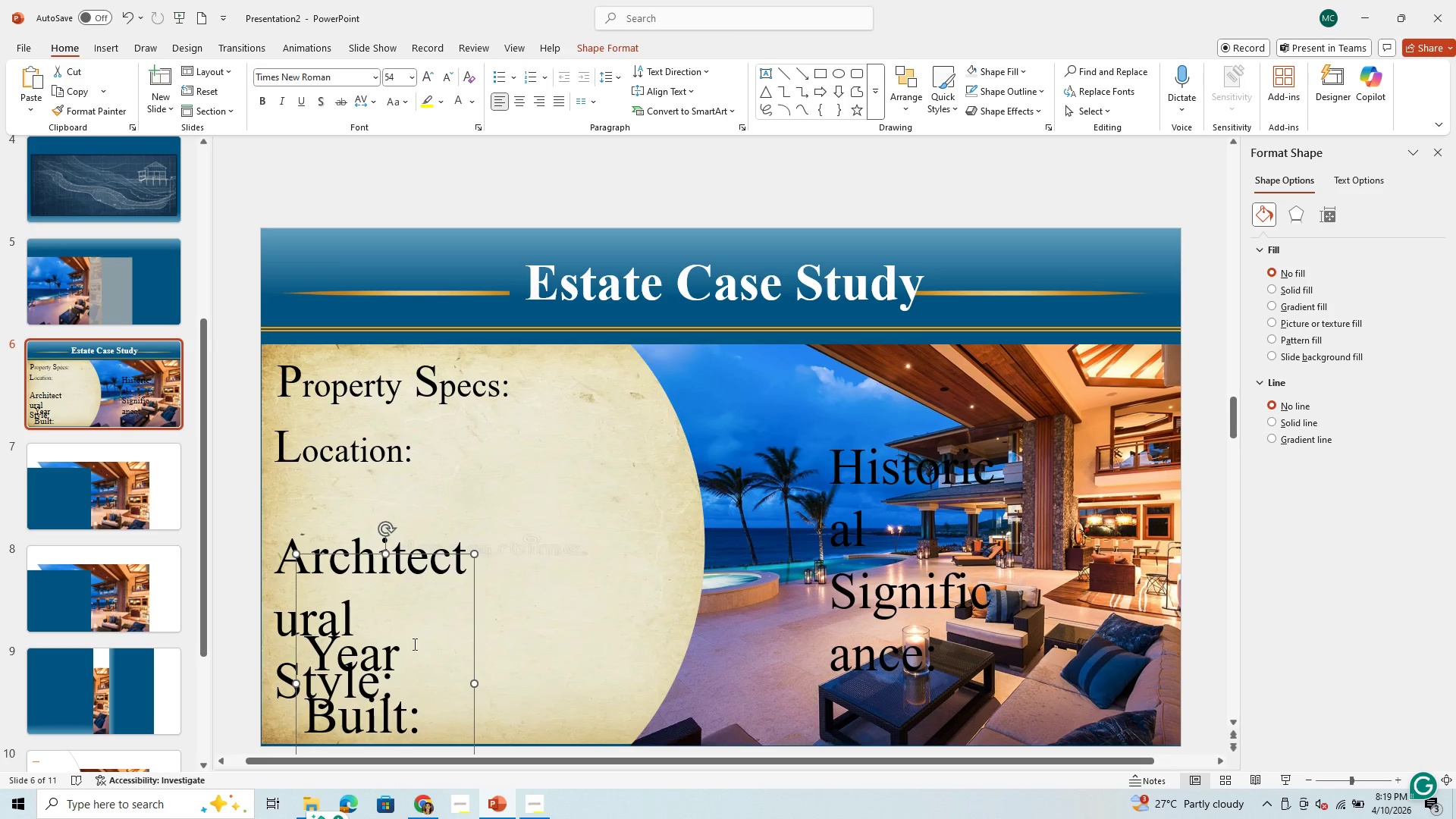 
left_click([394, 664])
 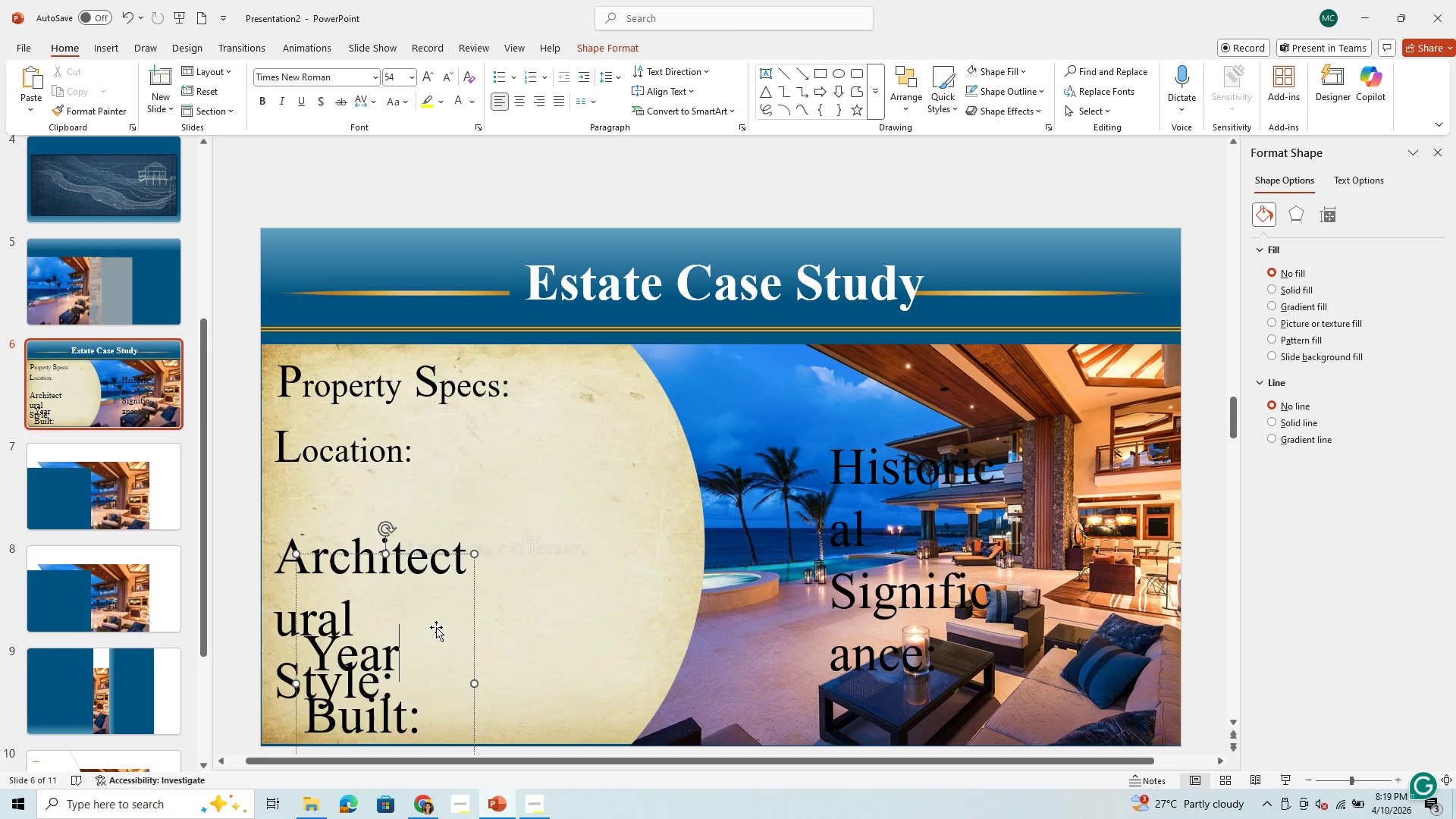 
left_click_drag(start_coordinate=[405, 628], to_coordinate=[538, 585])
 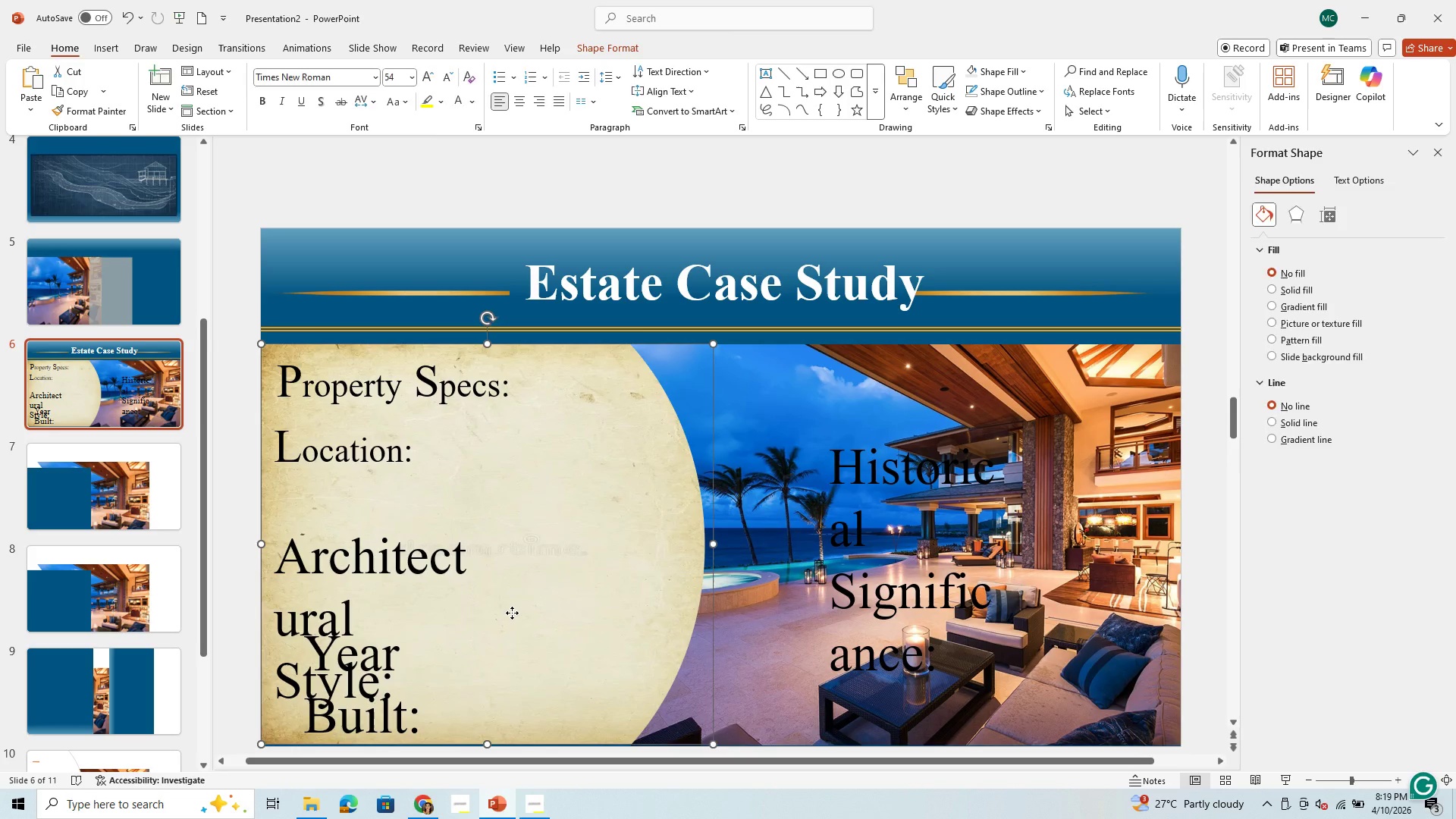 
left_click([512, 613])
 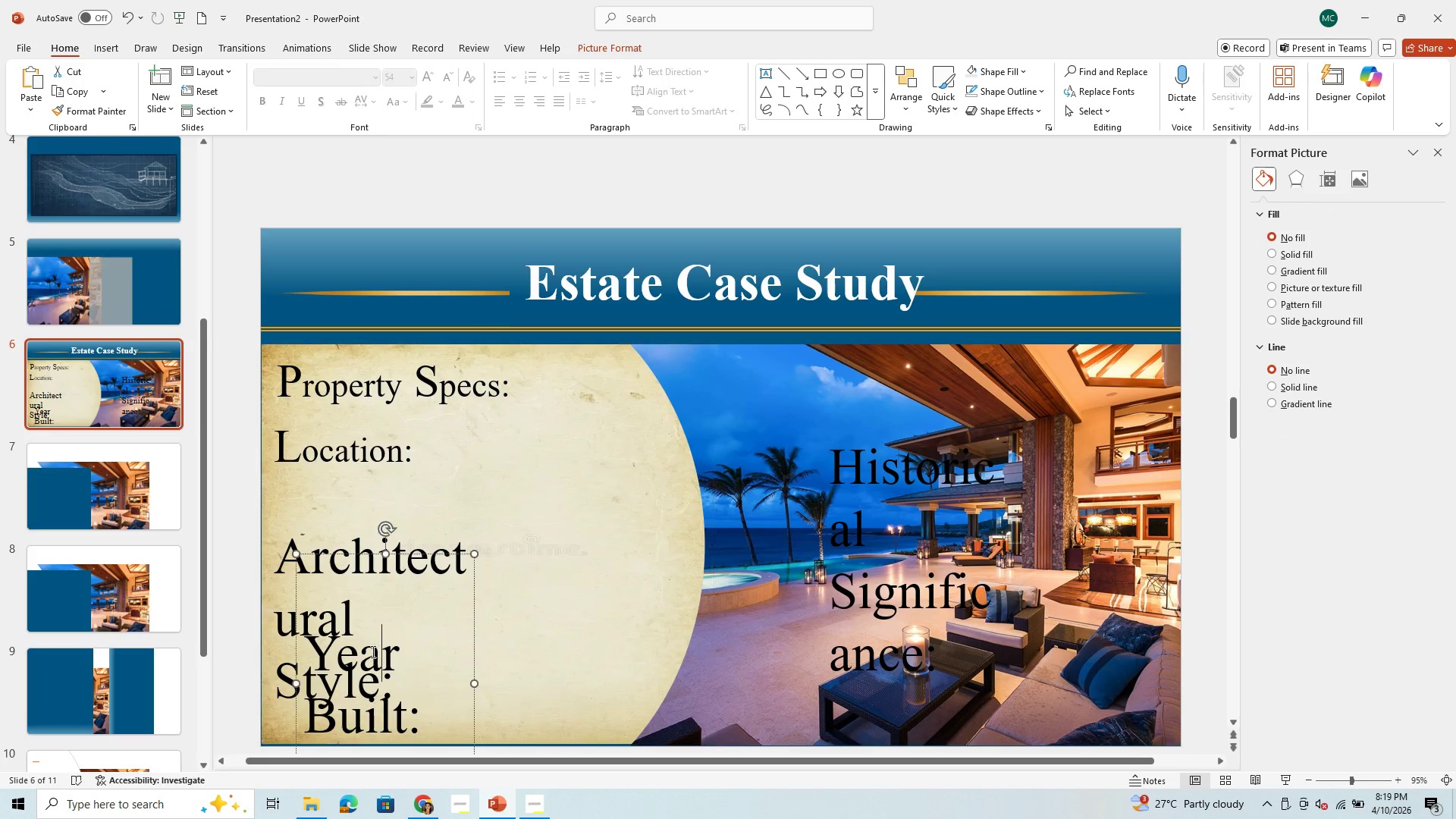 
left_click([372, 651])
 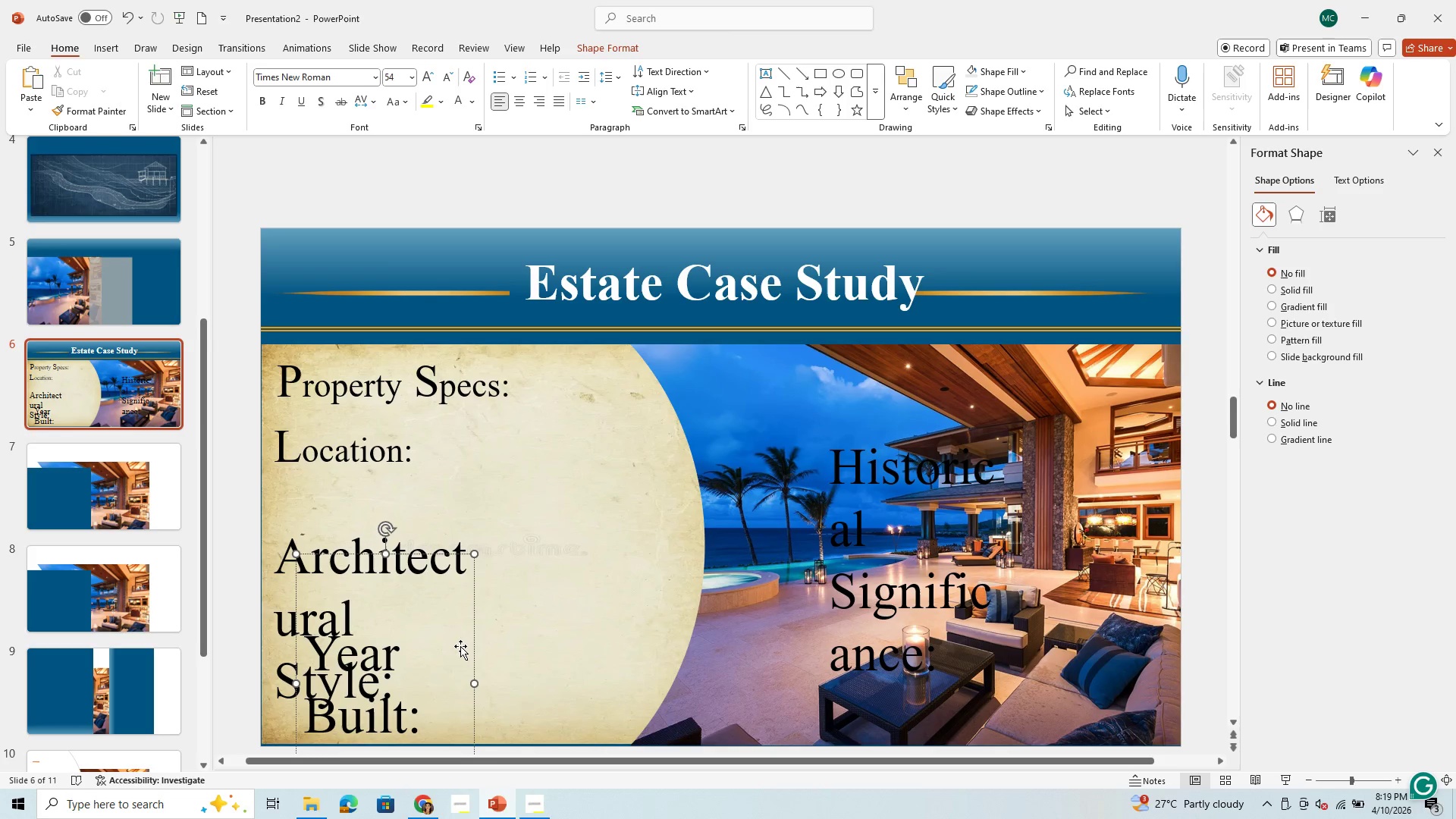 
left_click_drag(start_coordinate=[461, 645], to_coordinate=[626, 444])
 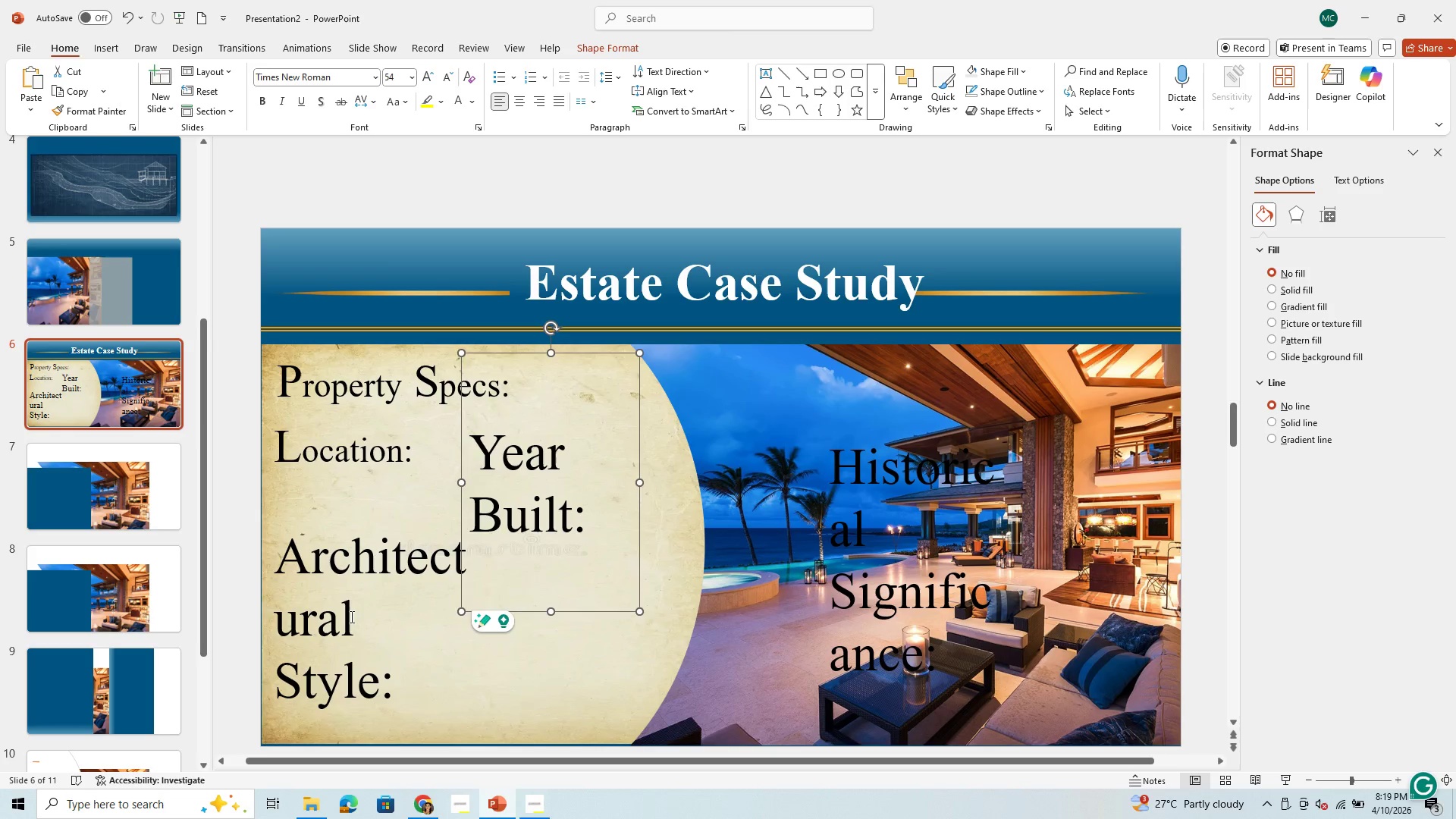 
left_click([351, 617])
 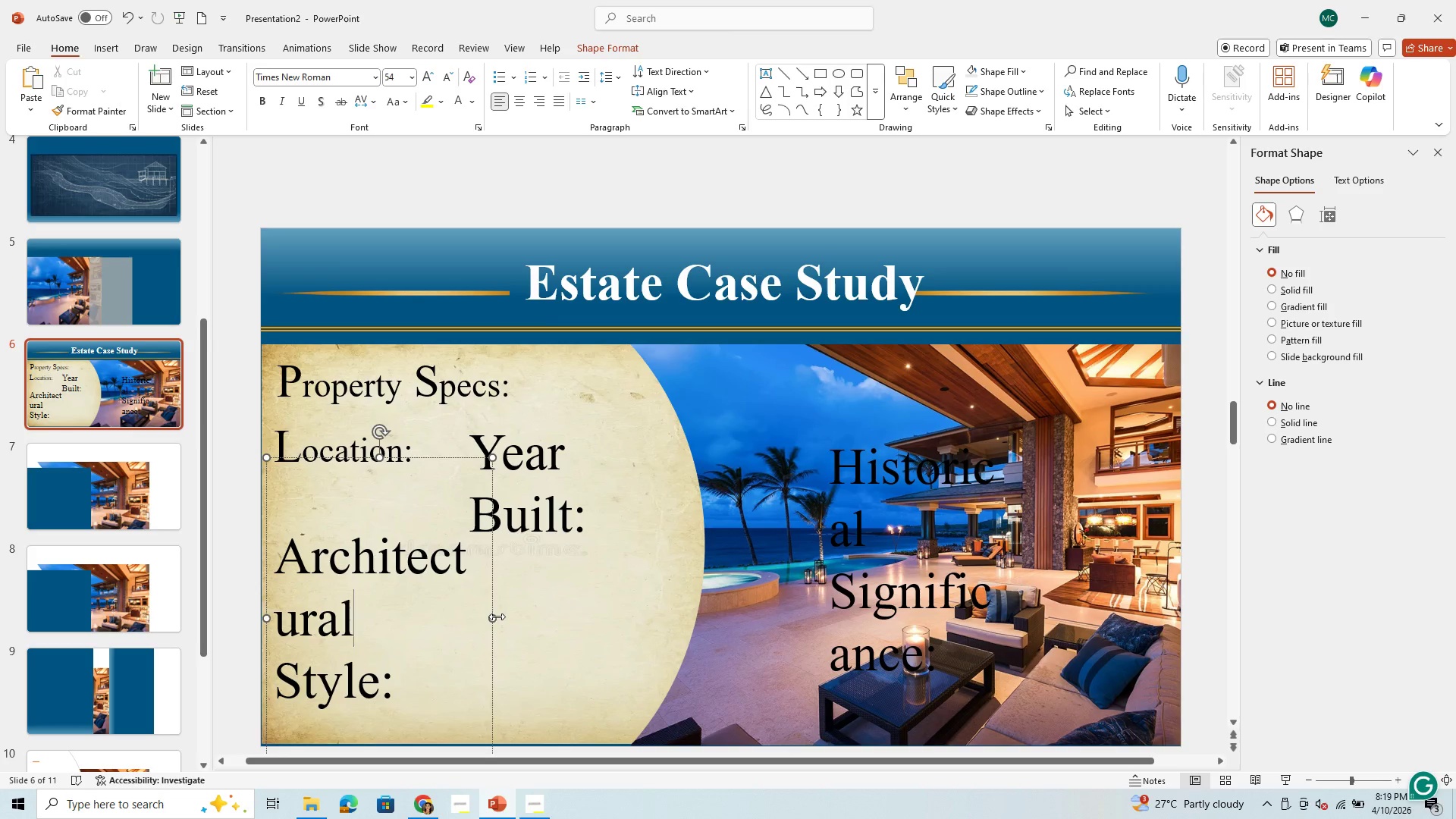 
left_click_drag(start_coordinate=[497, 617], to_coordinate=[626, 613])
 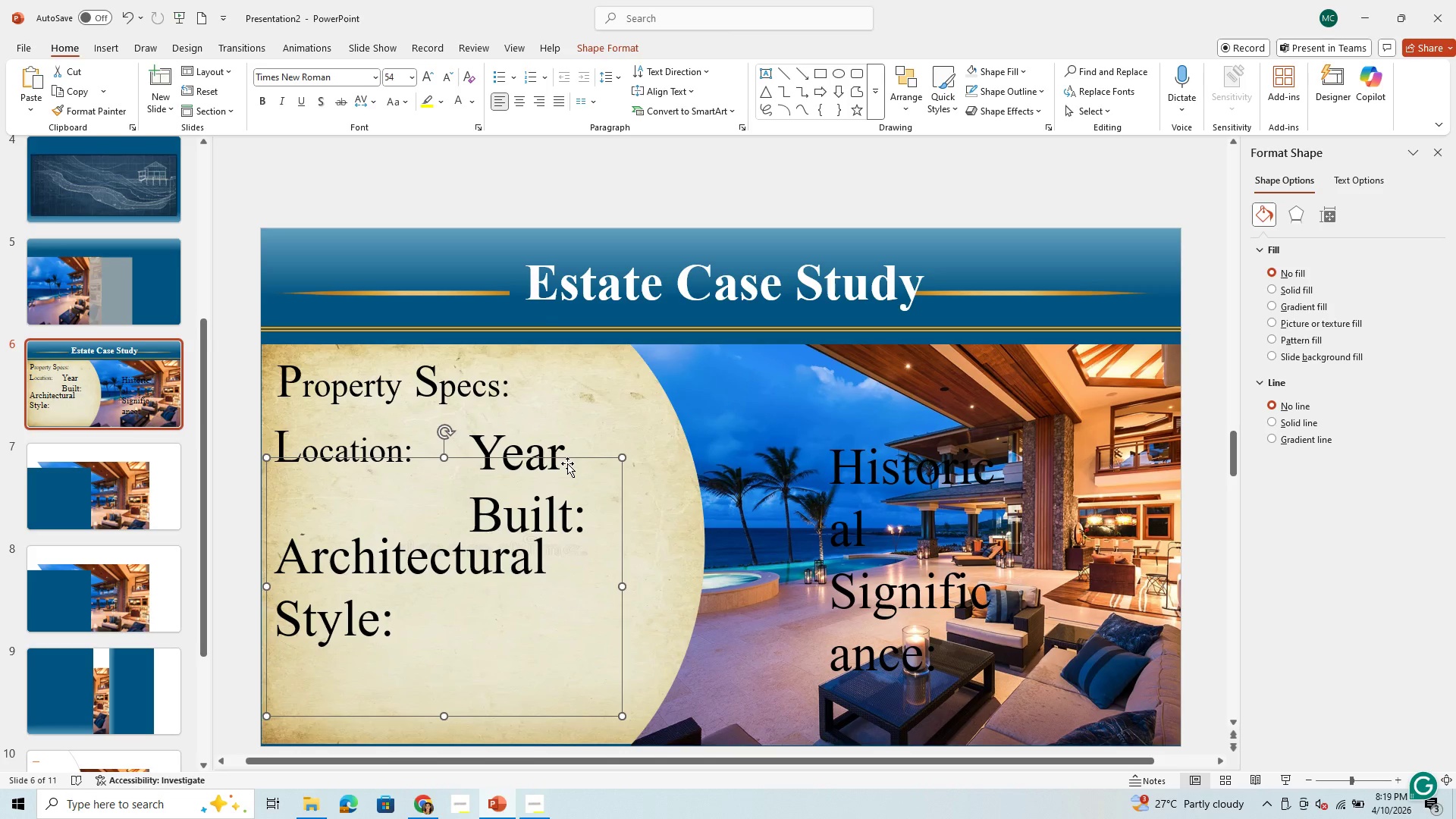 
left_click_drag(start_coordinate=[574, 463], to_coordinate=[581, 470])
 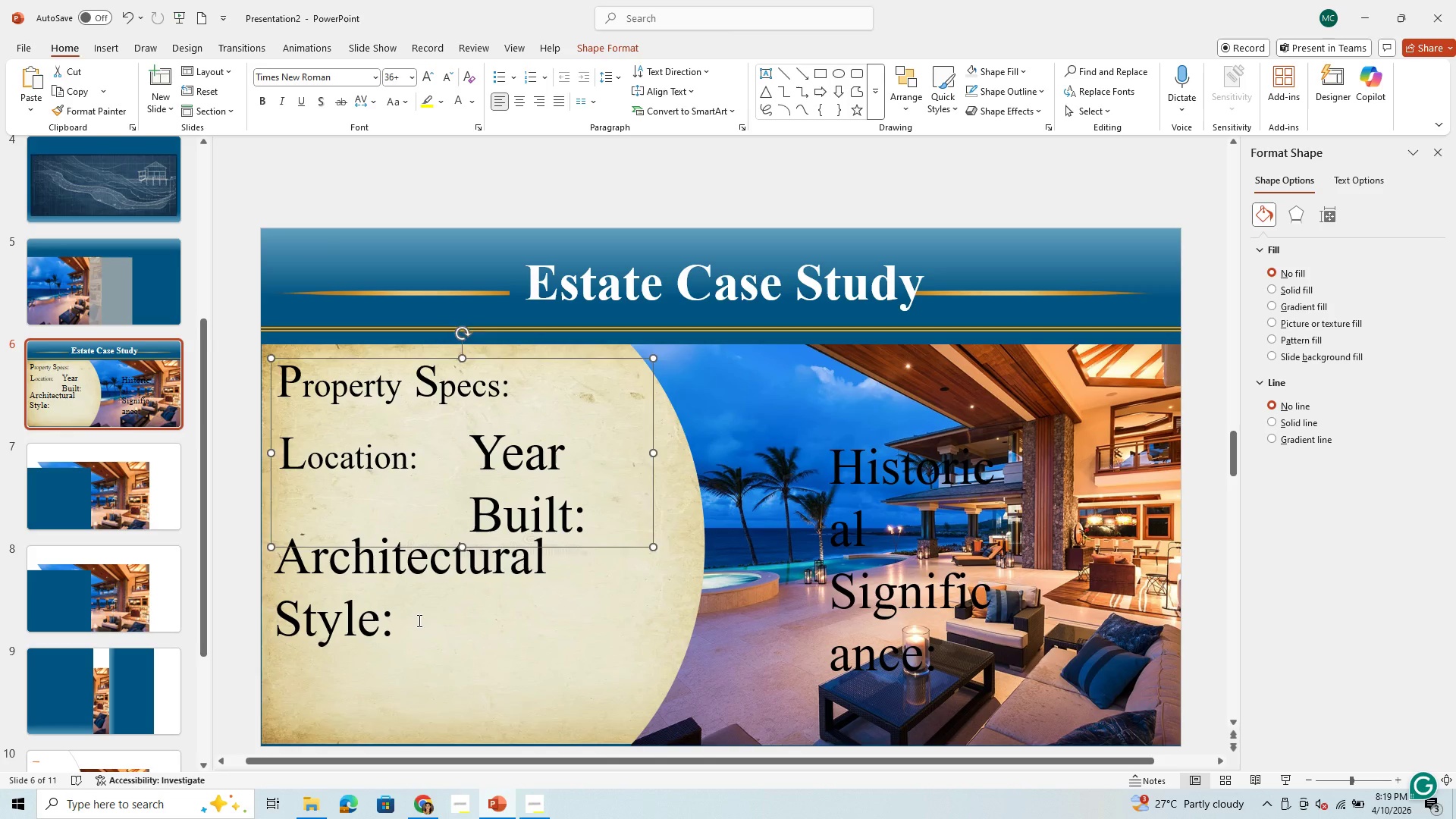 
left_click([418, 620])
 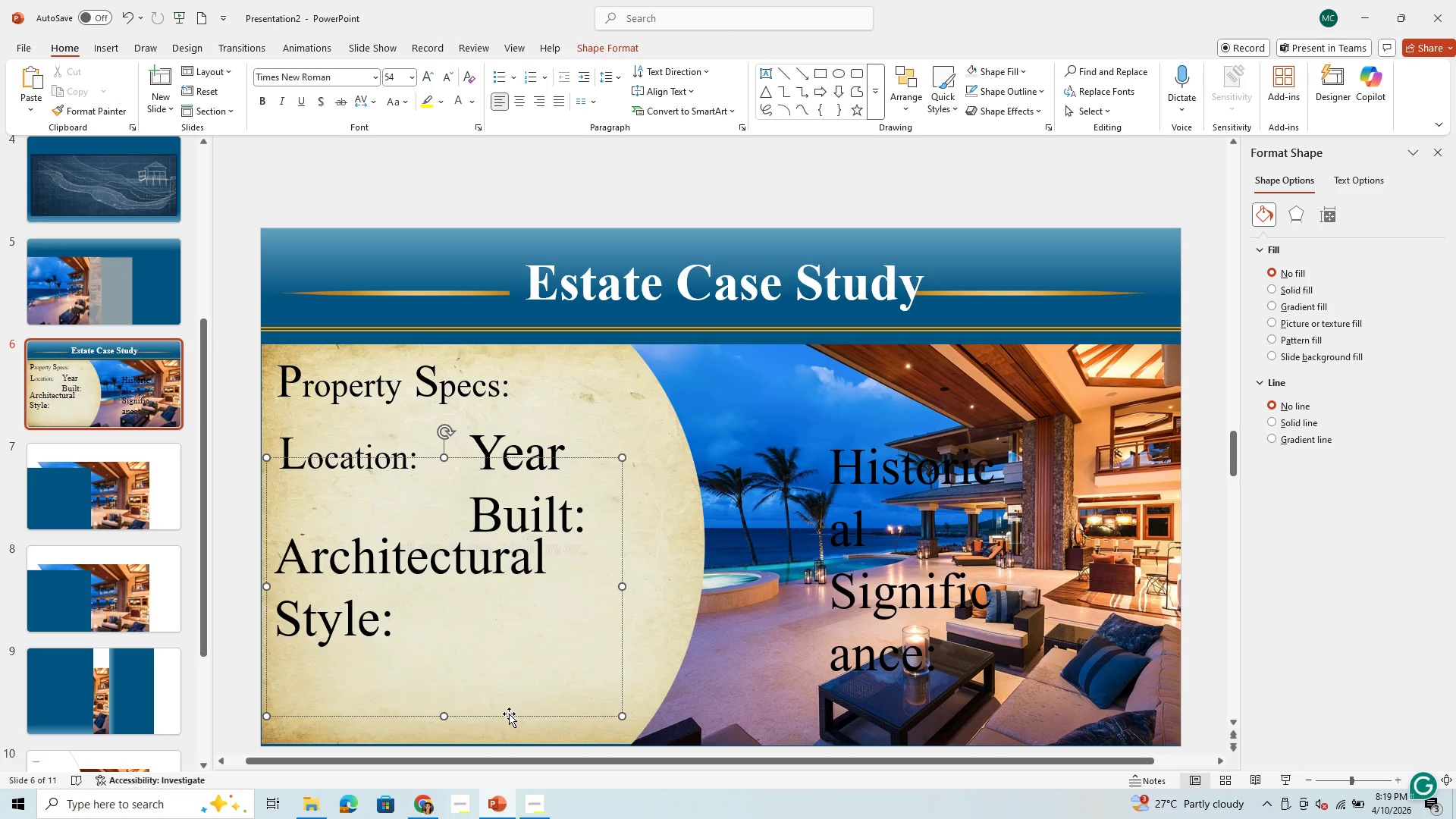 
left_click_drag(start_coordinate=[509, 714], to_coordinate=[849, 760])
 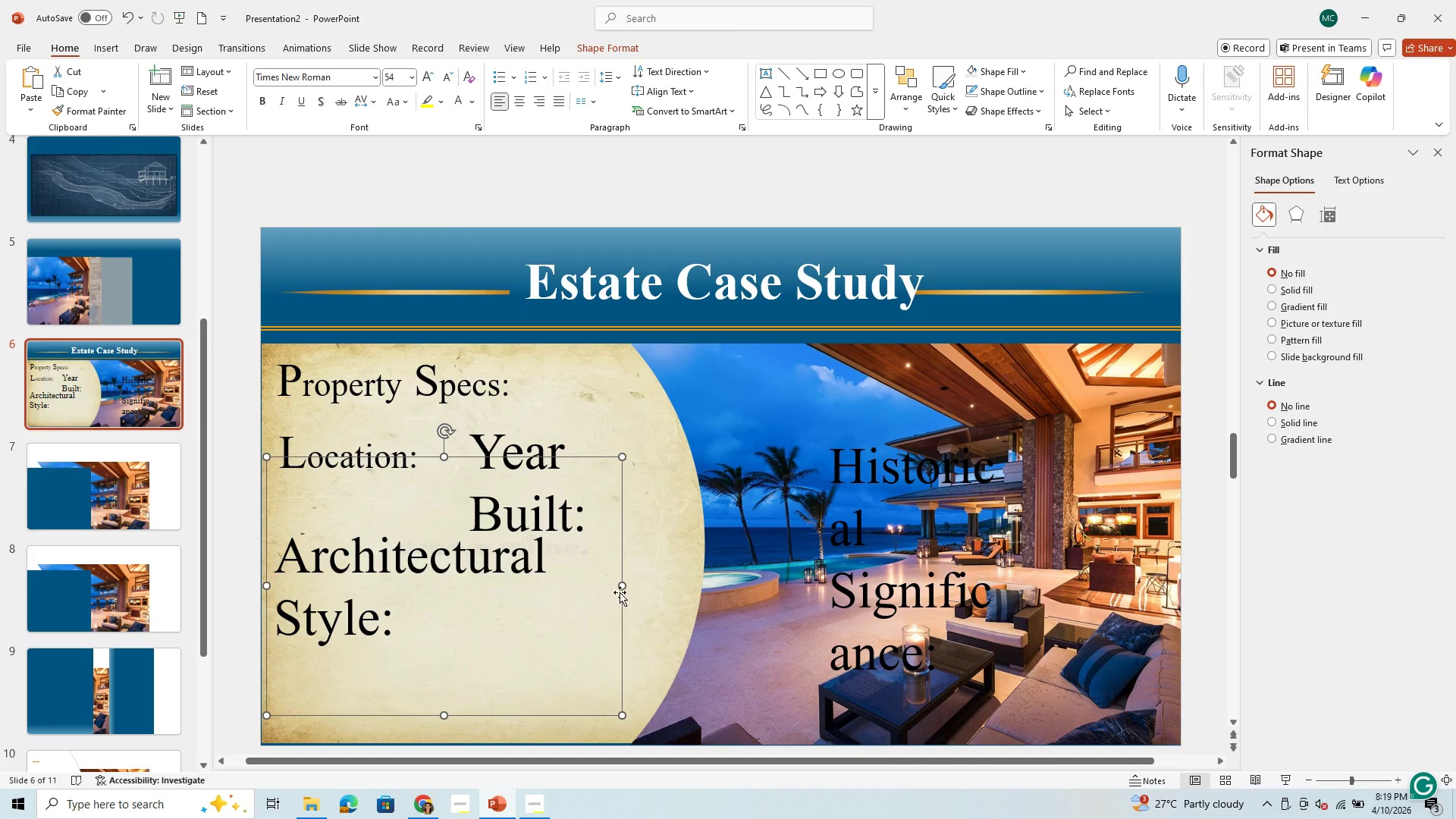 
left_click_drag(start_coordinate=[624, 585], to_coordinate=[828, 592])
 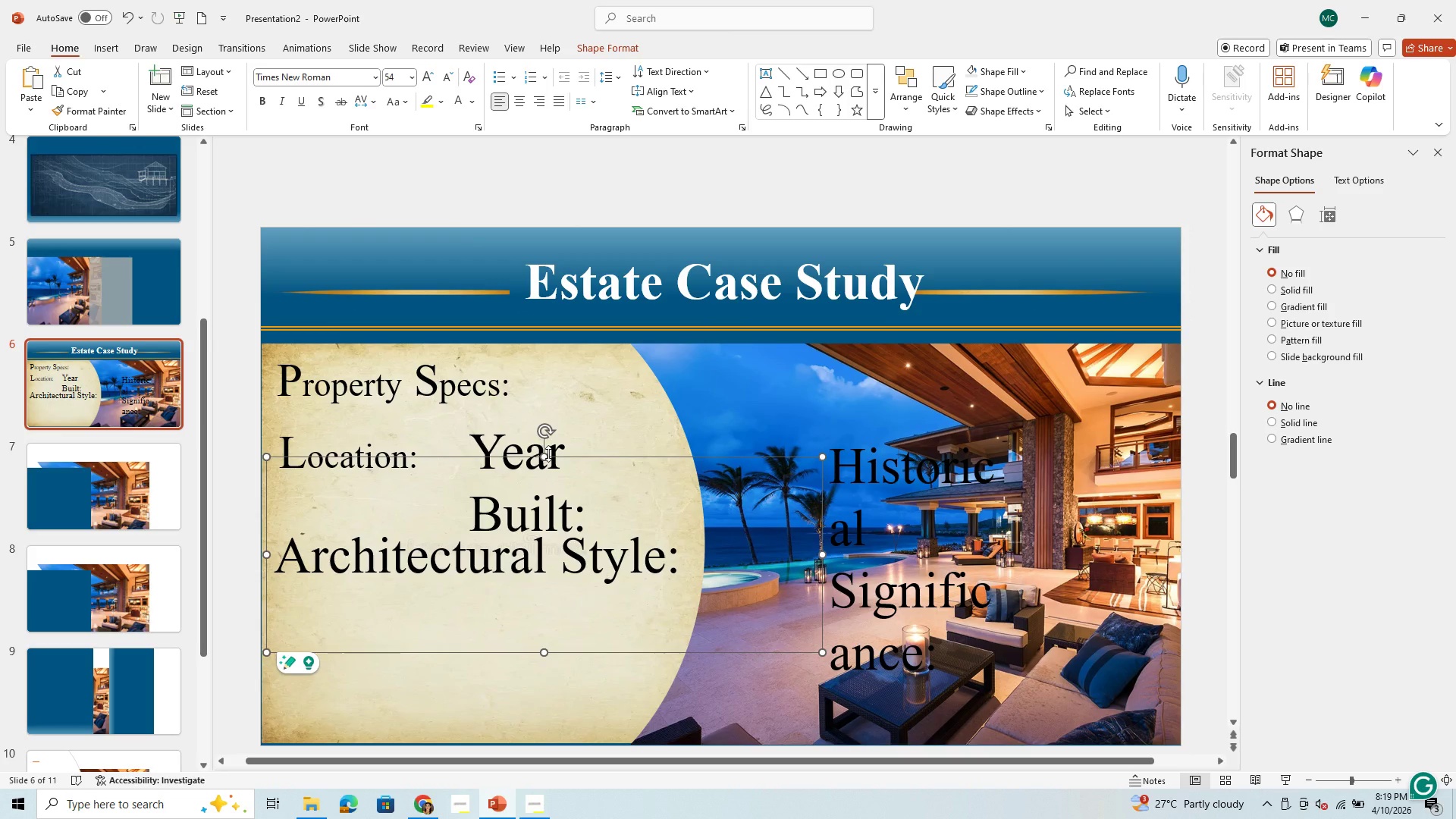 
left_click_drag(start_coordinate=[548, 458], to_coordinate=[520, 571])
 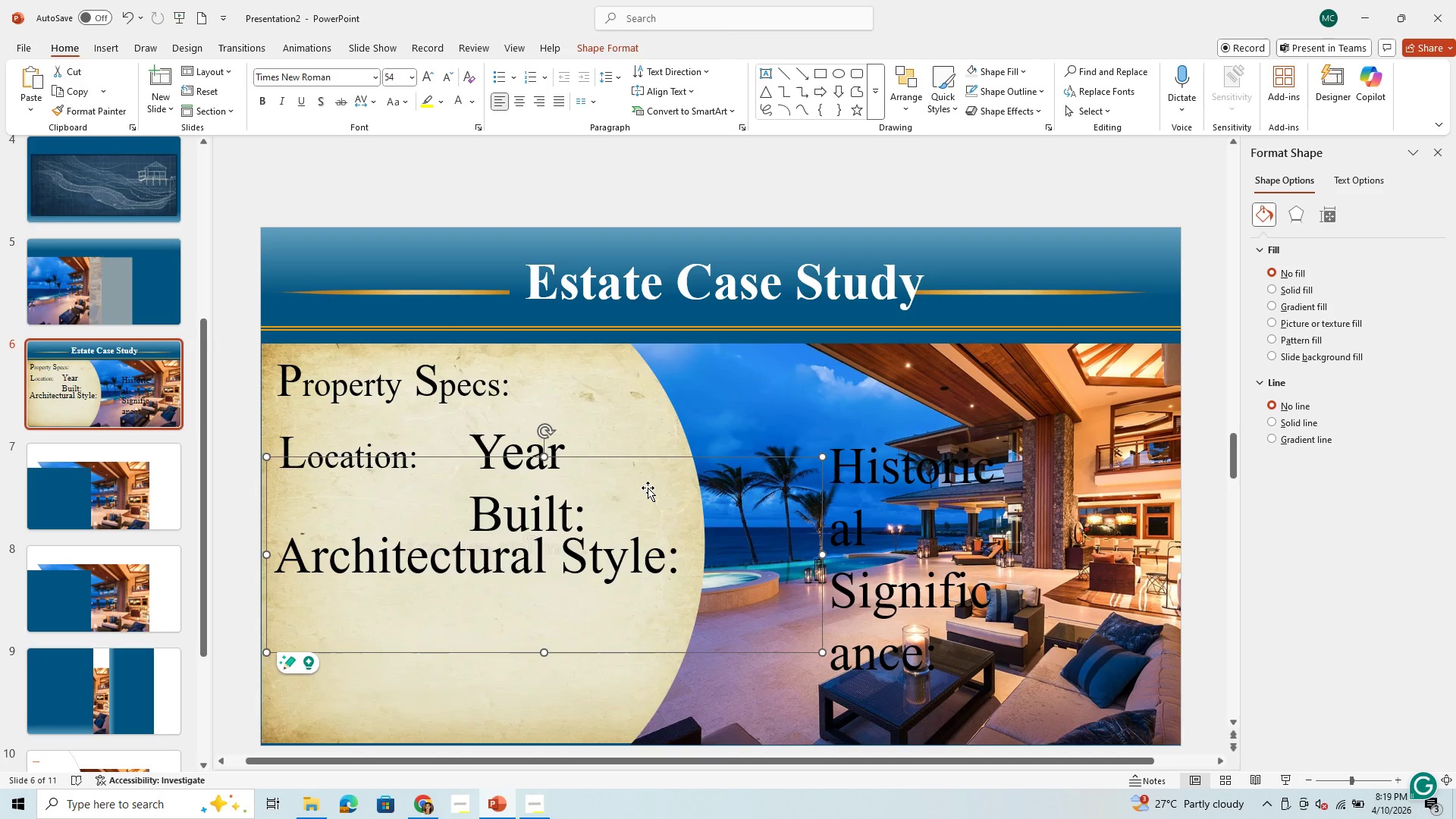 
mouse_move([636, 468])
 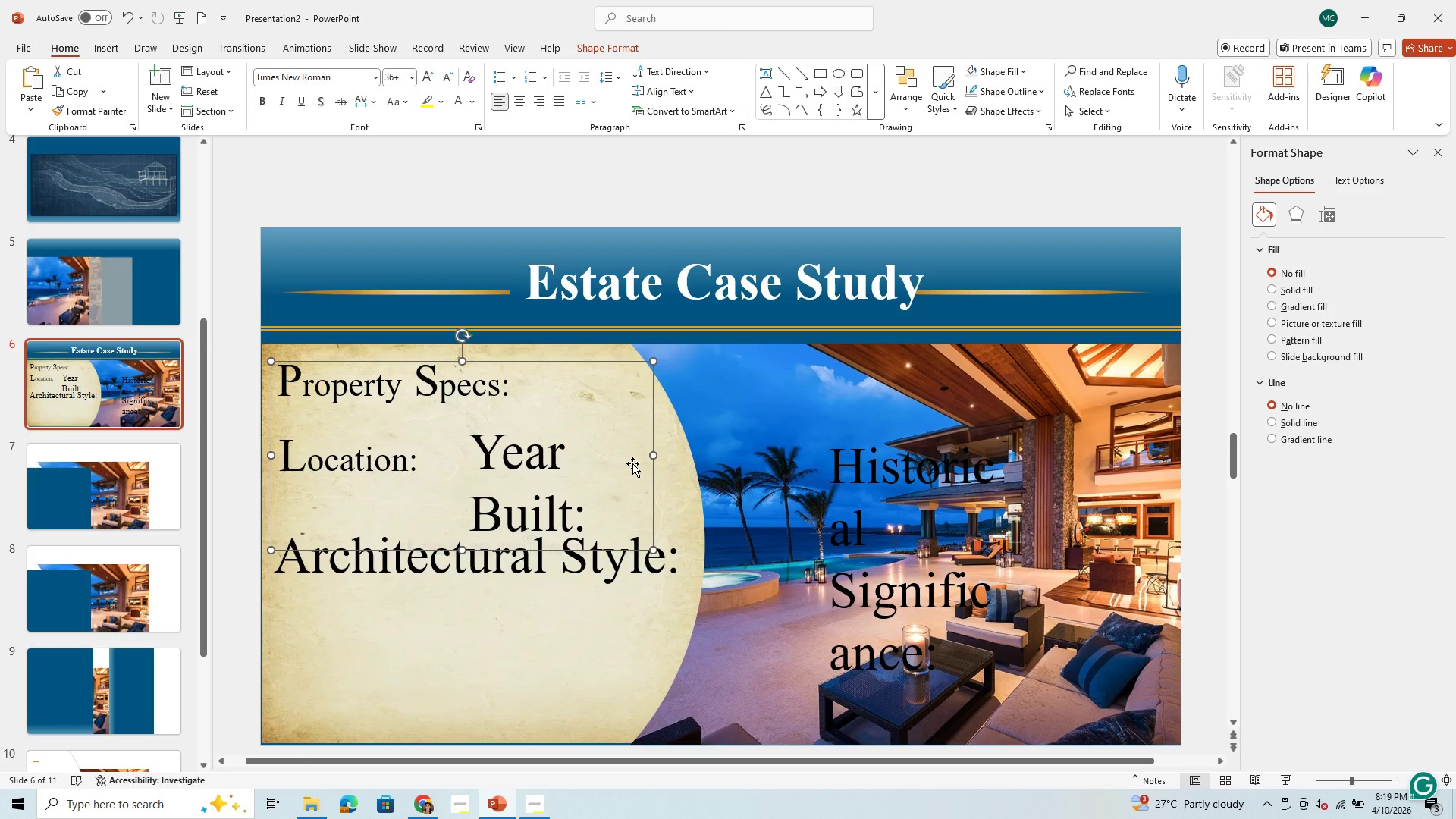 
left_click([492, 582])
 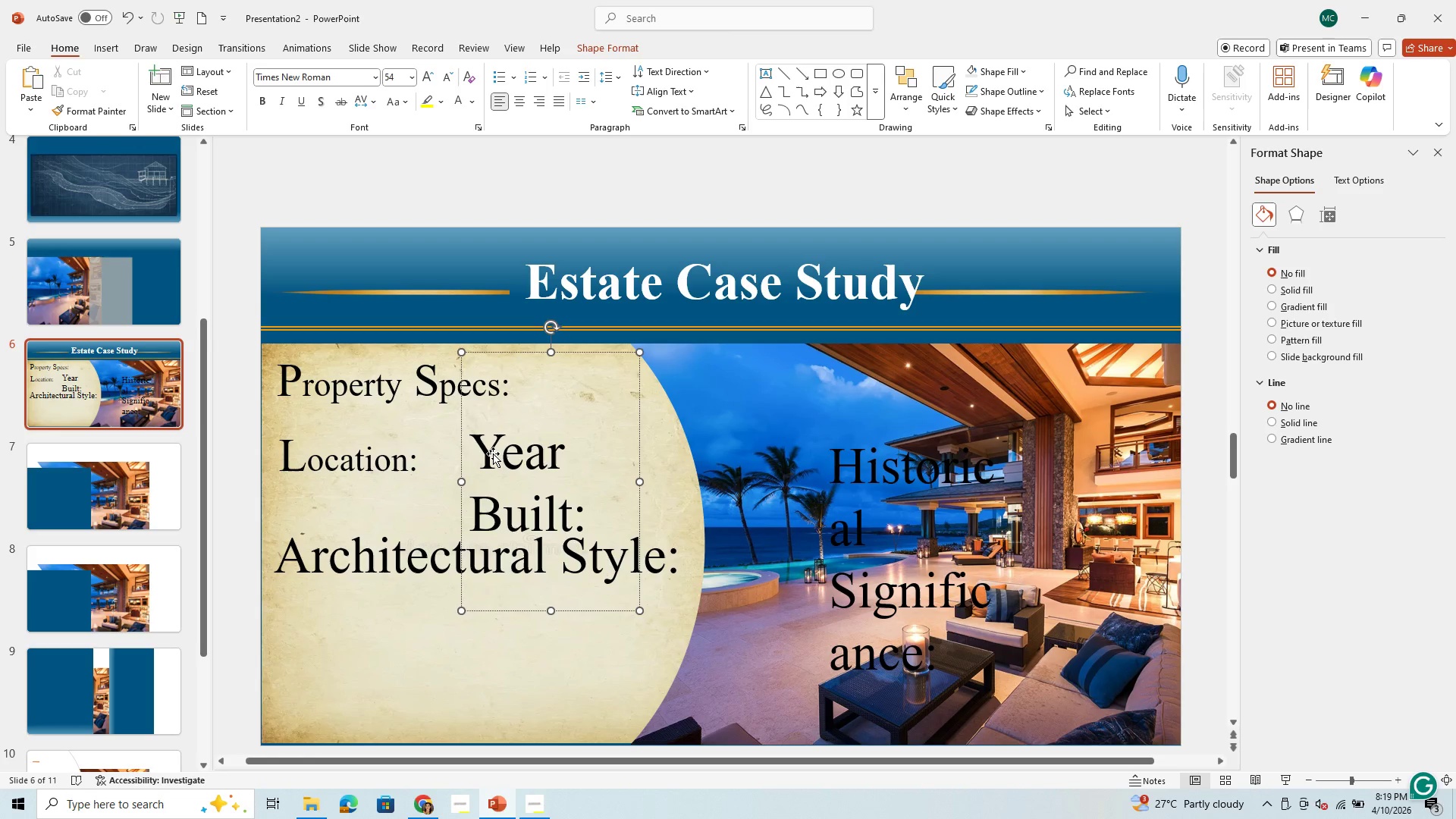 
left_click([387, 564])
 